 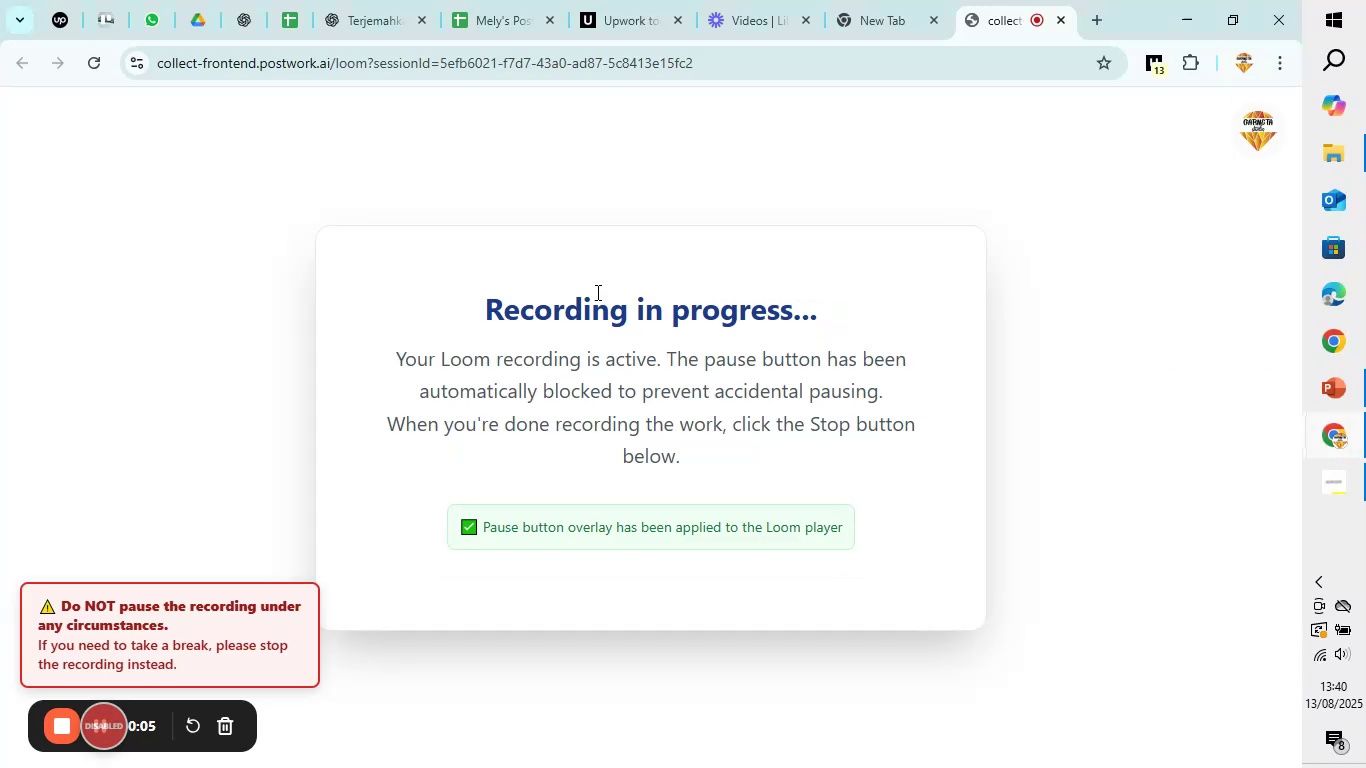 
left_click([246, 1])
 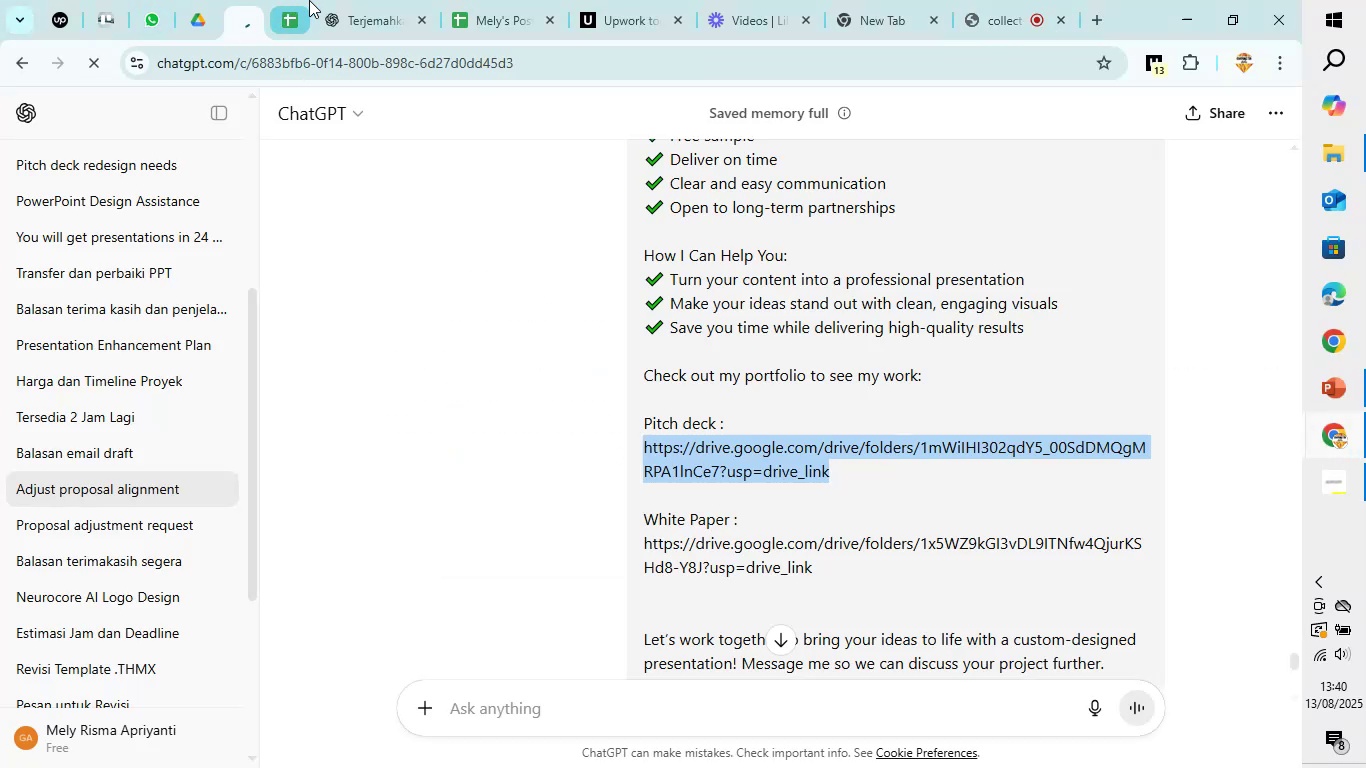 
left_click([355, 0])
 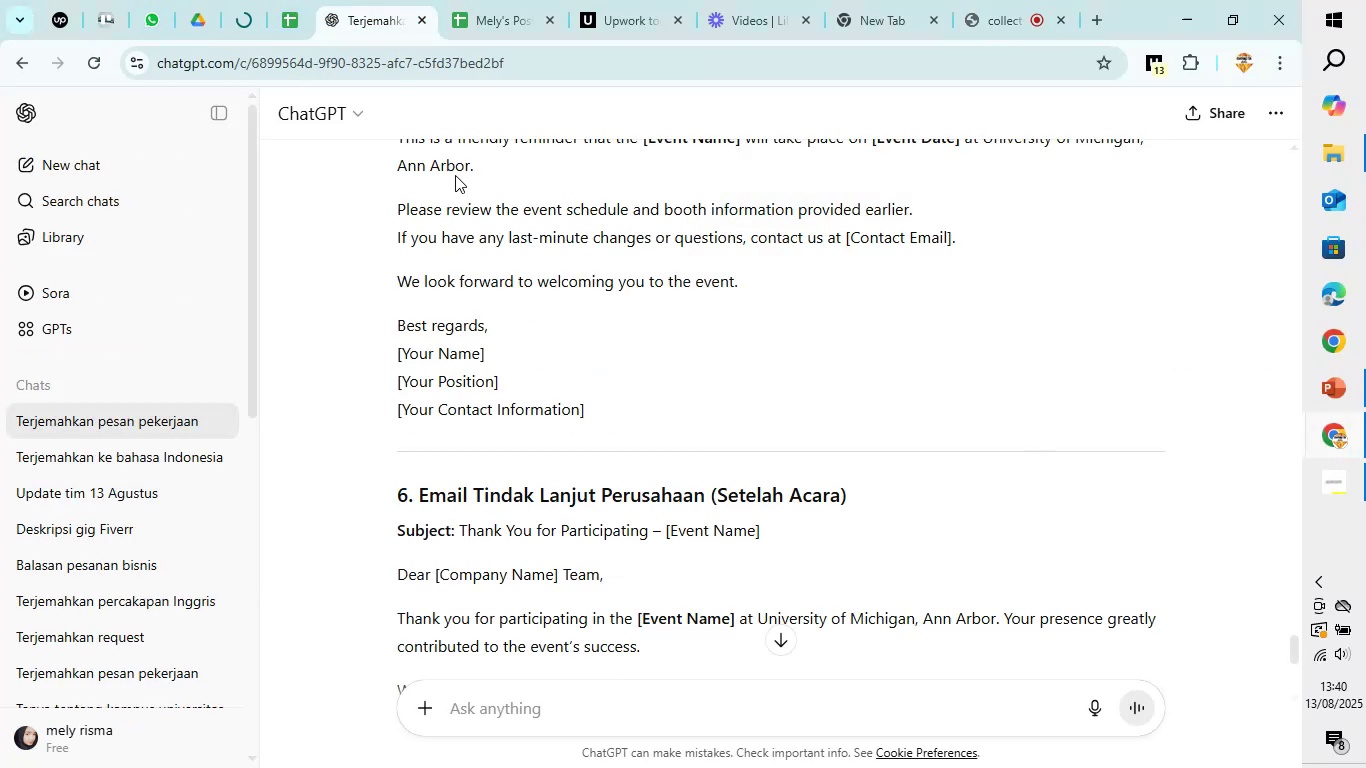 
scroll: coordinate [558, 304], scroll_direction: down, amount: 8.0
 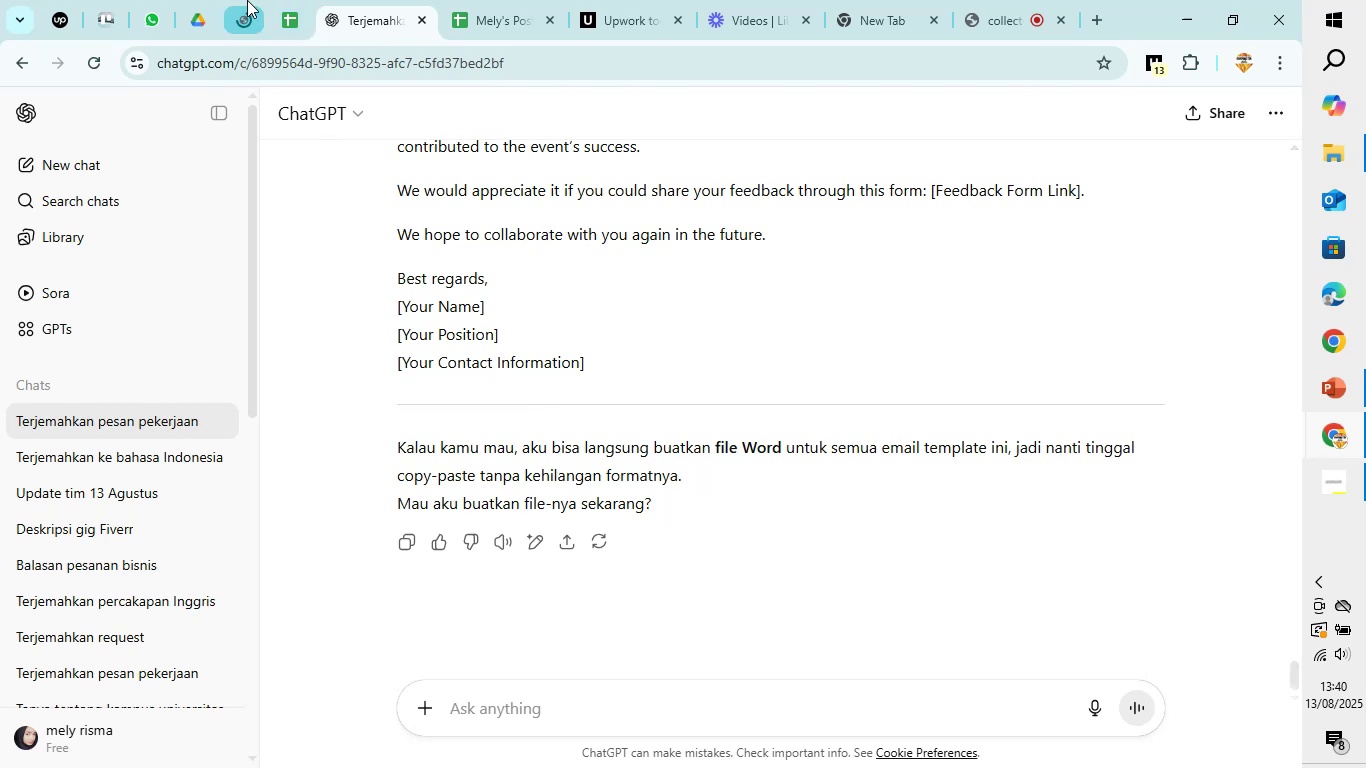 
key(Control+V)
 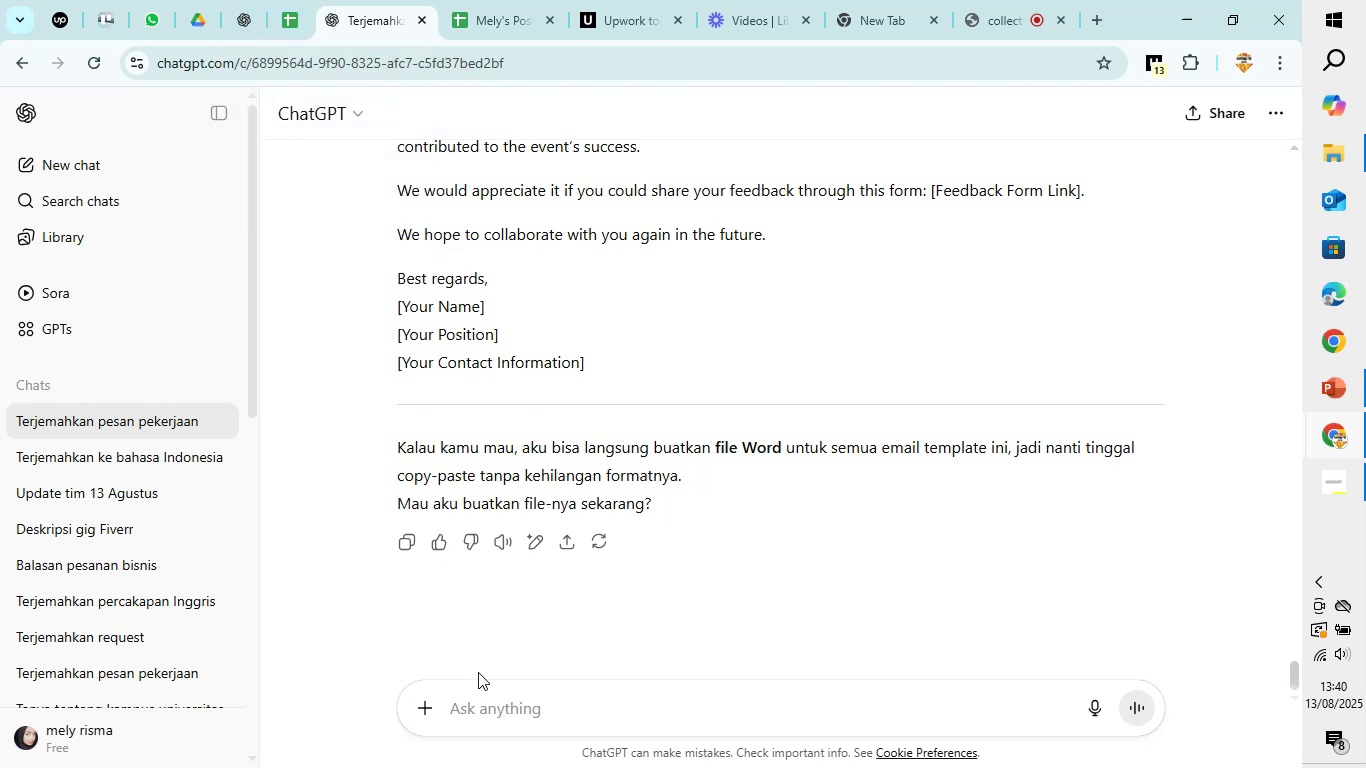 
left_click([489, 701])
 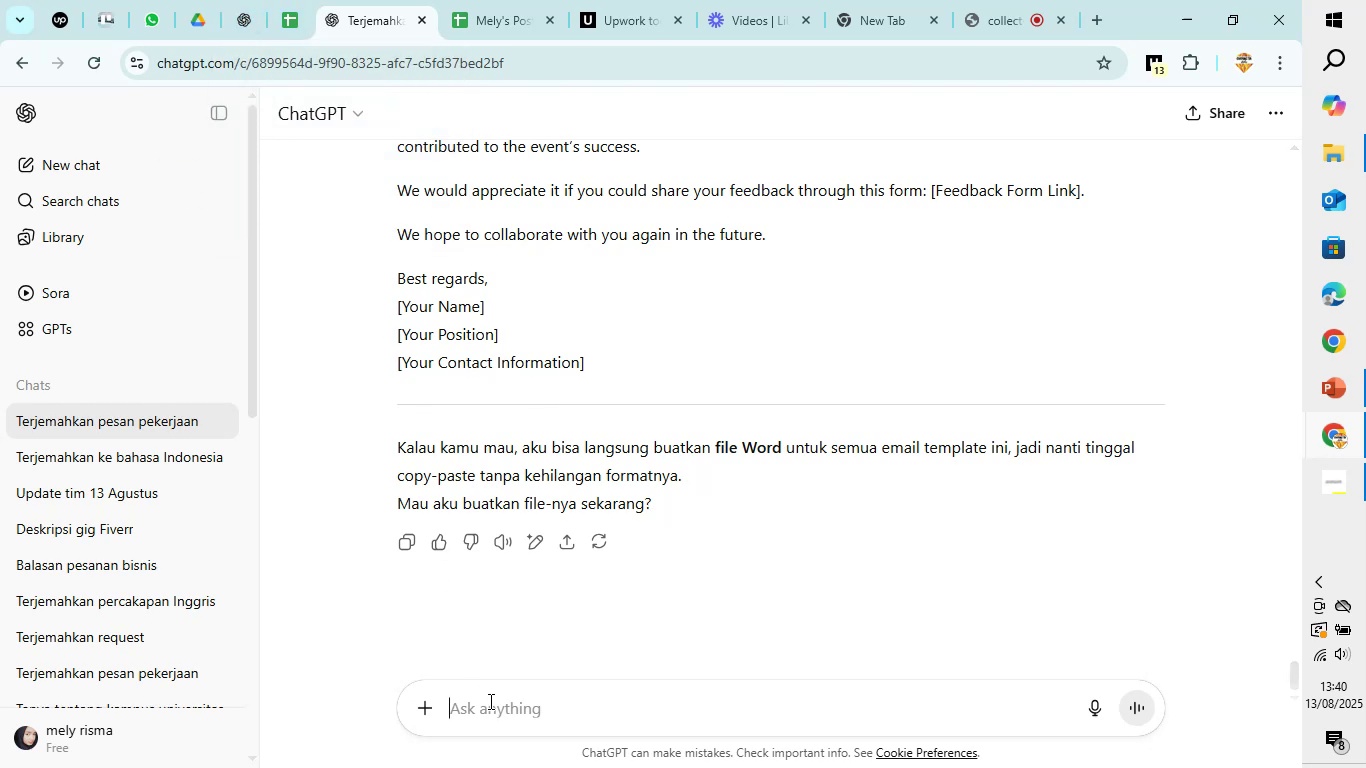 
key(Control+V)
 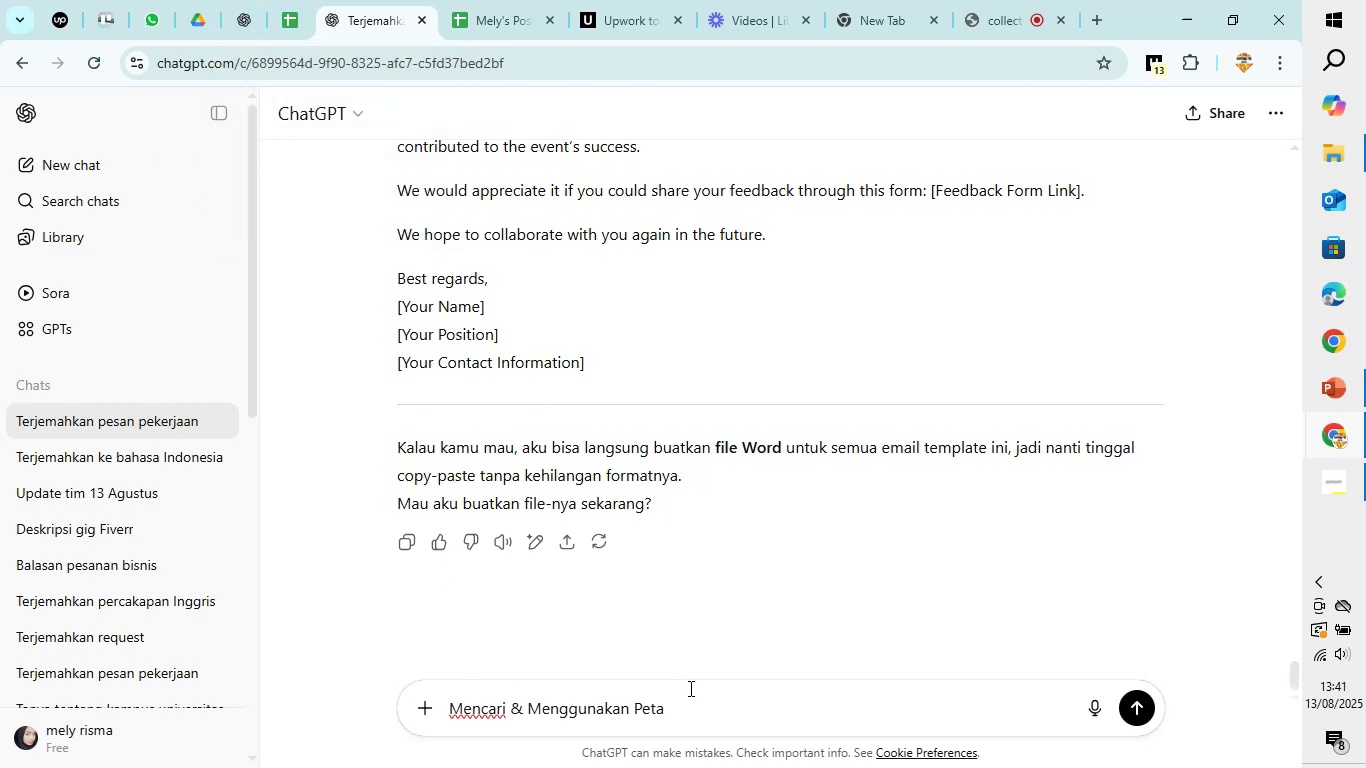 
mouse_move([266, 748])
 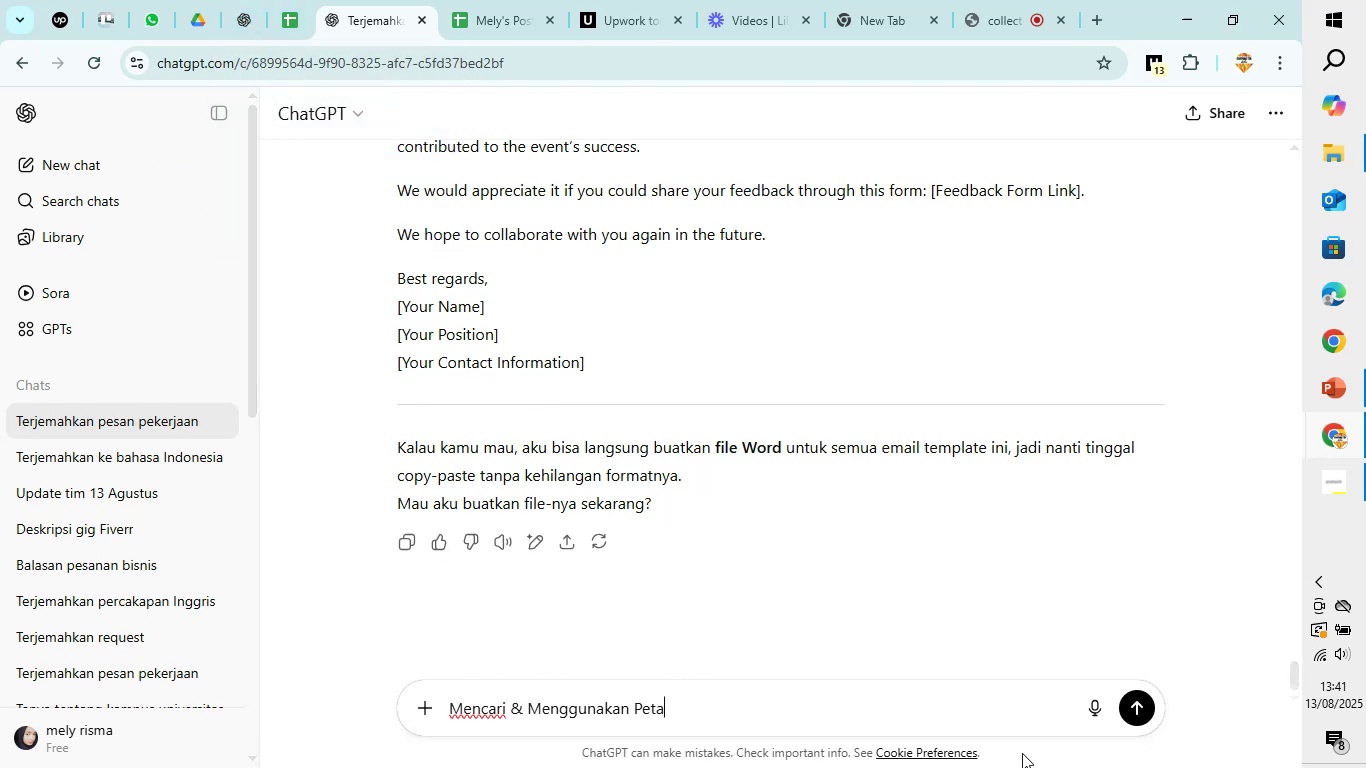 
key(Backspace)
 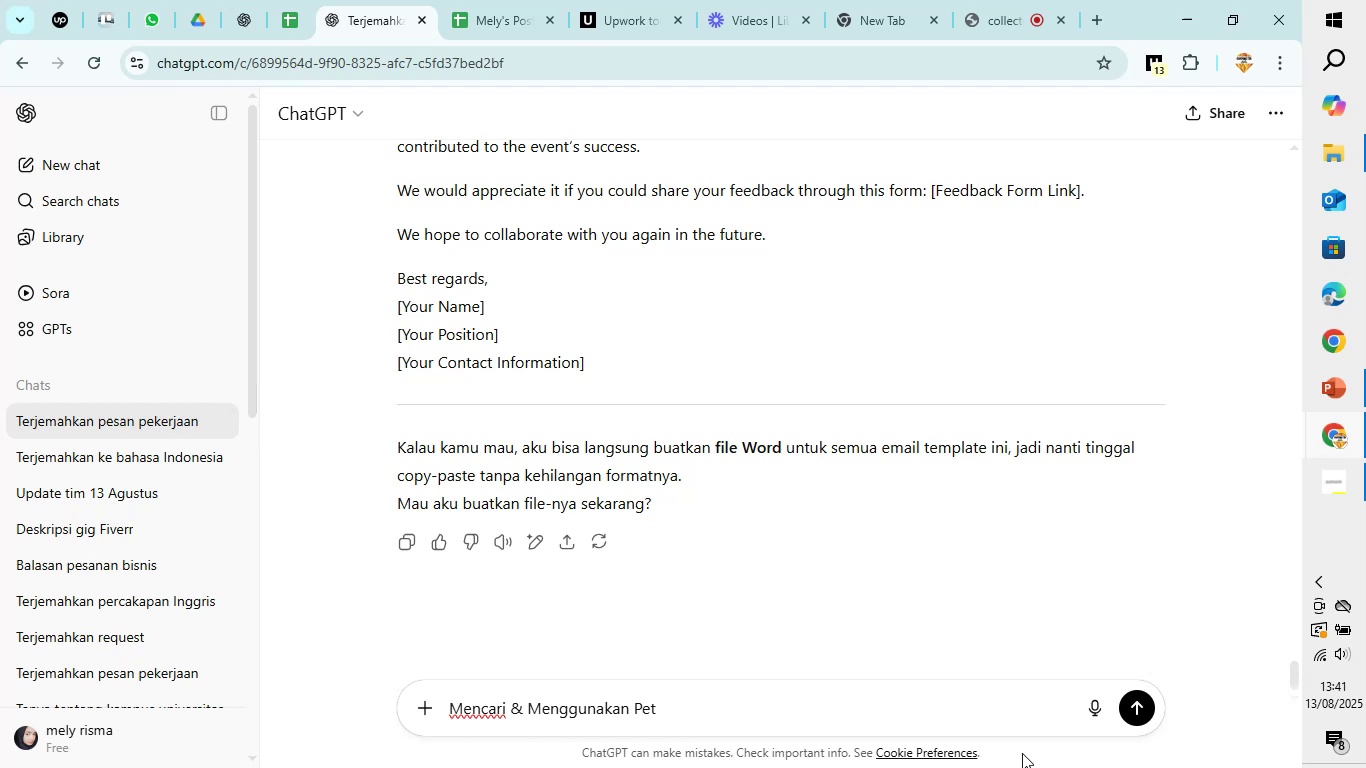 
key(Backspace)
 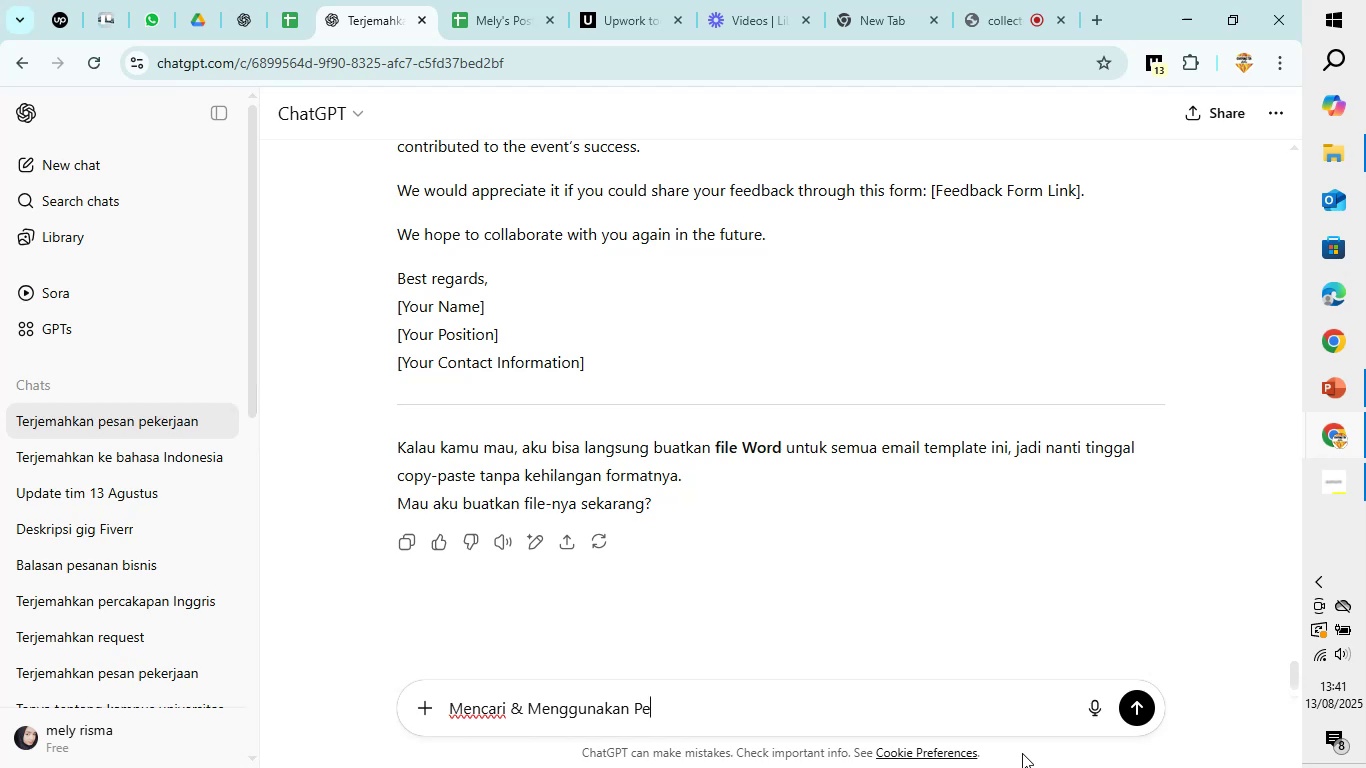 
hold_key(key=Backspace, duration=1.51)
 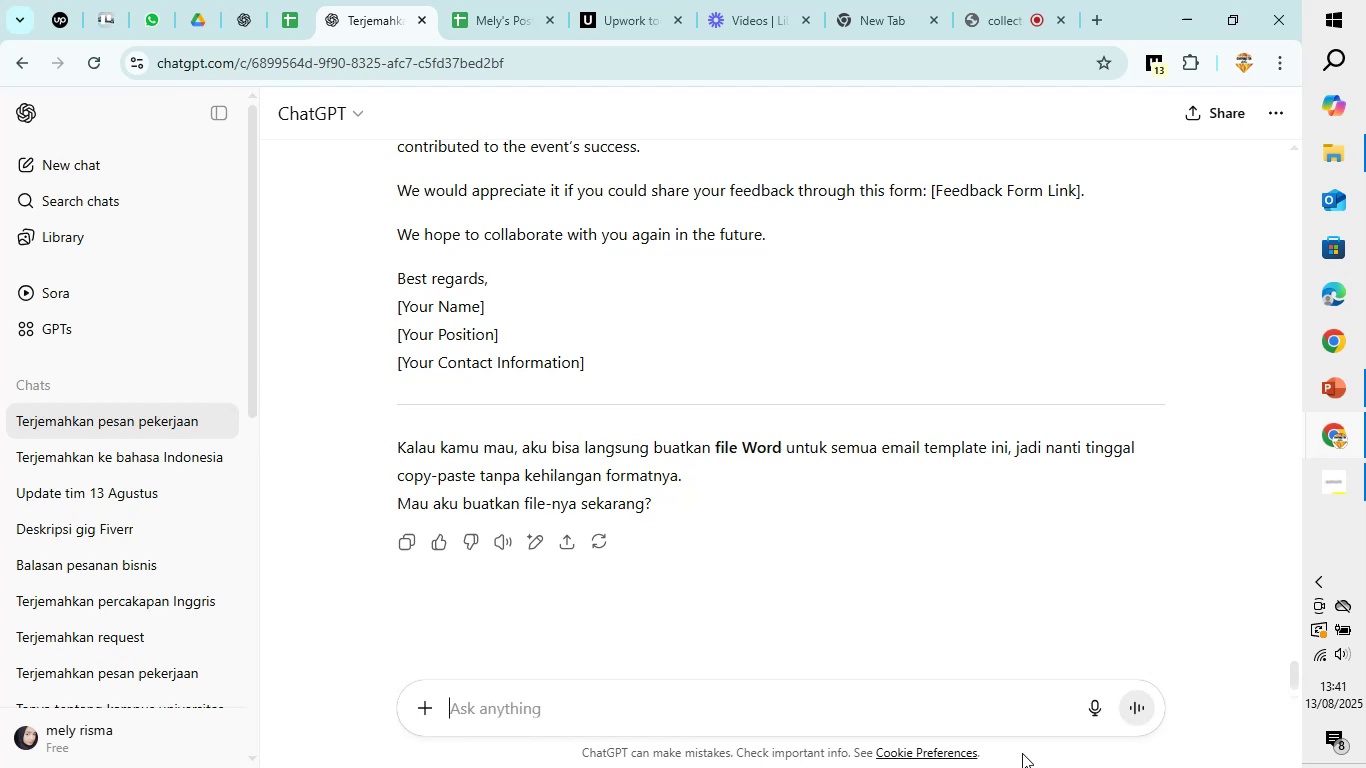 
key(Backspace)
 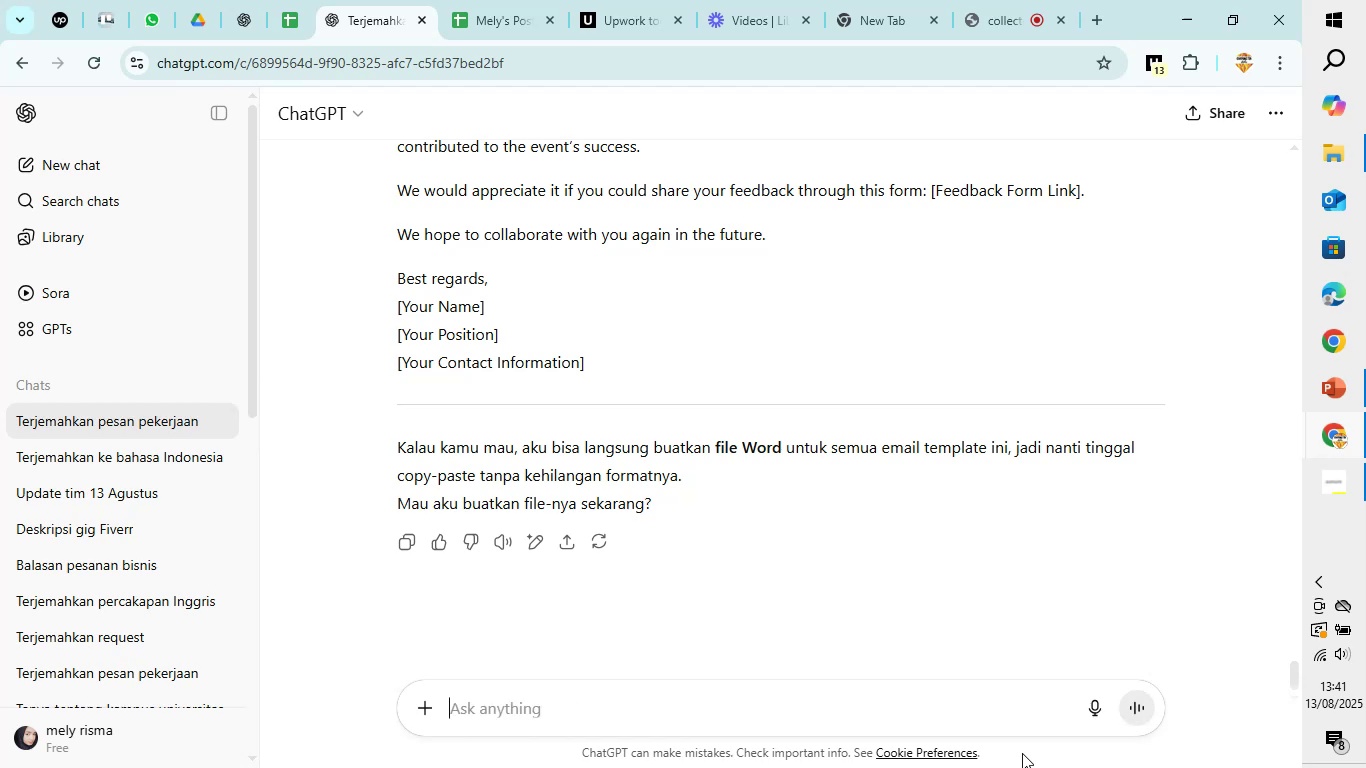 
key(Backspace)
 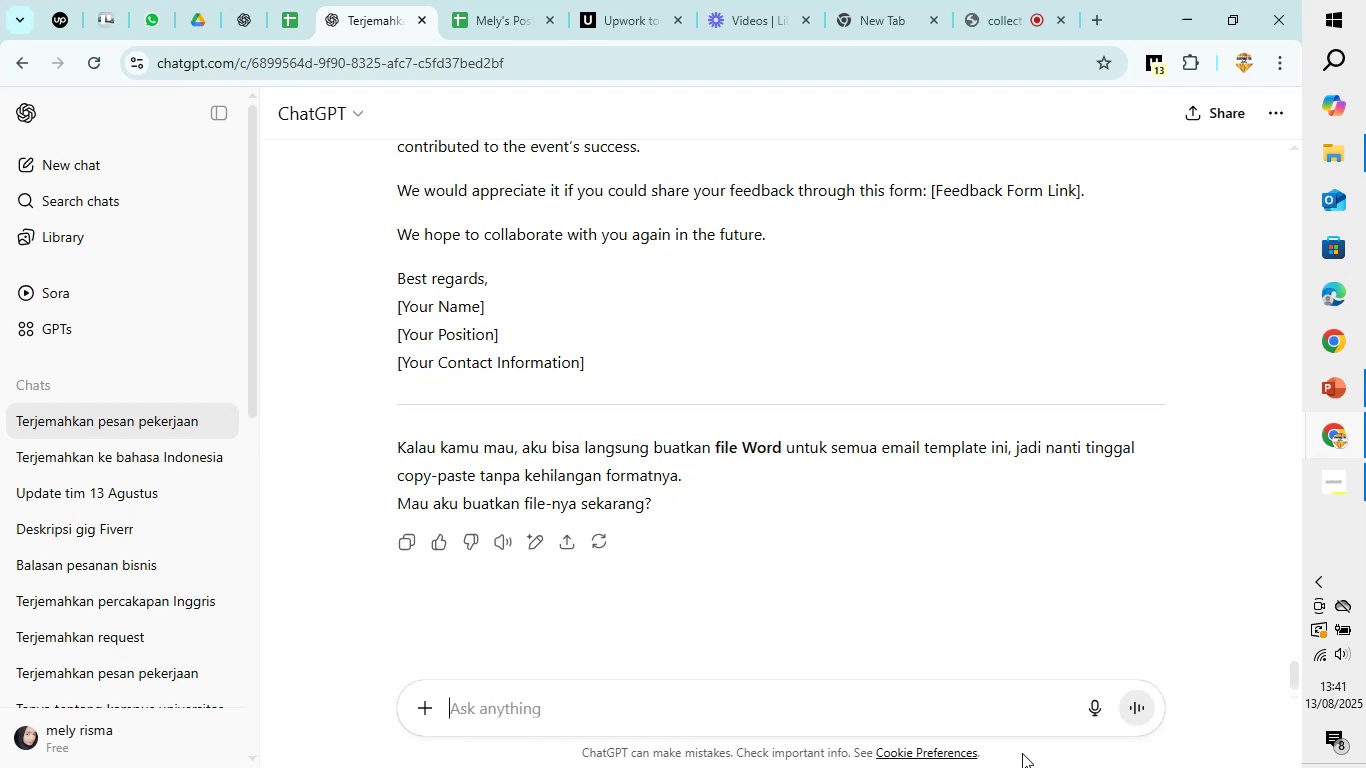 
key(Backspace)
 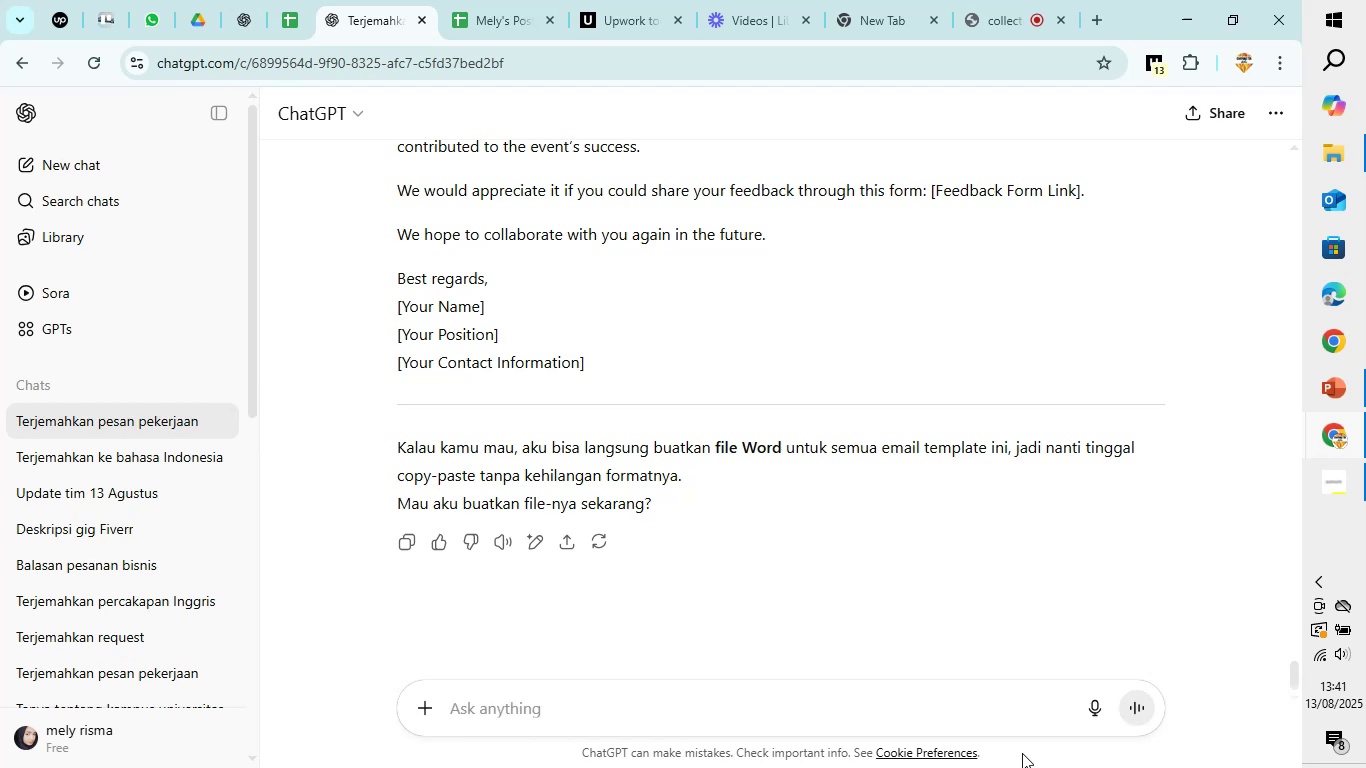 
key(Backspace)
 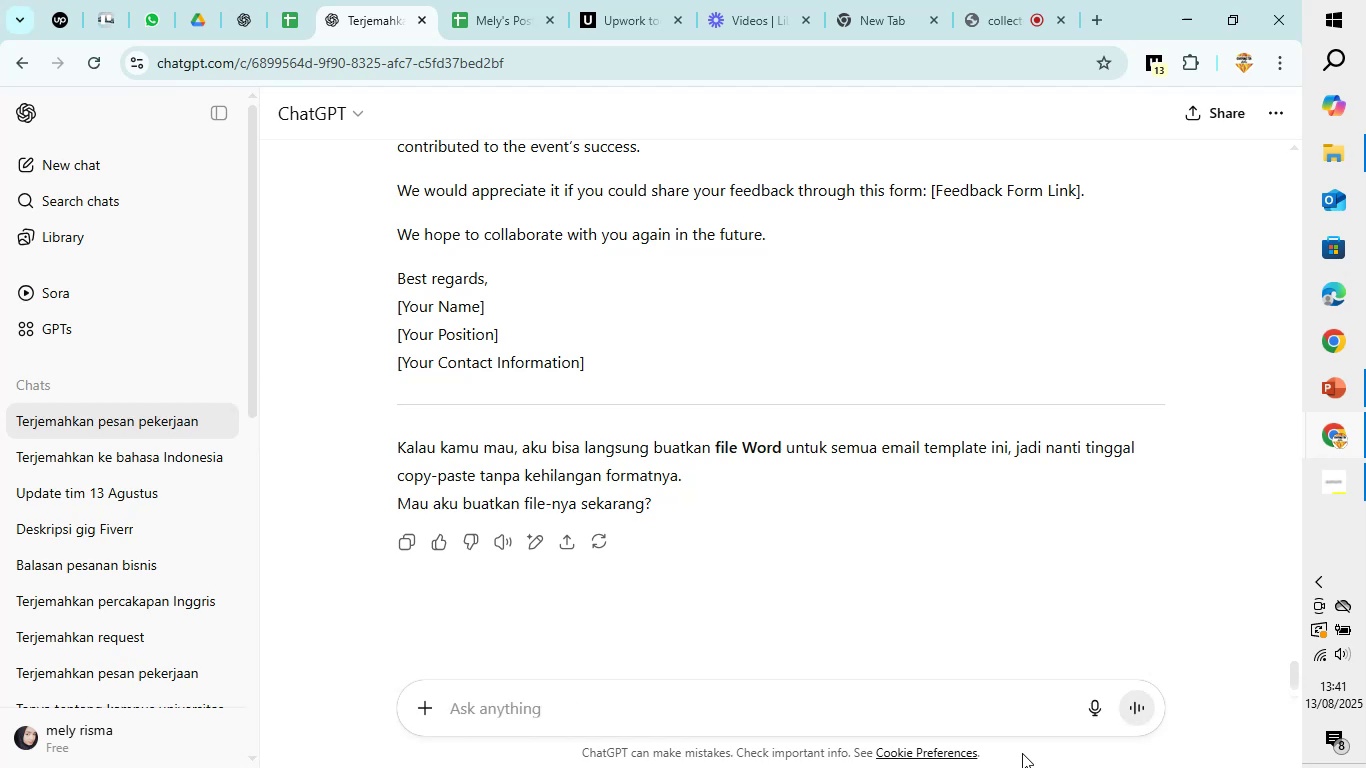 
key(Backspace)
 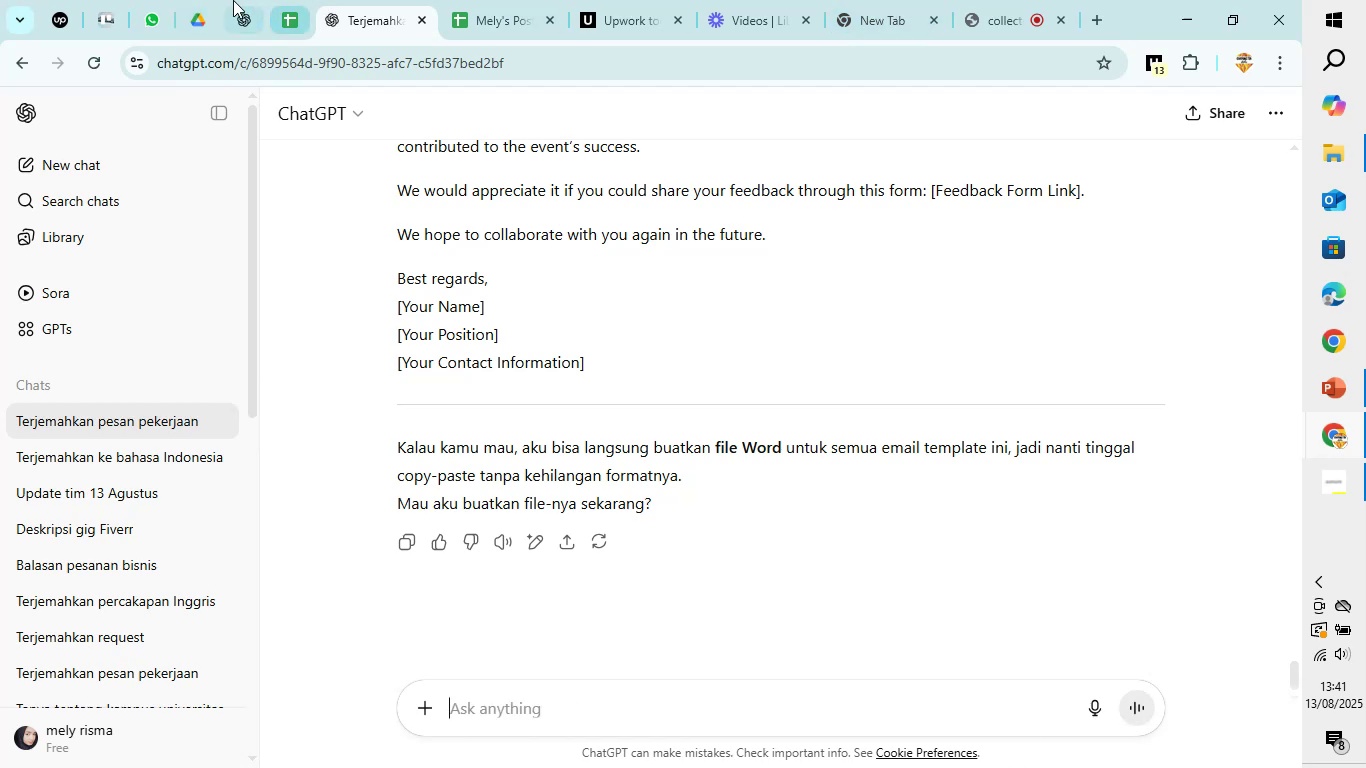 
left_click([232, 0])
 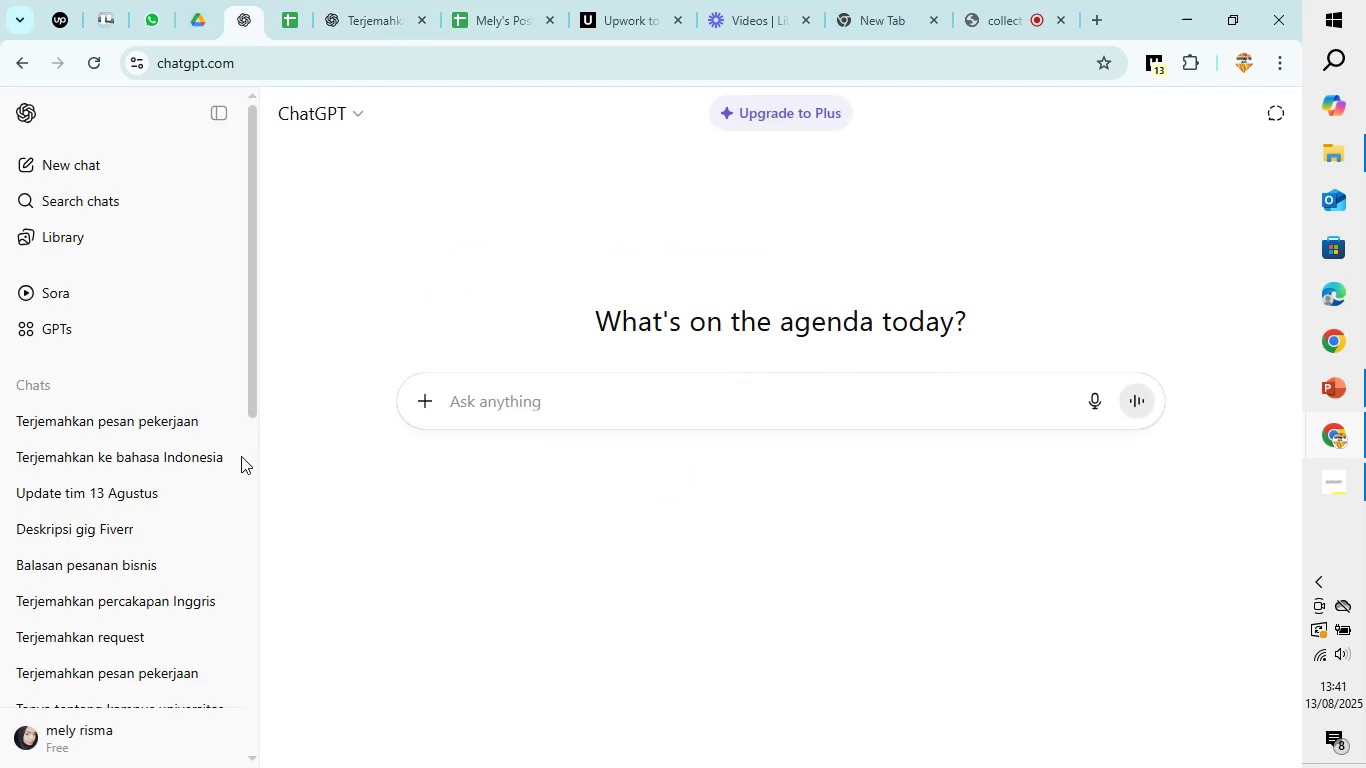 
scroll: coordinate [654, 565], scroll_direction: up, amount: 4.0
 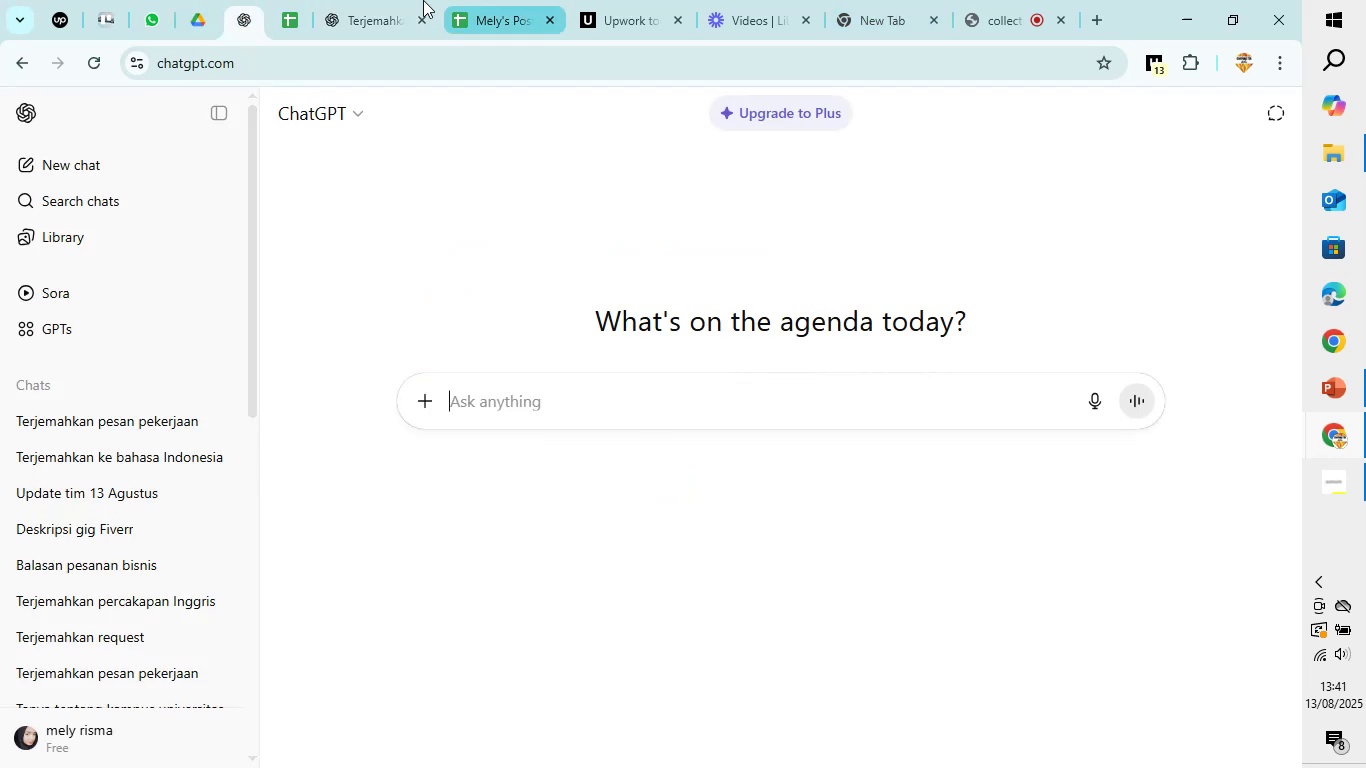 
left_click([366, 0])
 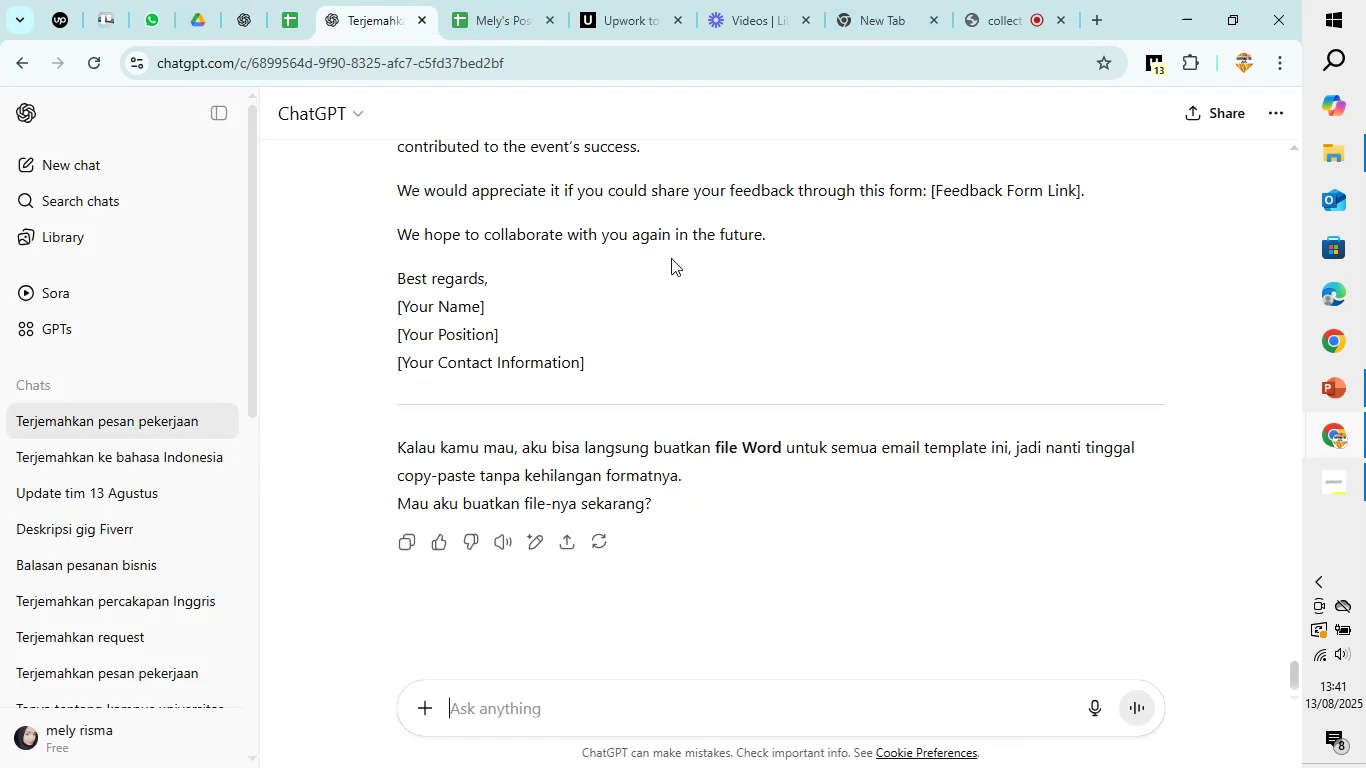 
scroll: coordinate [707, 309], scroll_direction: up, amount: 21.0
 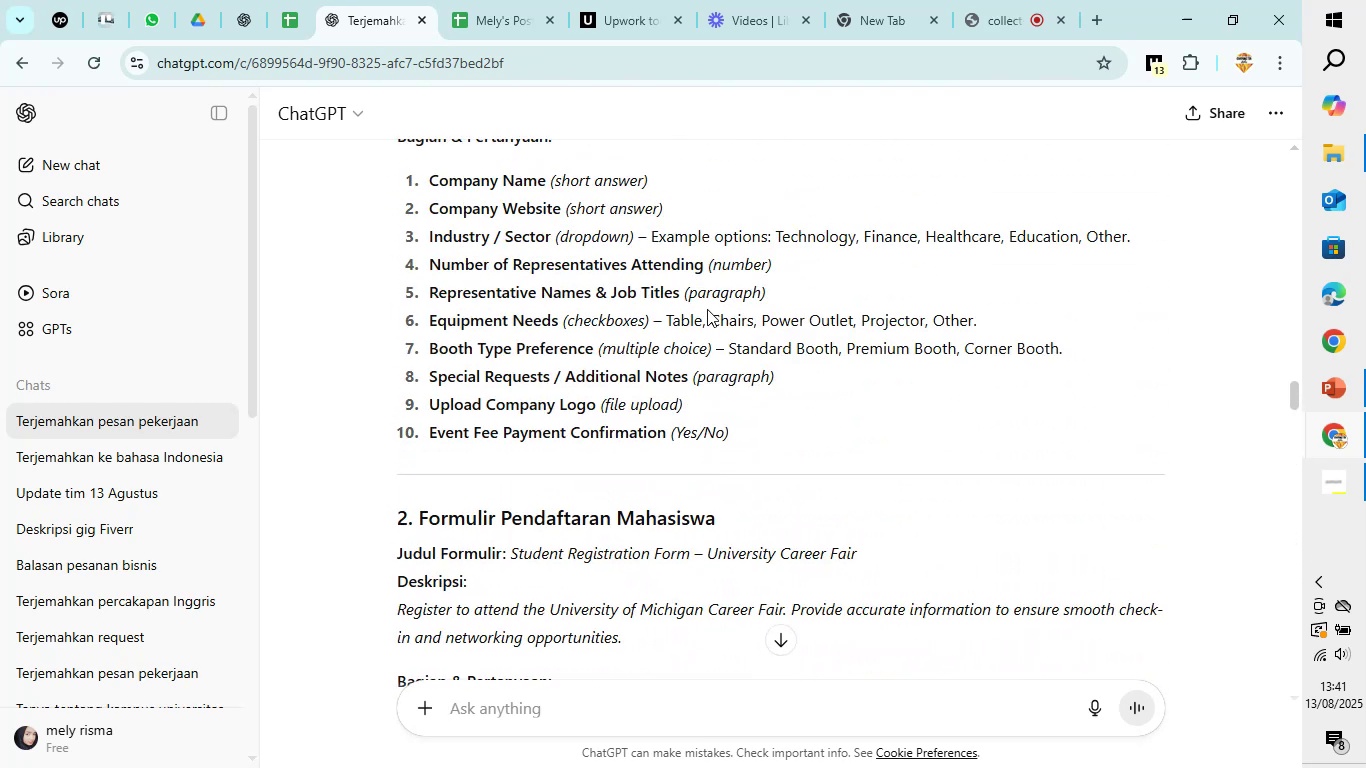 
scroll: coordinate [707, 309], scroll_direction: down, amount: 13.0
 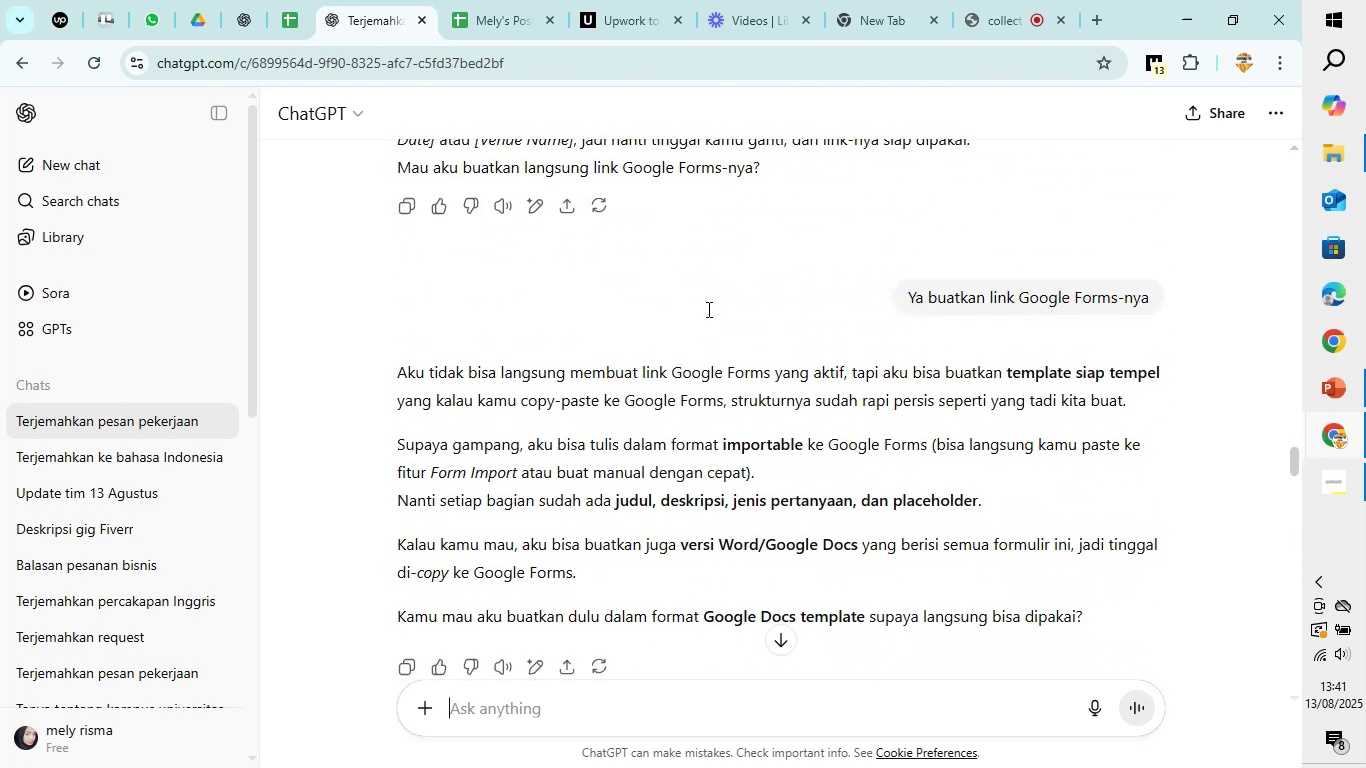 
type(oK)
key(Backspace)
type(KE)
key(Backspace)
key(Backspace)
key(Backspace)
type(Oke )
 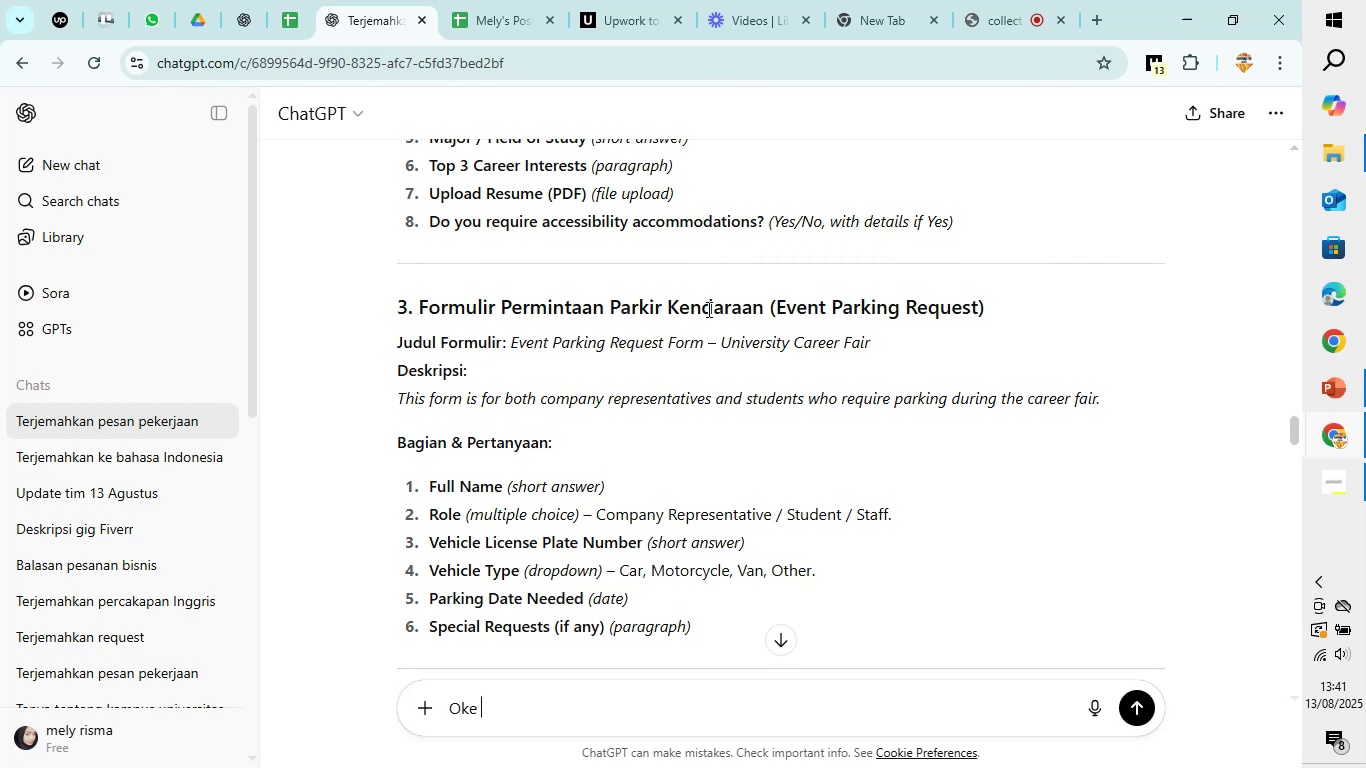 
scroll: coordinate [707, 309], scroll_direction: up, amount: 6.0
 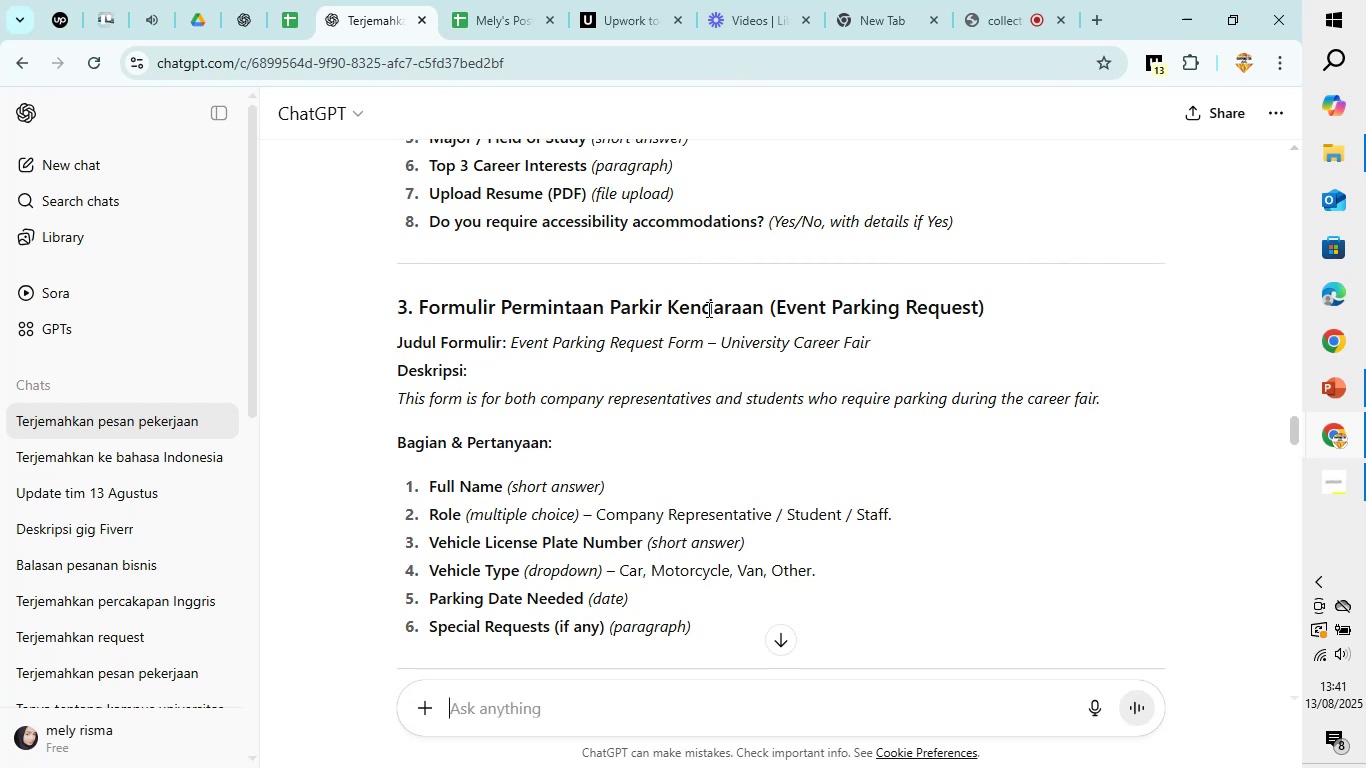 
type(saya ingin memuai)
key(Backspace)
key(Backspace)
type(lai mengerjakan tugas ke 3 yaitu )
 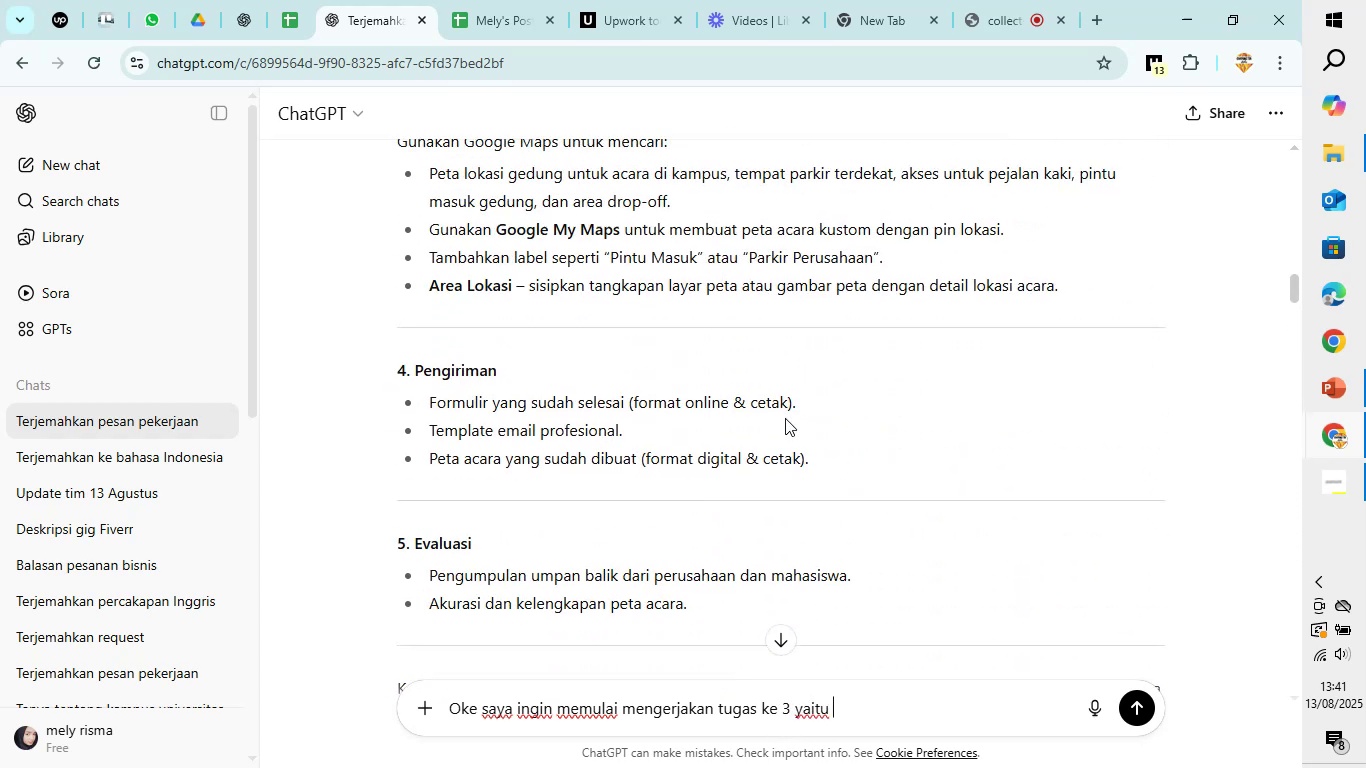 
scroll: coordinate [785, 418], scroll_direction: down, amount: 2.0
 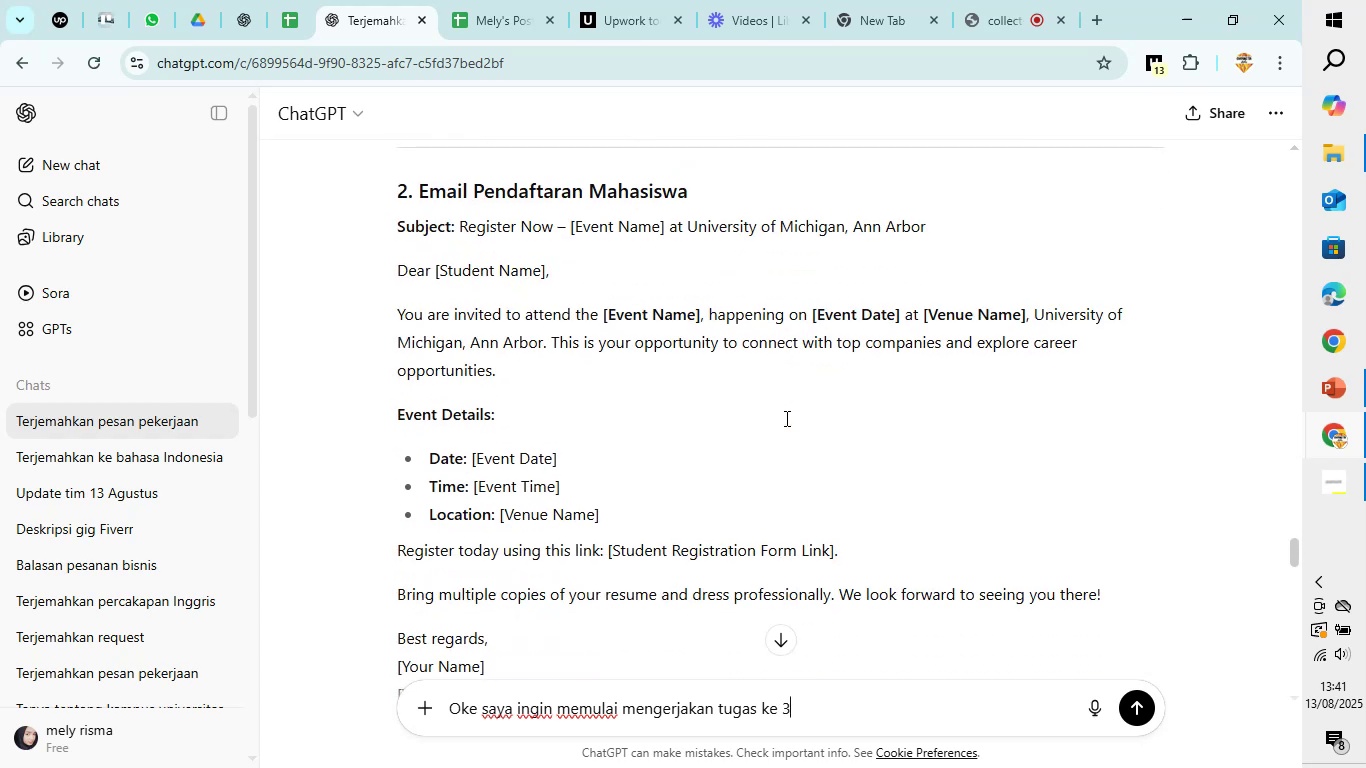 
scroll: coordinate [785, 418], scroll_direction: up, amount: 46.0
 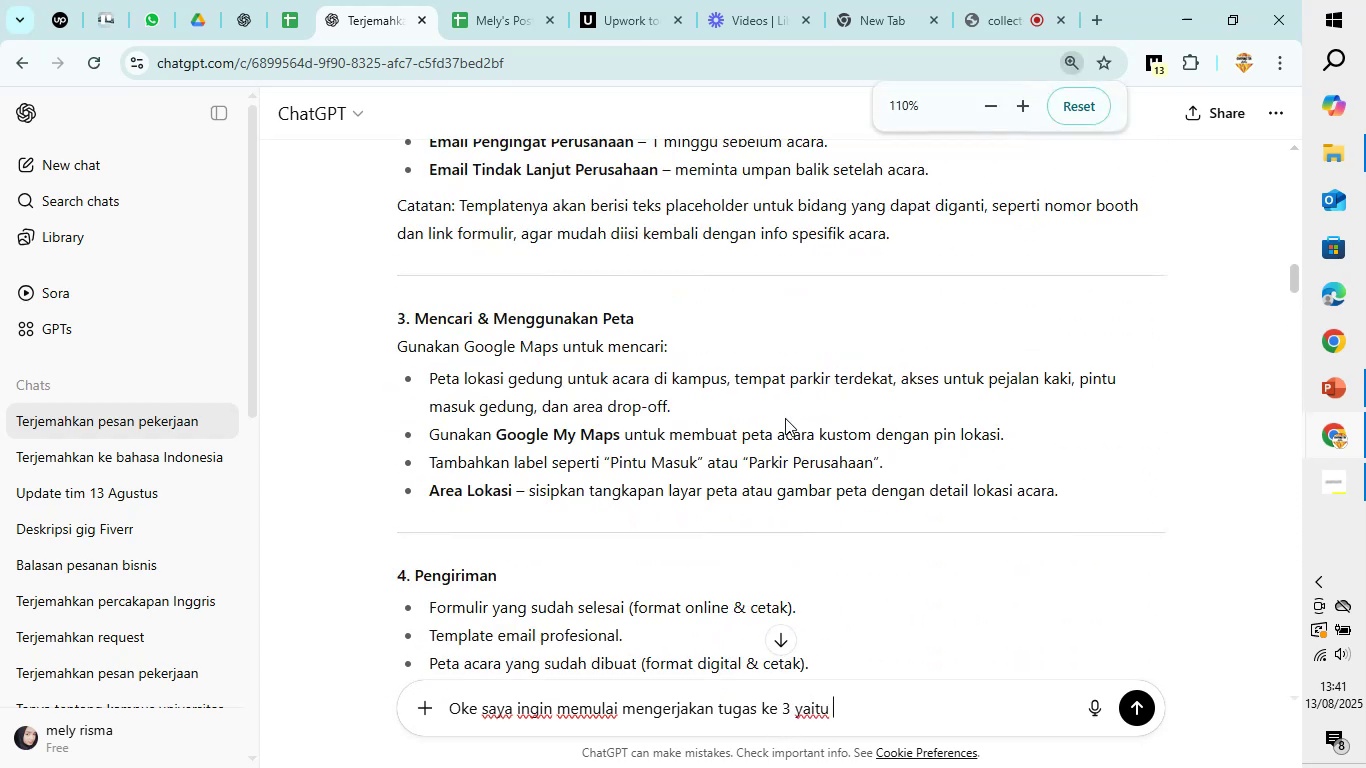 
key(Control+V)
 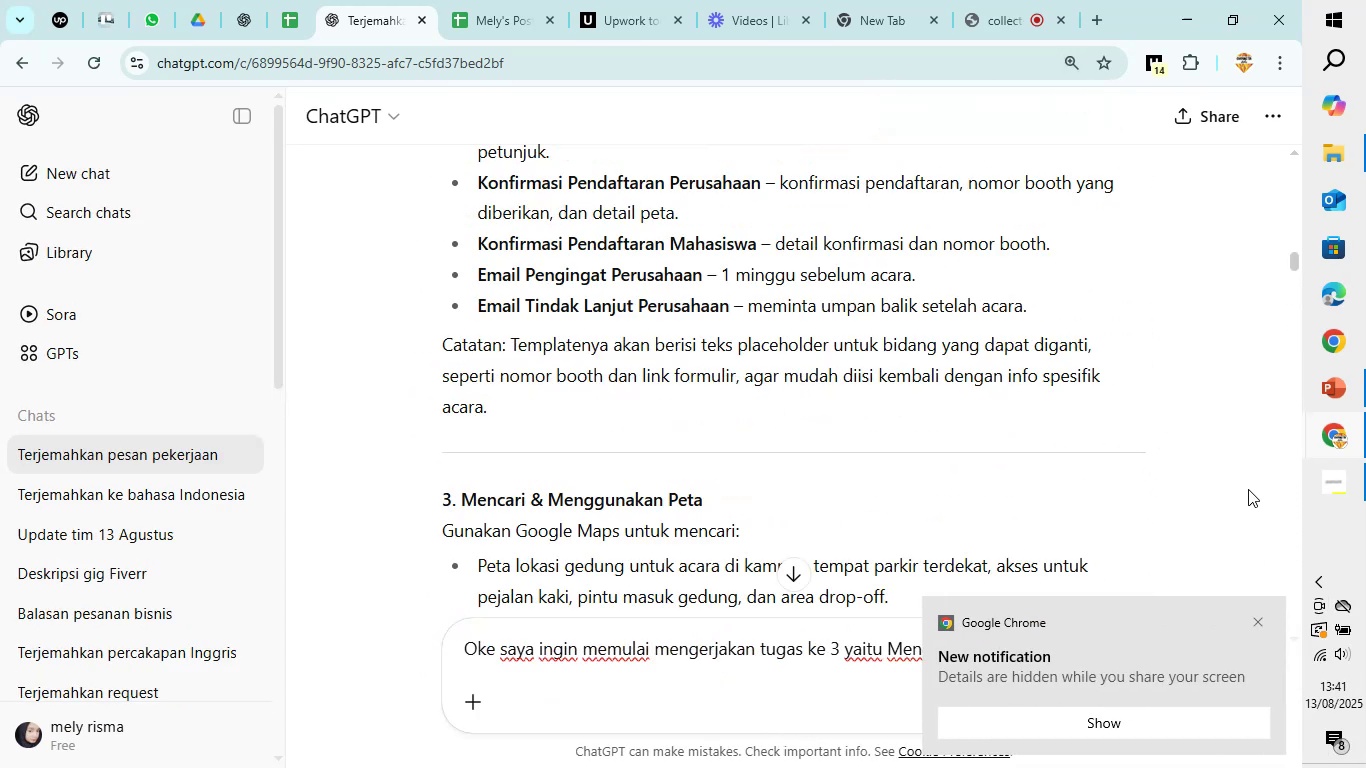 
wait(6.21)
 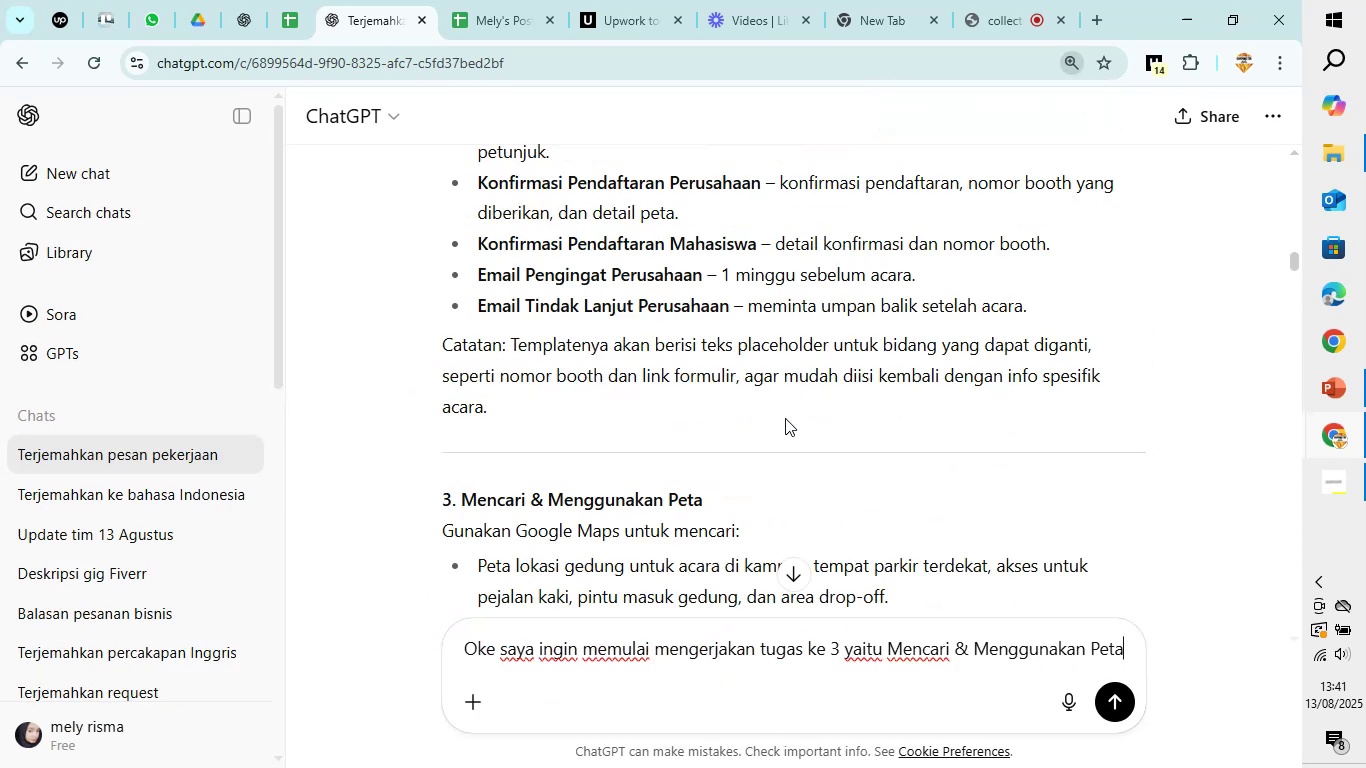 
left_click([1258, 619])
 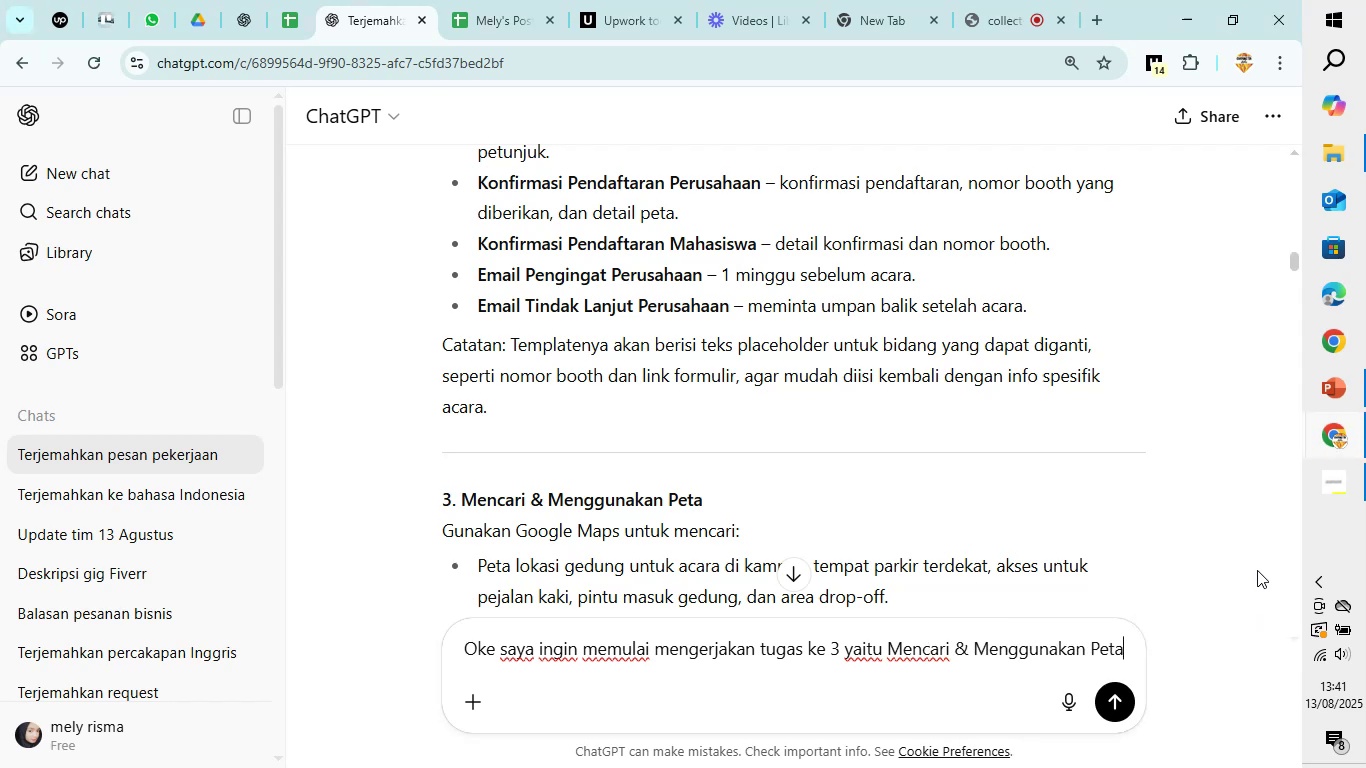 
type(, bisakah anda bantu saja)
key(Backspace)
key(Backspace)
type(ya untuk menjelaskan maksud dari tugas ini dan cara)
 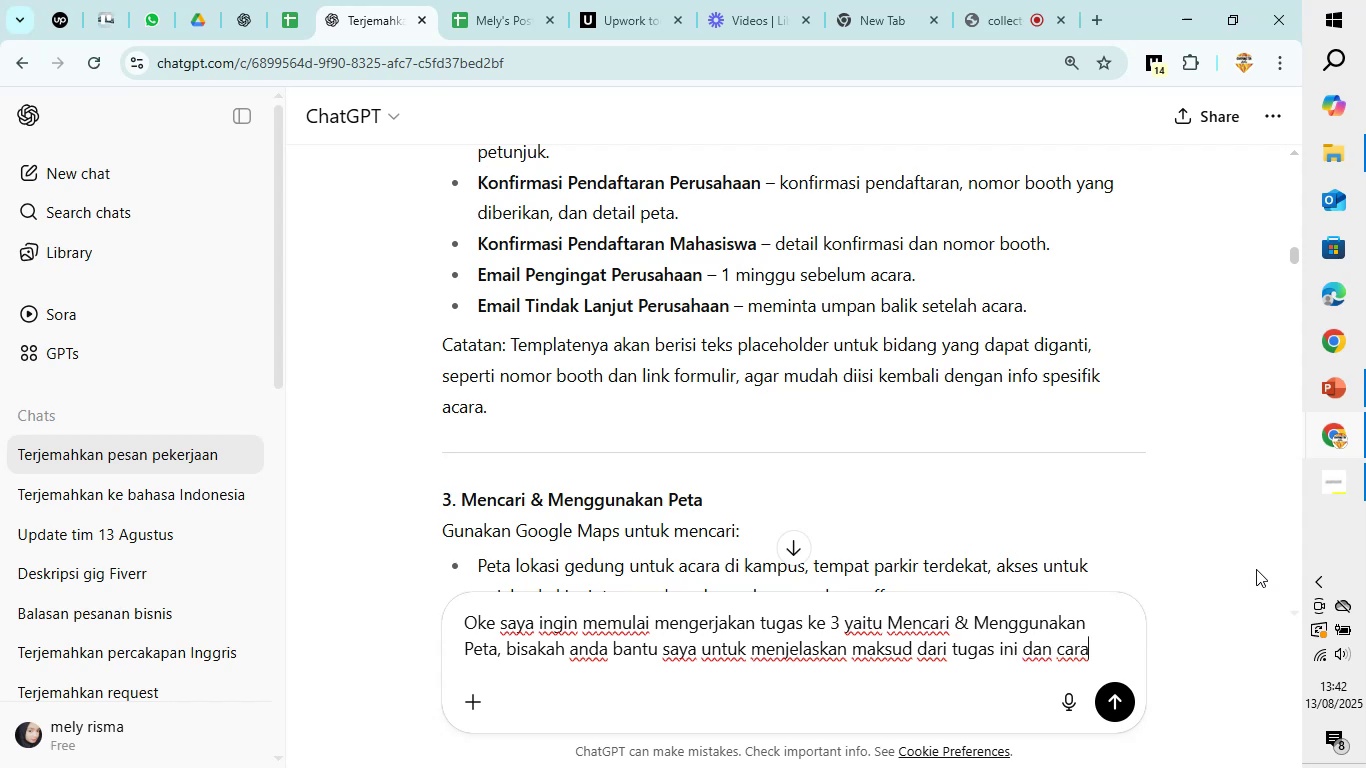 
type( mengerjaknnya)
key(Backspace)
key(Backspace)
key(Backspace)
key(Backspace)
type(annya muai)
key(Backspace)
key(Backspace)
type(lai dari mana)
 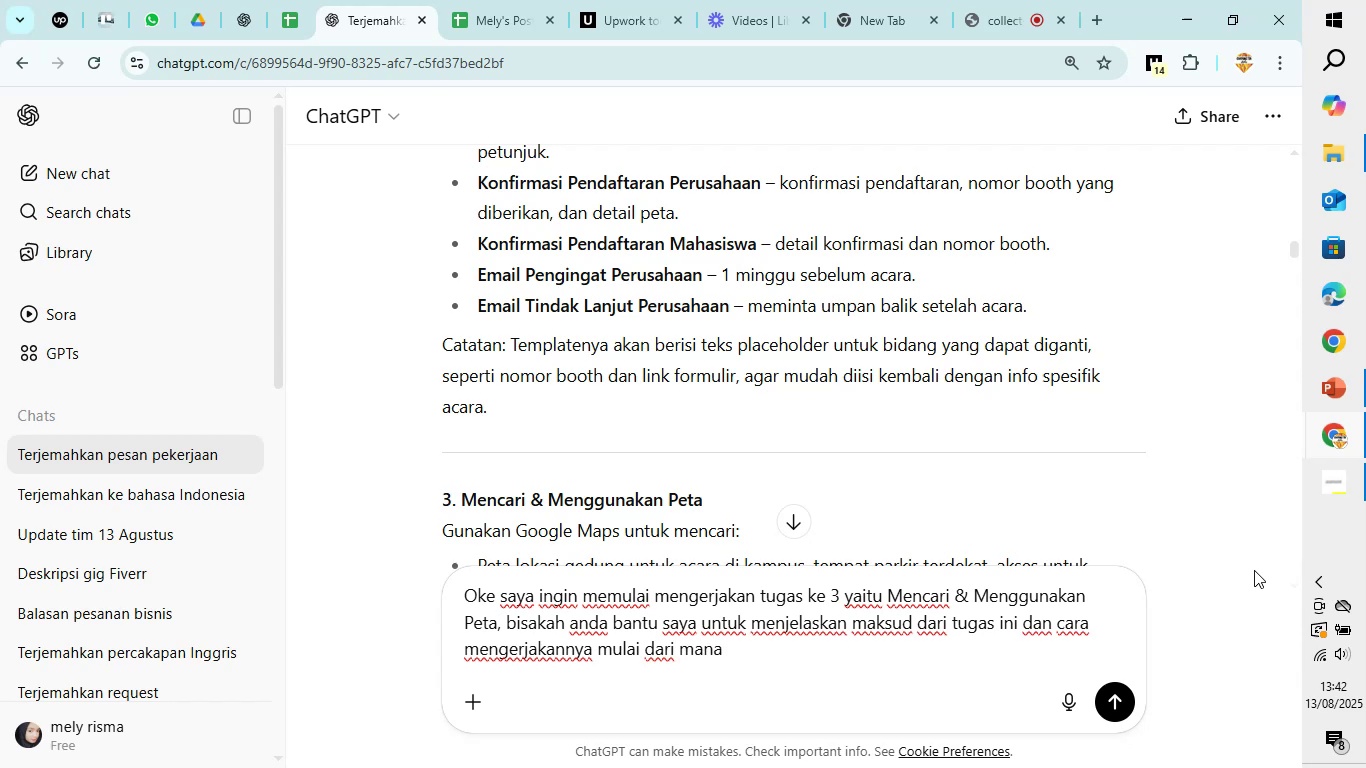 
wait(11.25)
 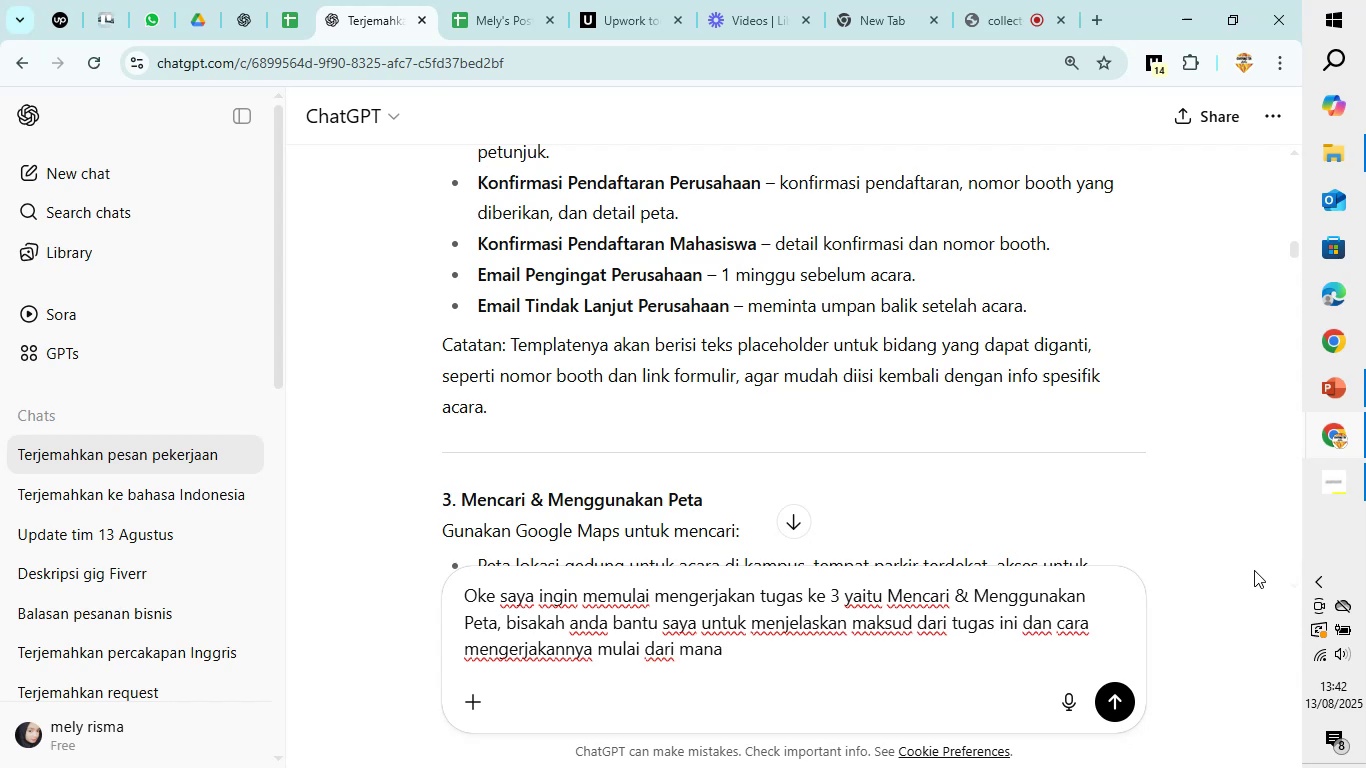 
hold_key(key=Backspace, duration=1.28)
 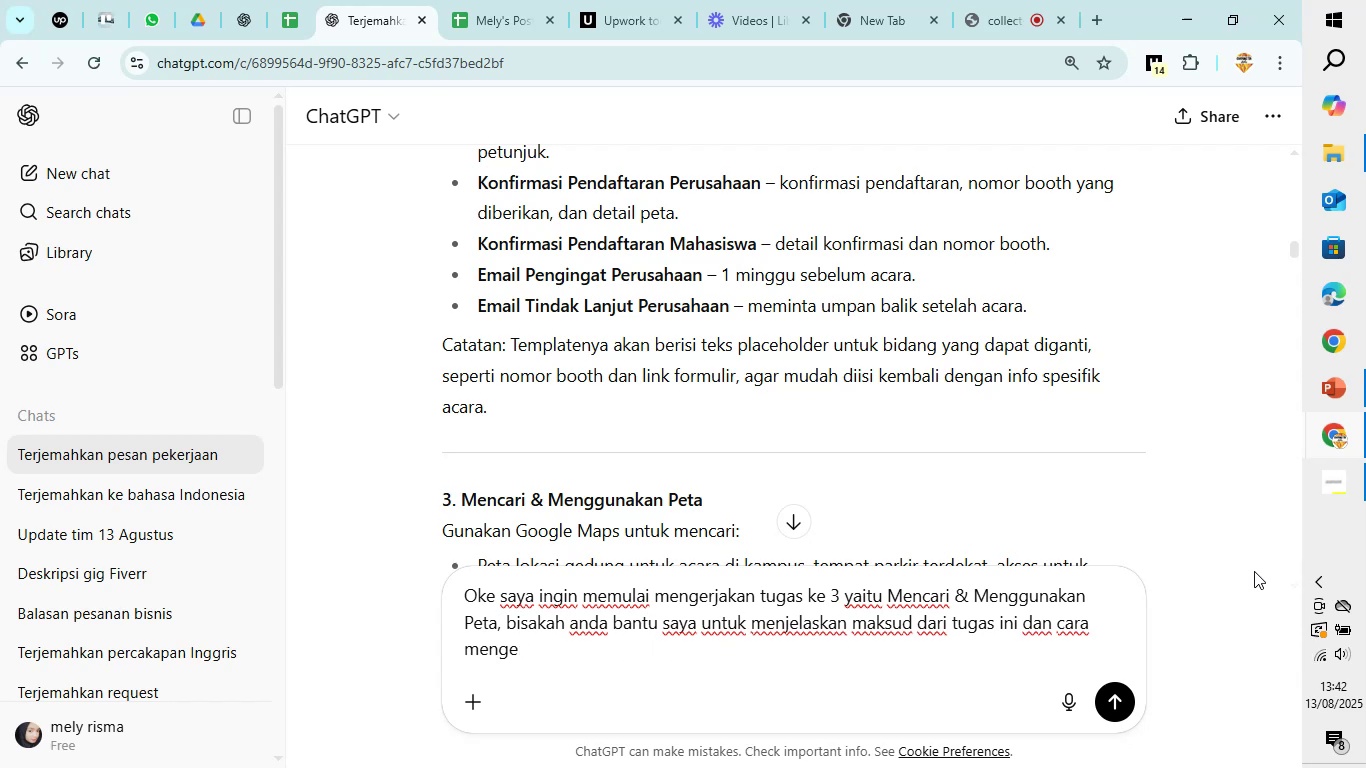 
key(Backspace)
key(Backspace)
key(Backspace)
key(Backspace)
key(Backspace)
key(Backspace)
key(Backspace)
key(Backspace)
key(Backspace)
key(Backspace)
type(jelaskan bagaimana cara saya mengrjaka)
key(Backspace)
key(Backspace)
key(Backspace)
key(Backspace)
key(Backspace)
type(erjakannya)
 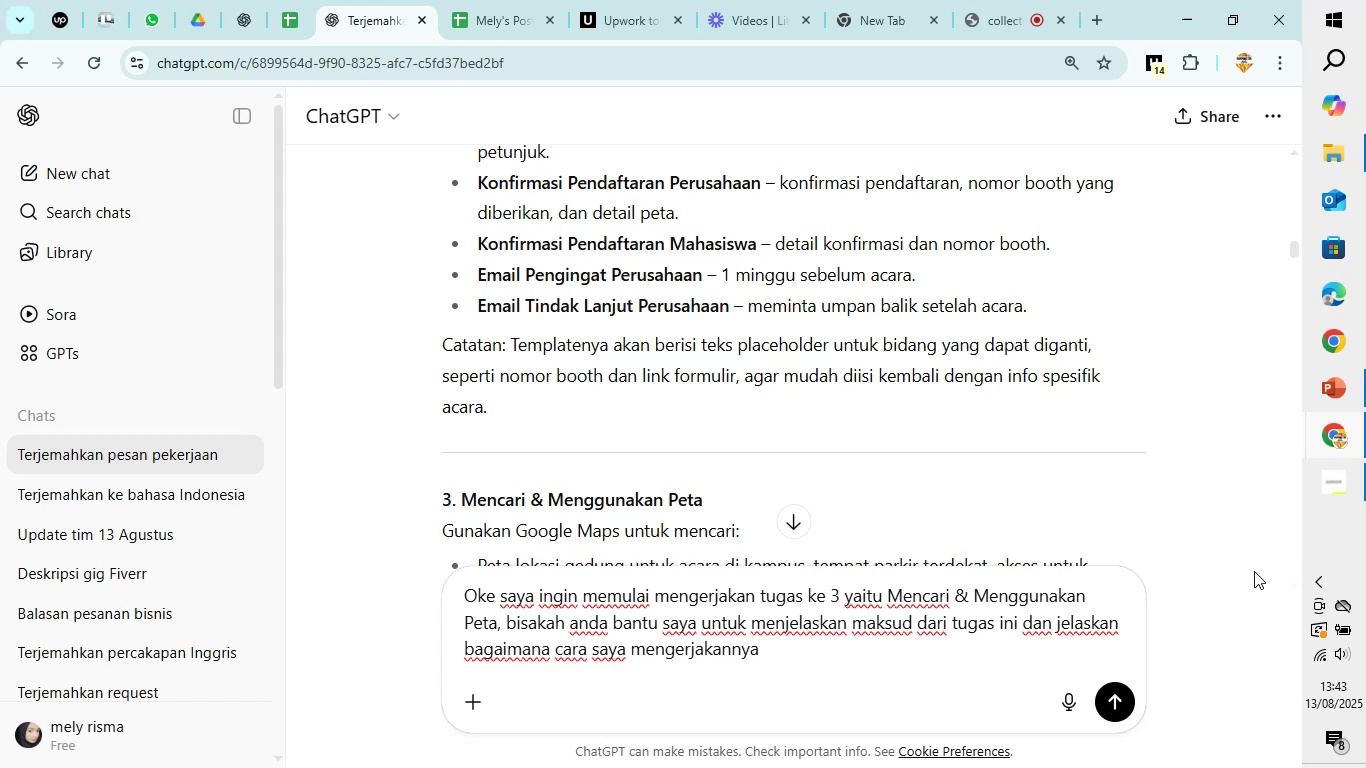 
key(Enter)
 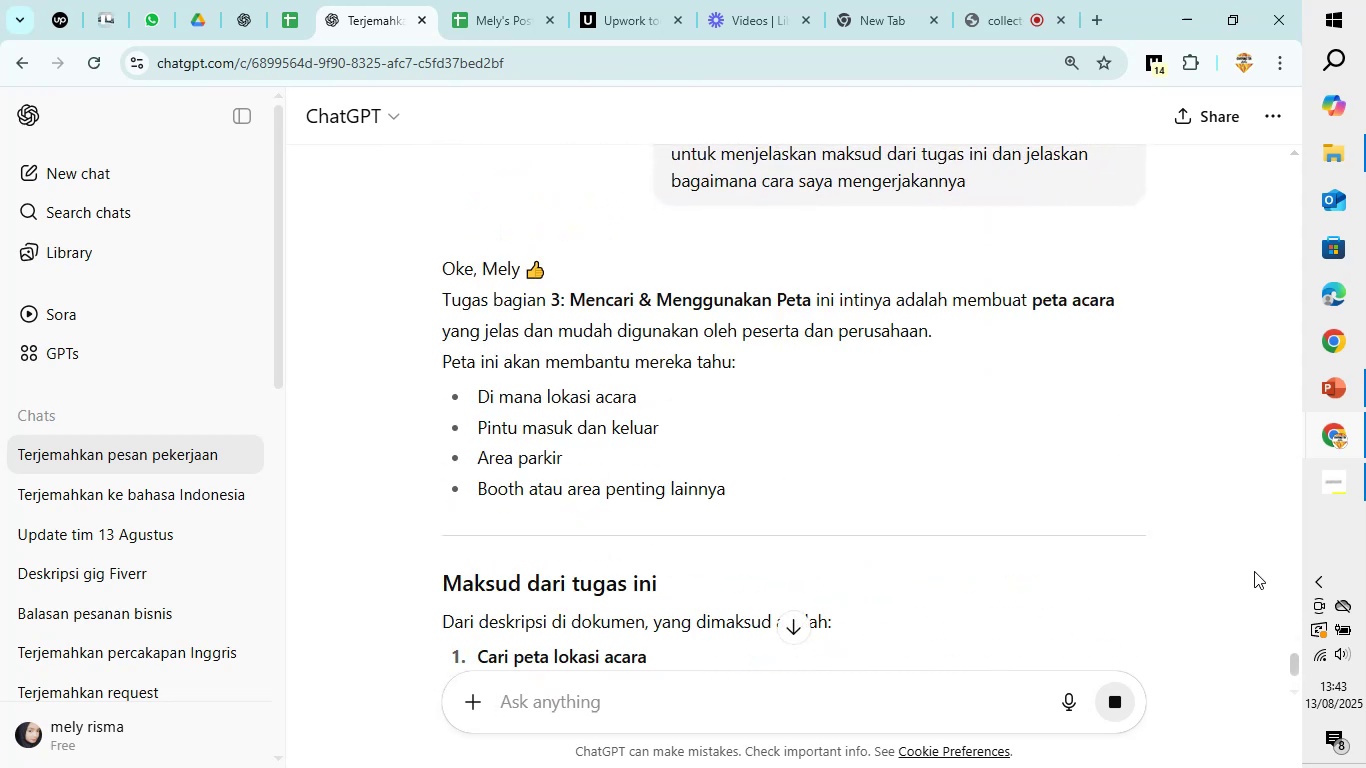 
wait(10.67)
 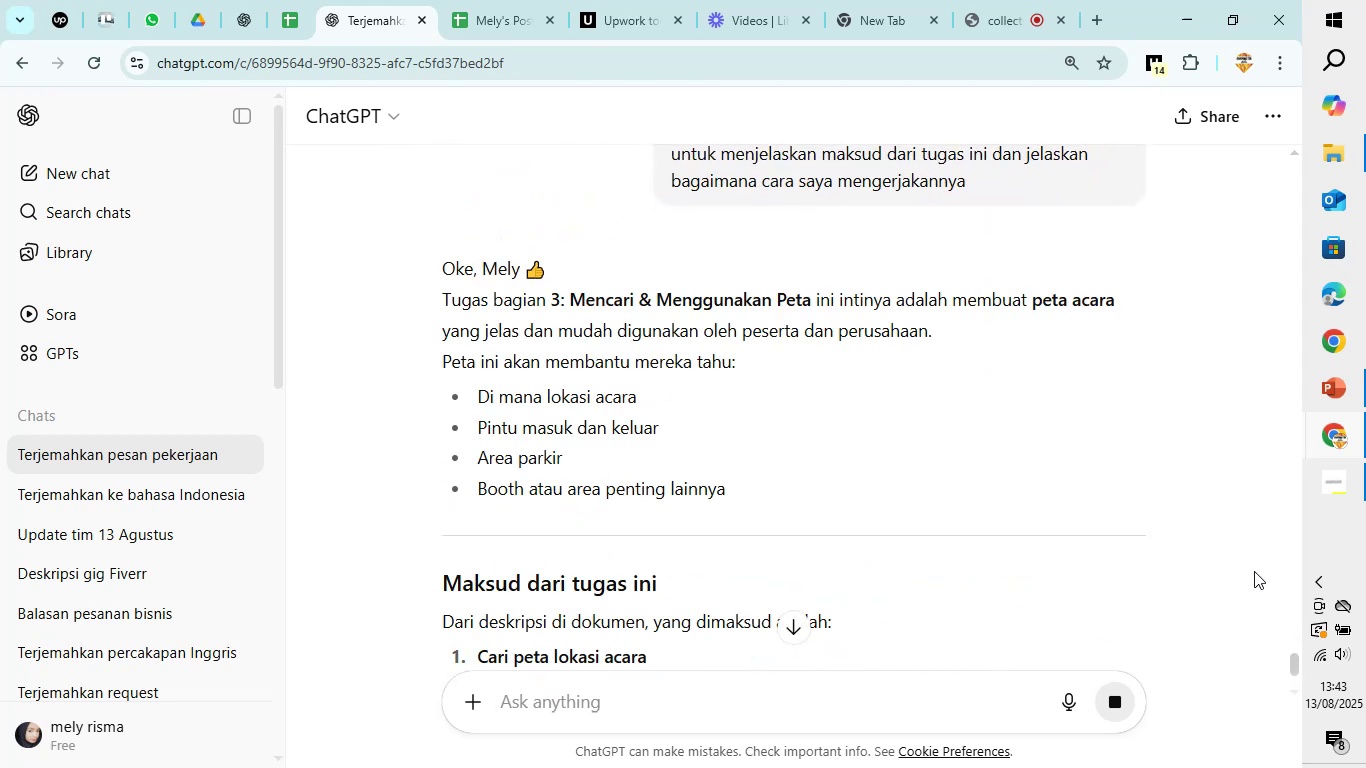 
scroll: coordinate [1051, 394], scroll_direction: down, amount: 4.0
 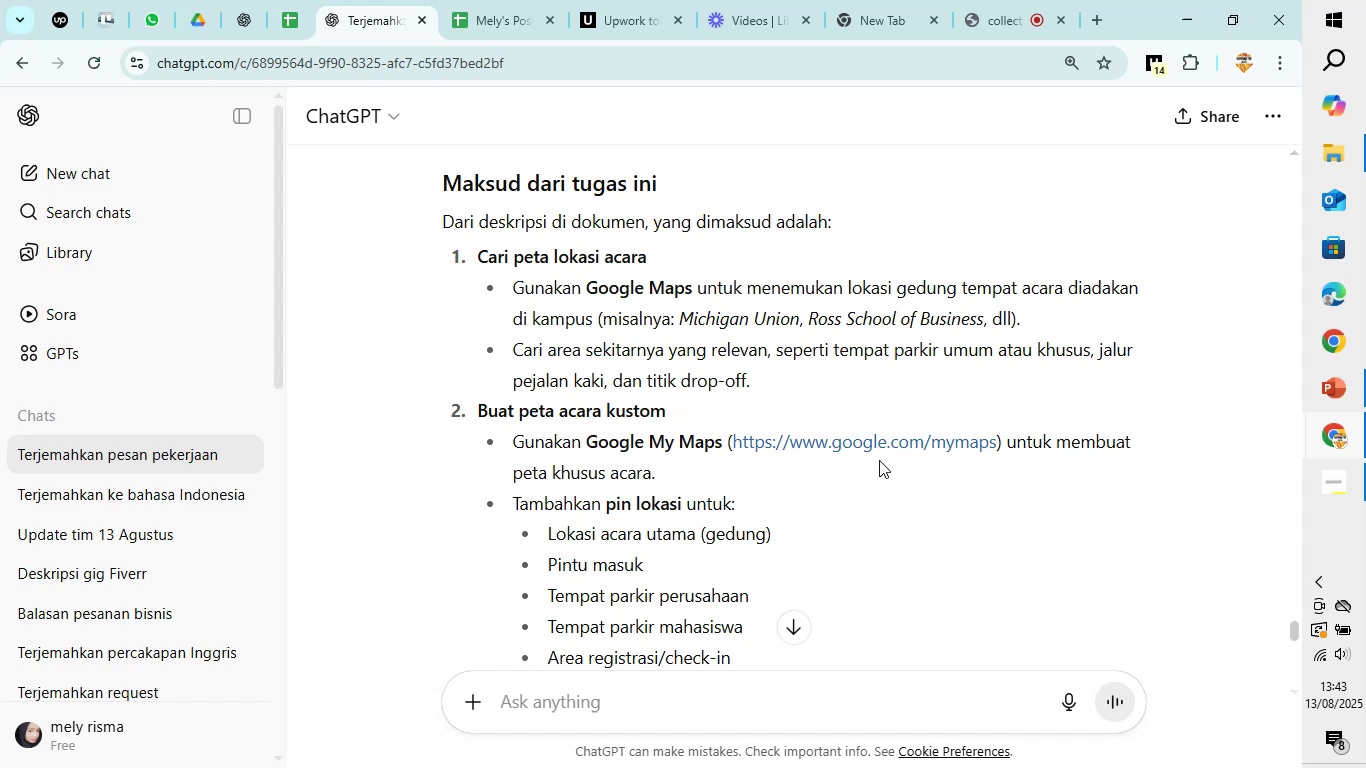 
wait(19.84)
 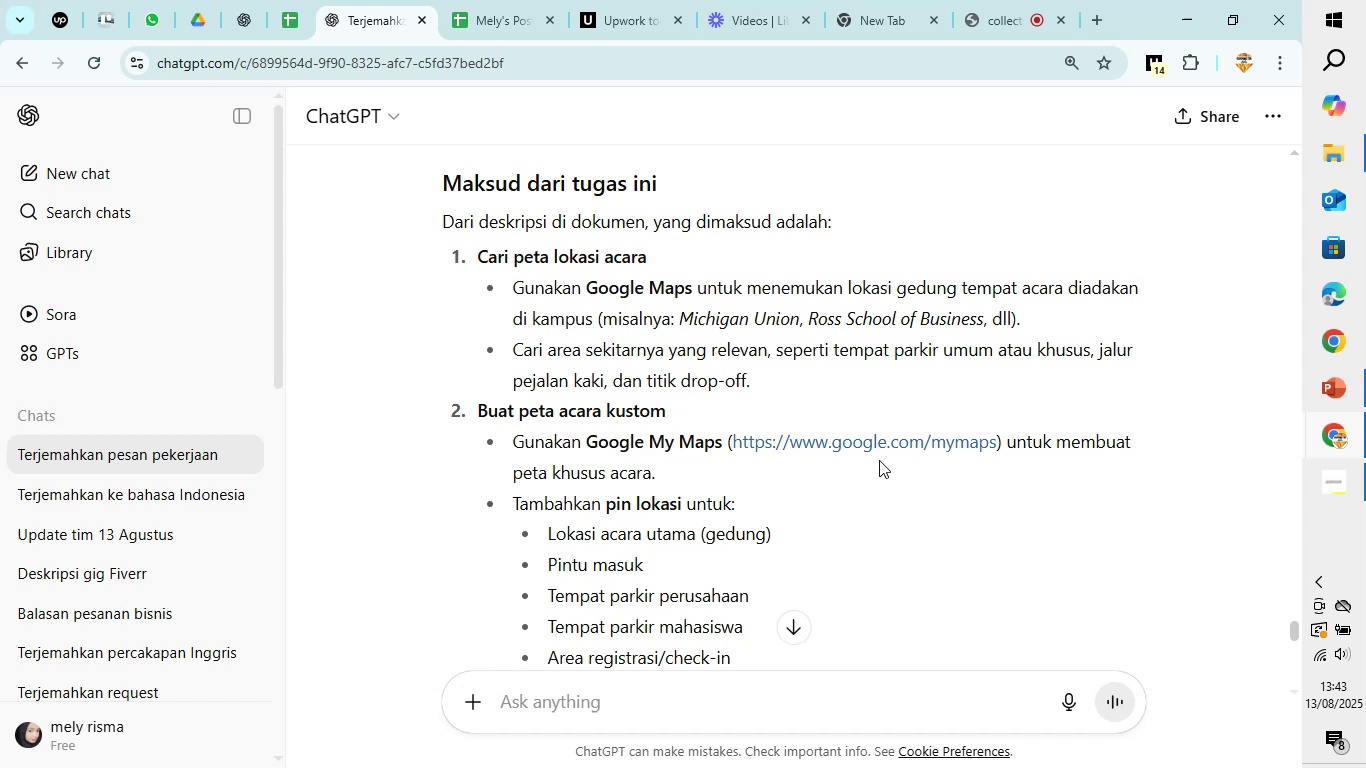 
left_click([1105, 17])
 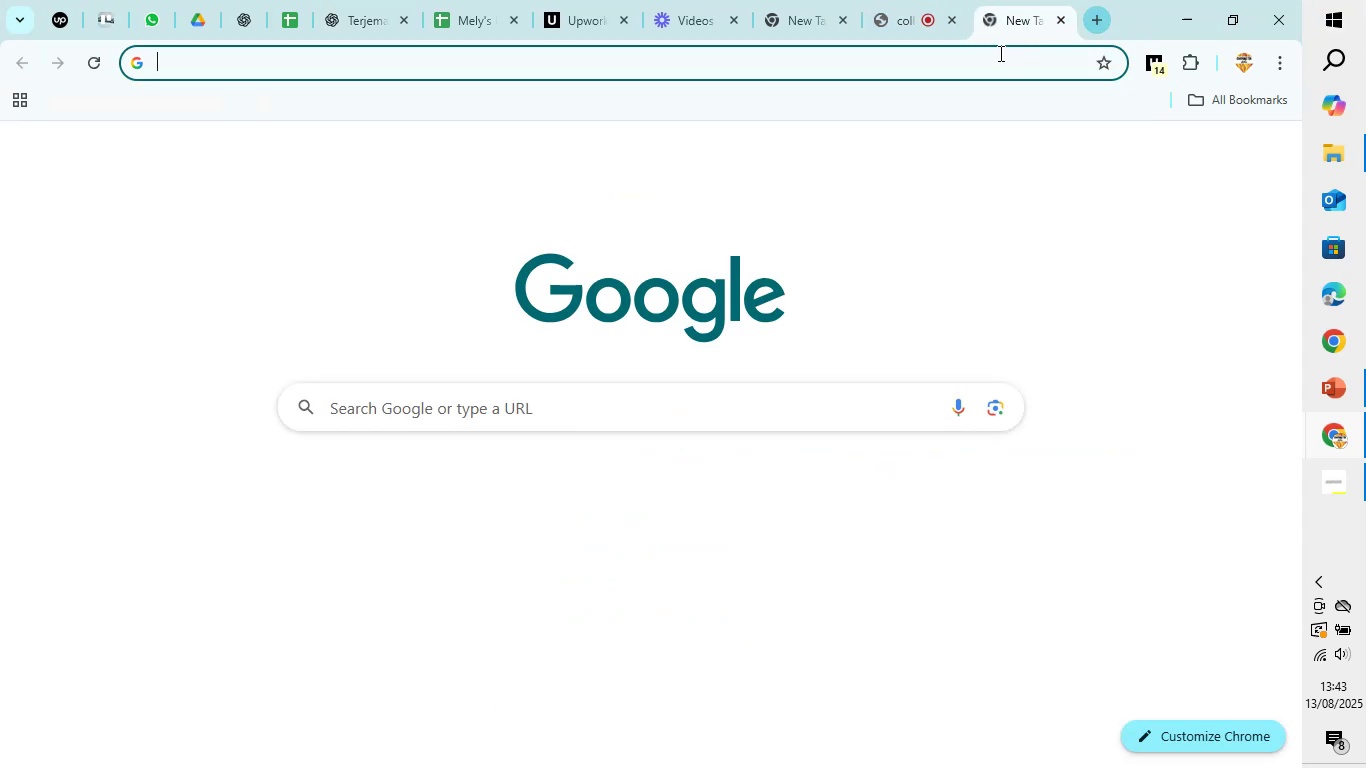 
left_click([999, 53])
 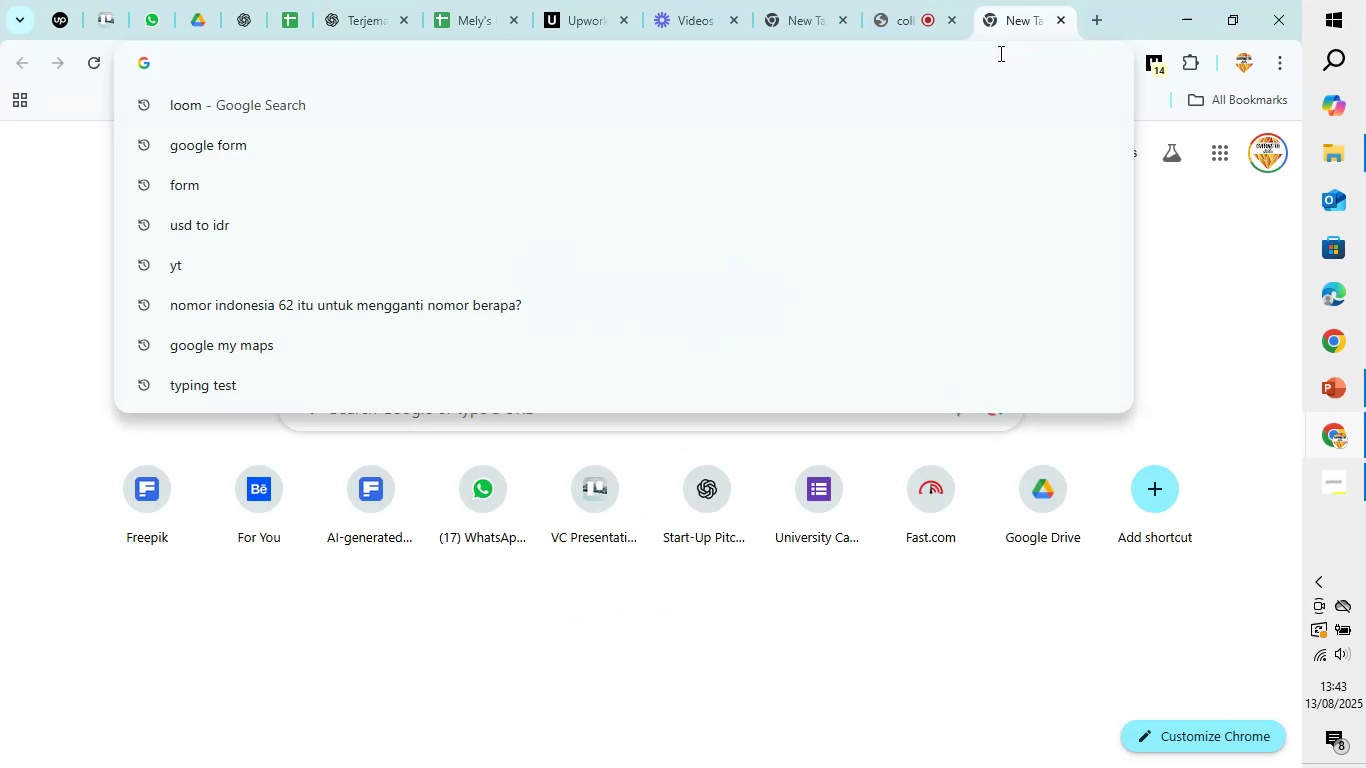 
type(maps)
 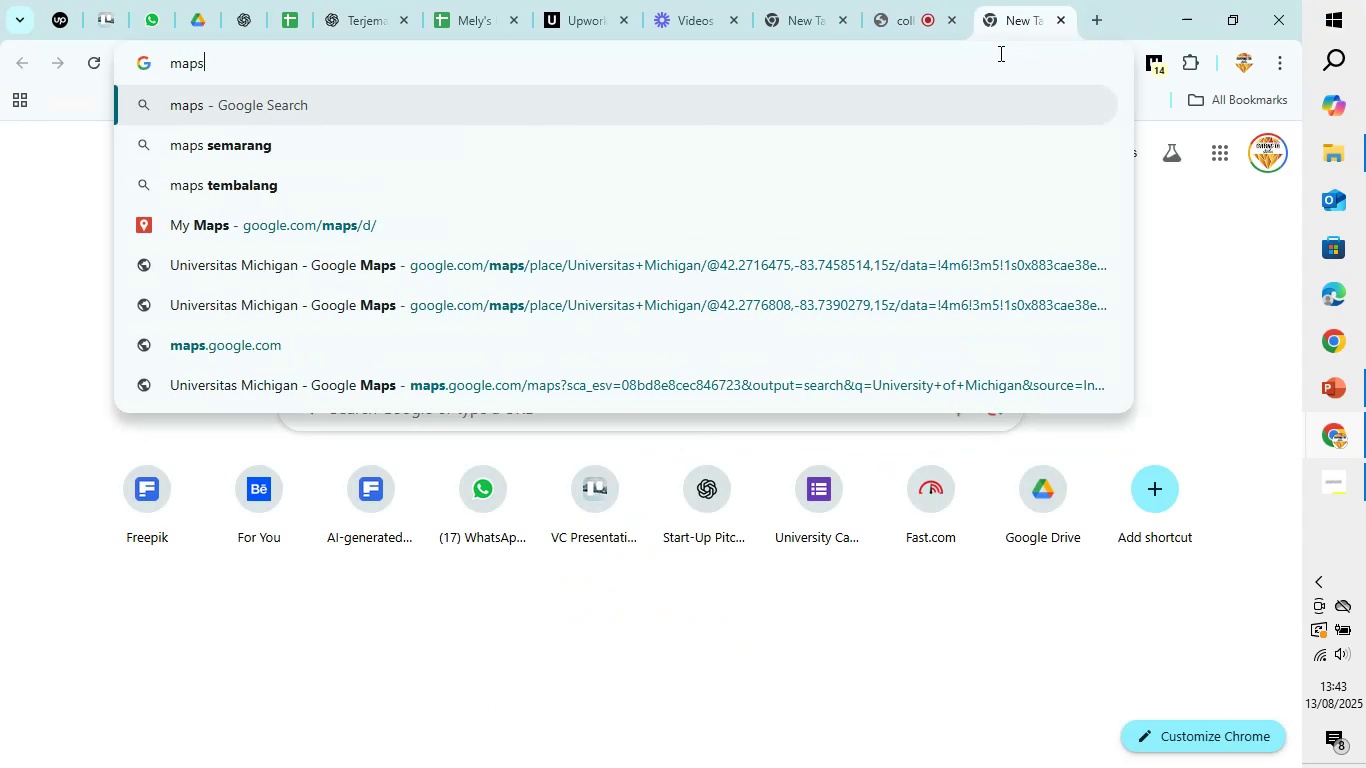 
key(Enter)
 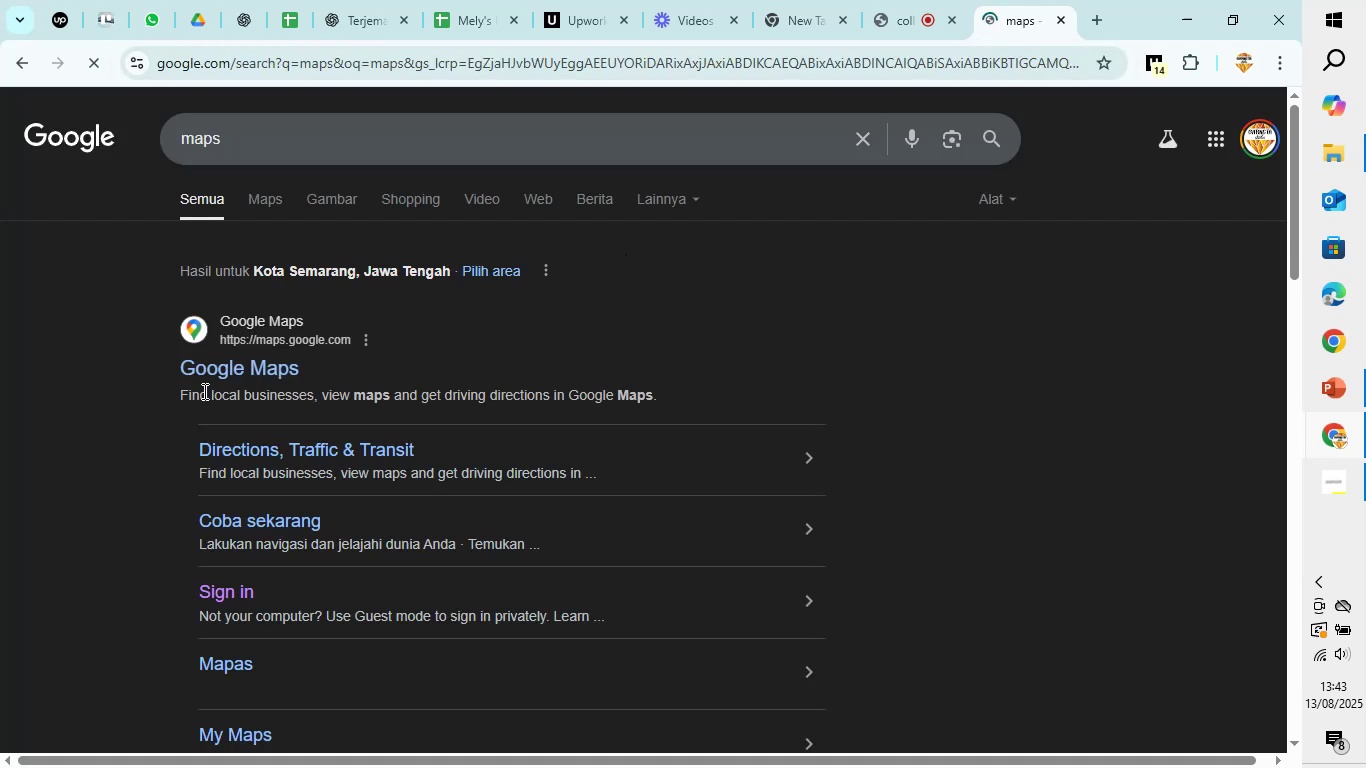 
left_click([208, 375])
 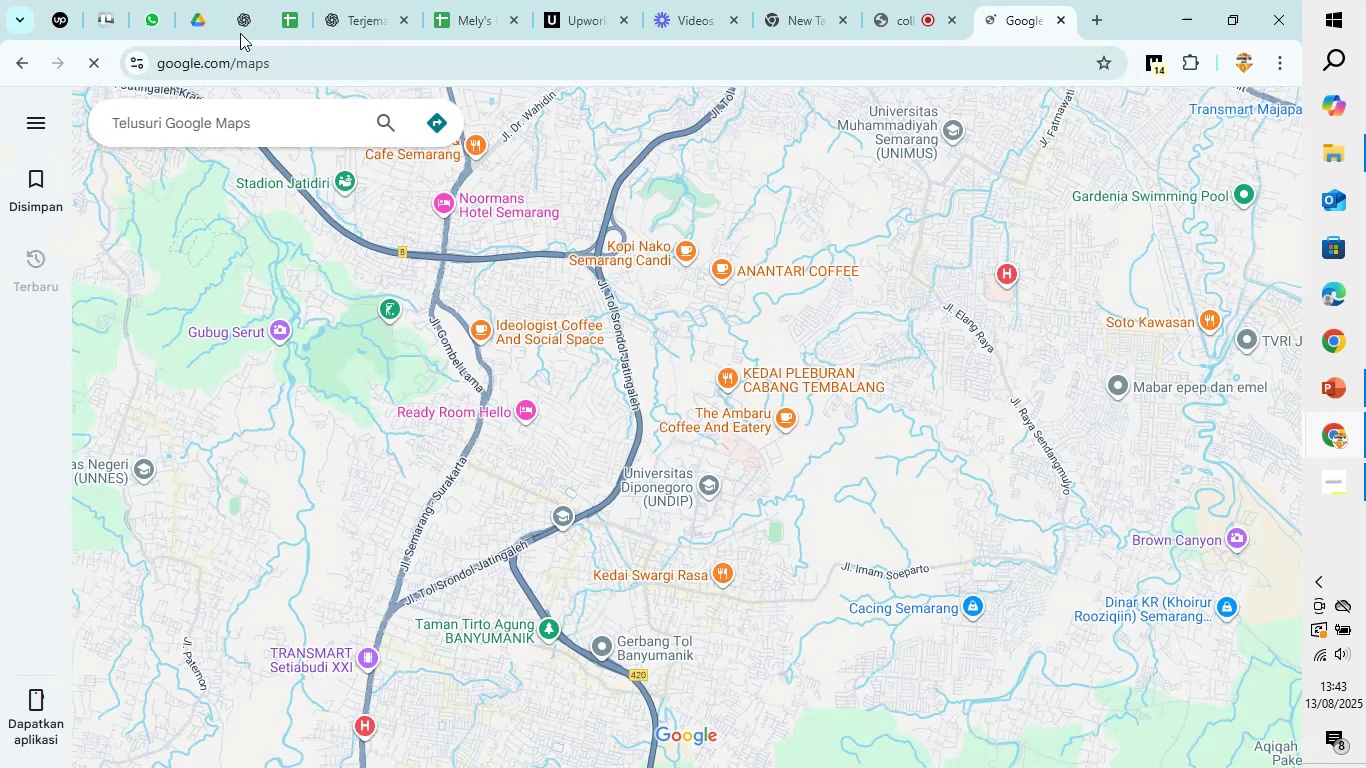 
left_click([220, 119])
 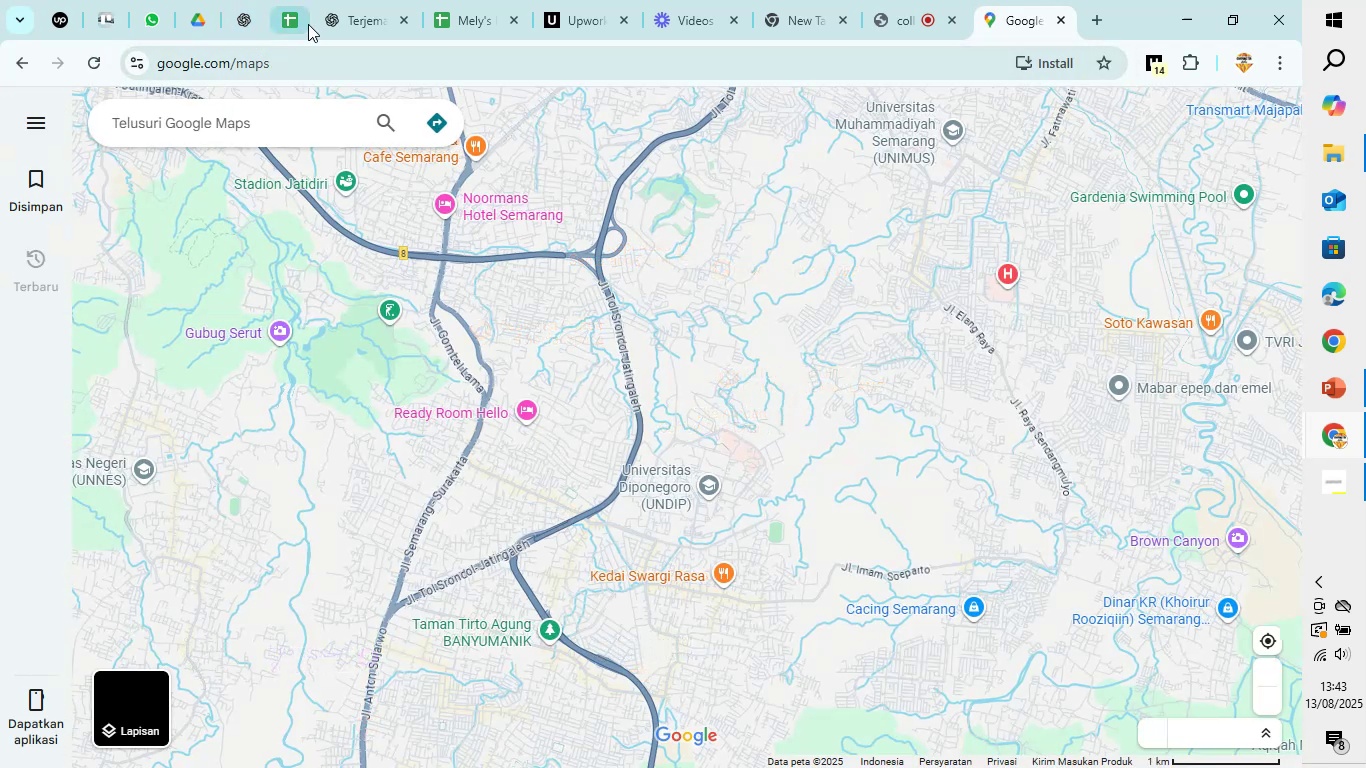 
left_click([340, 5])
 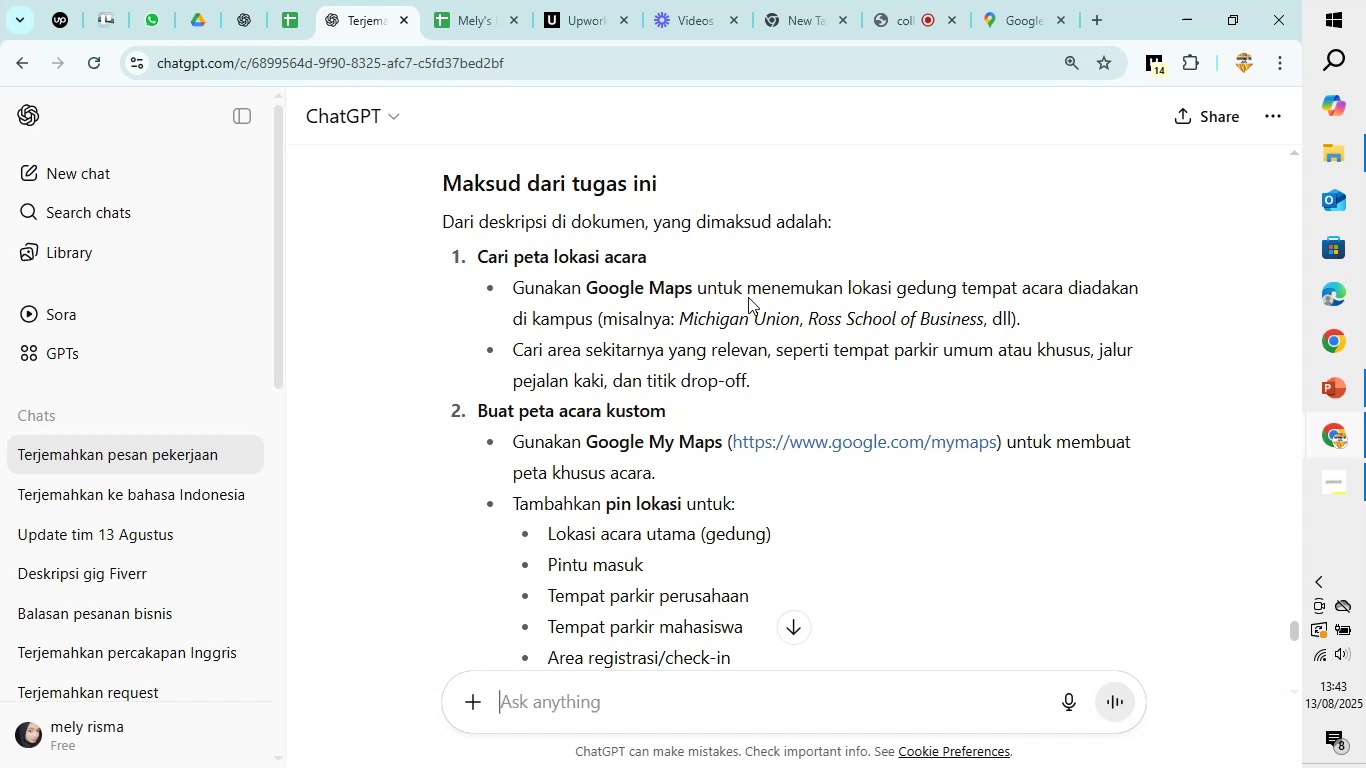 
wait(11.46)
 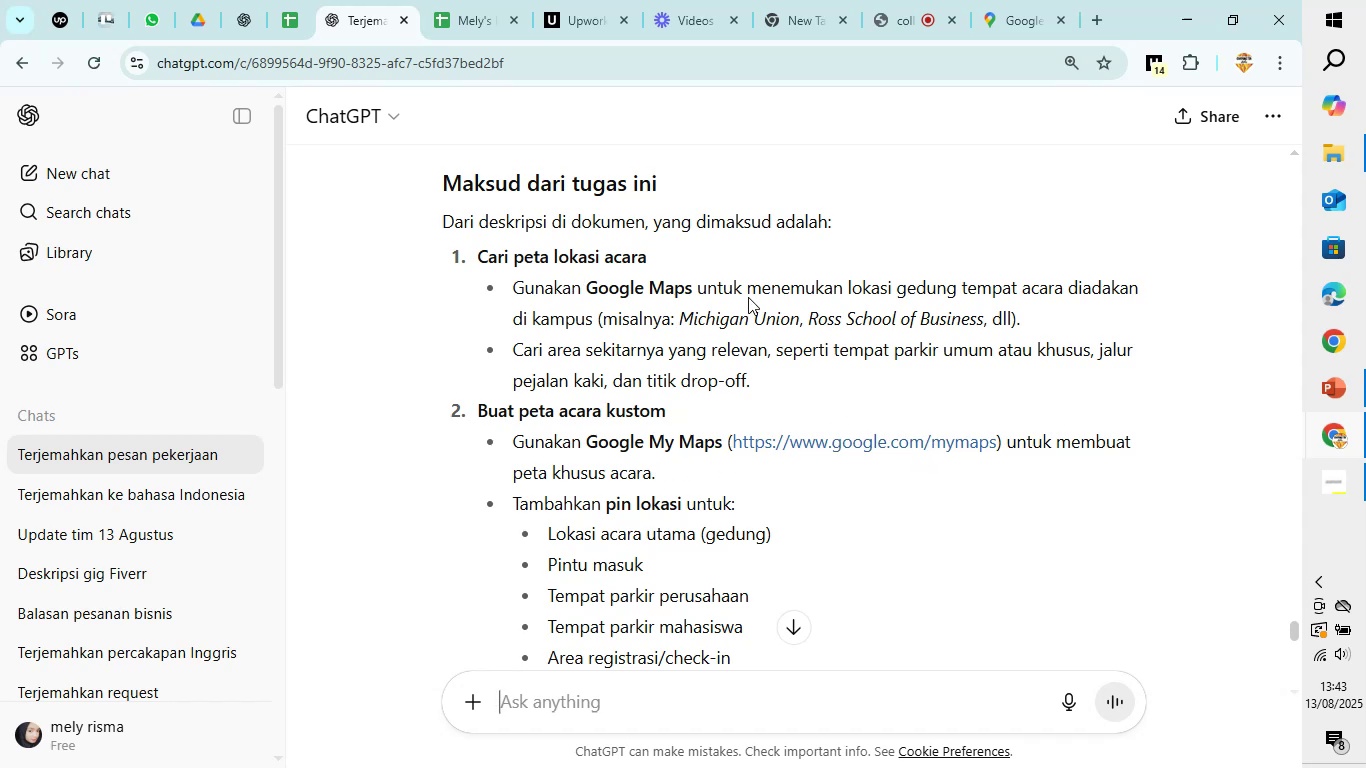 
left_click_drag(start_coordinate=[798, 317], to_coordinate=[684, 324])
 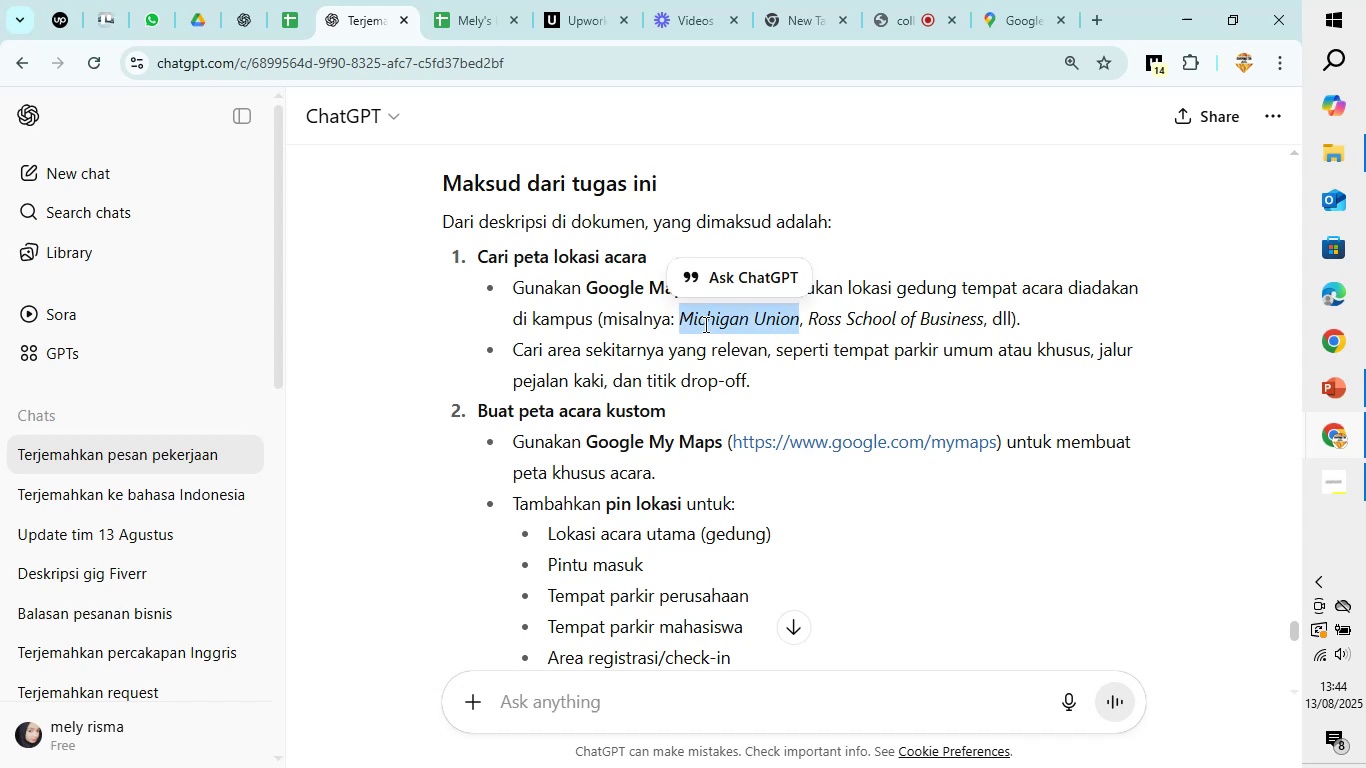 
key(Control+C)
 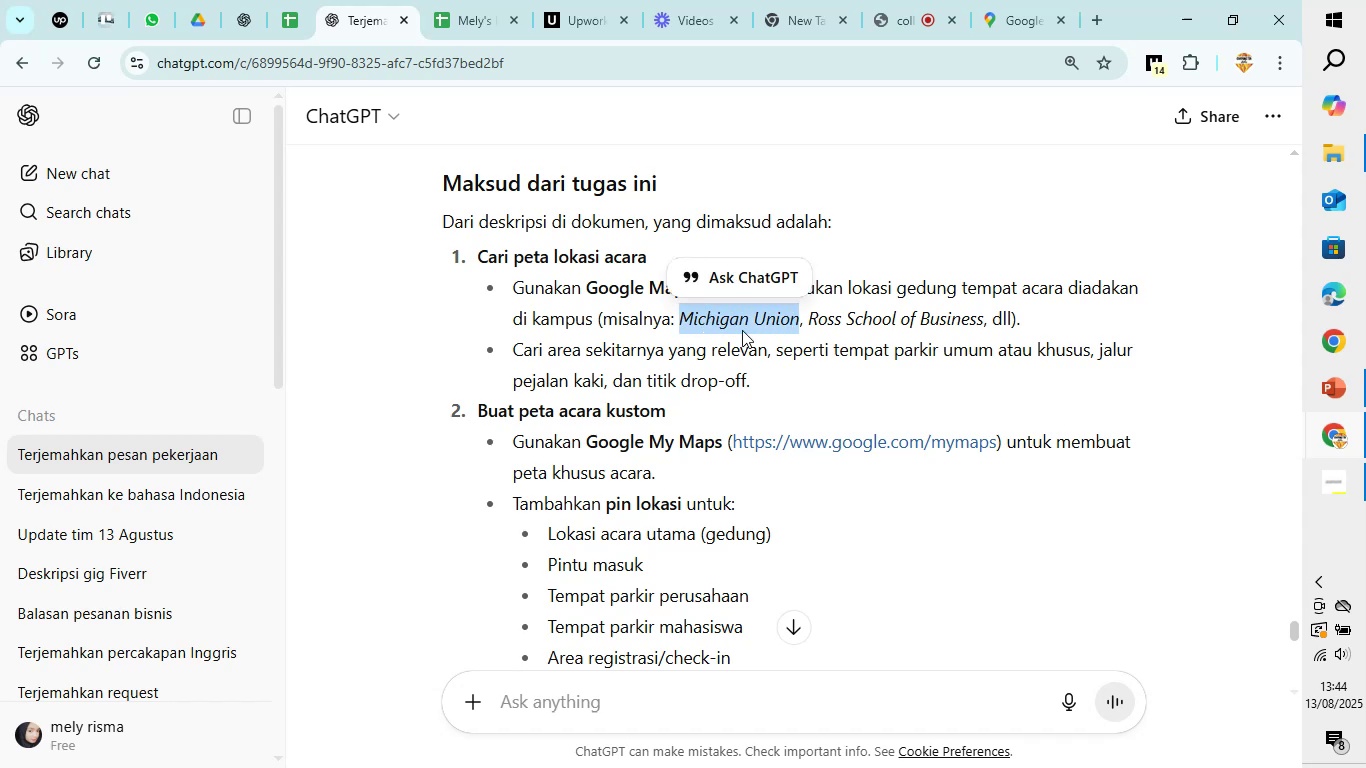 
key(Control+C)
 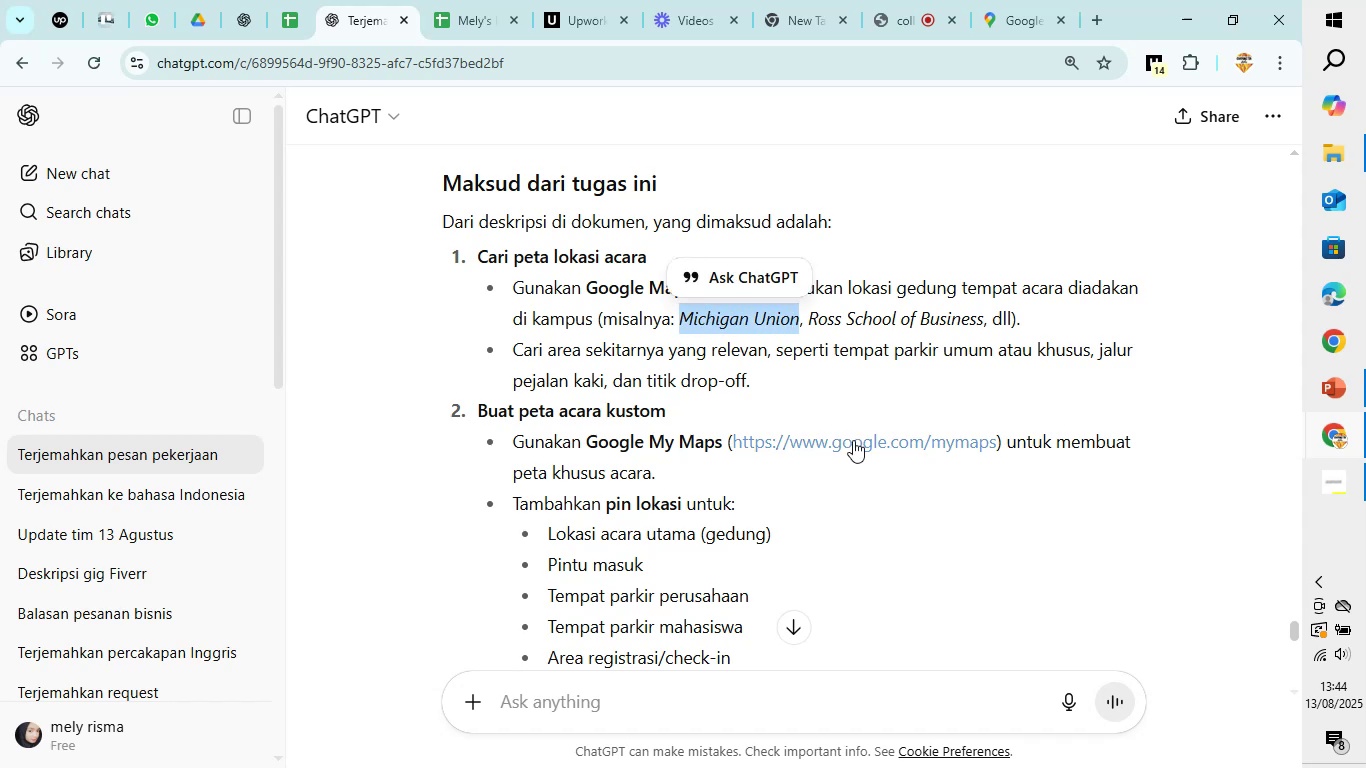 
scroll: coordinate [861, 444], scroll_direction: up, amount: 137.0
 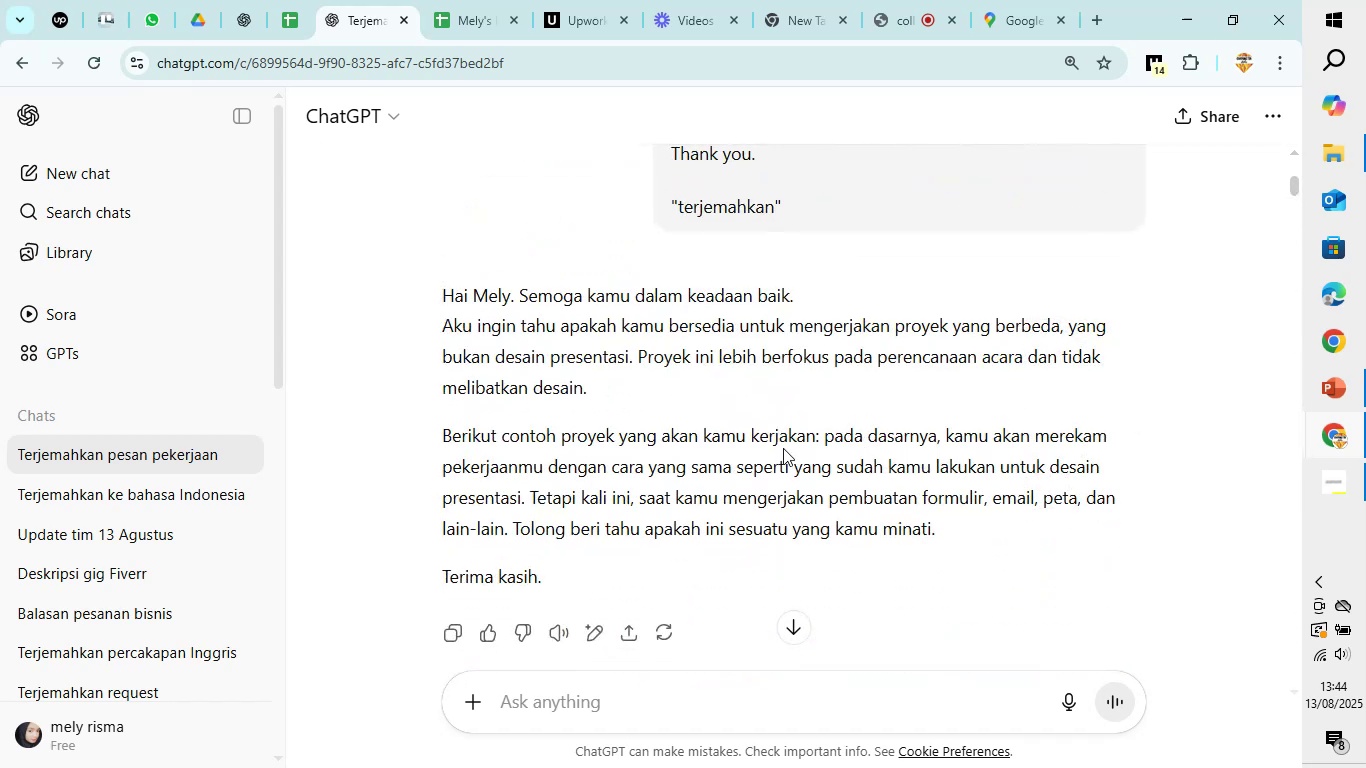 
scroll: coordinate [781, 450], scroll_direction: down, amount: 10.0
 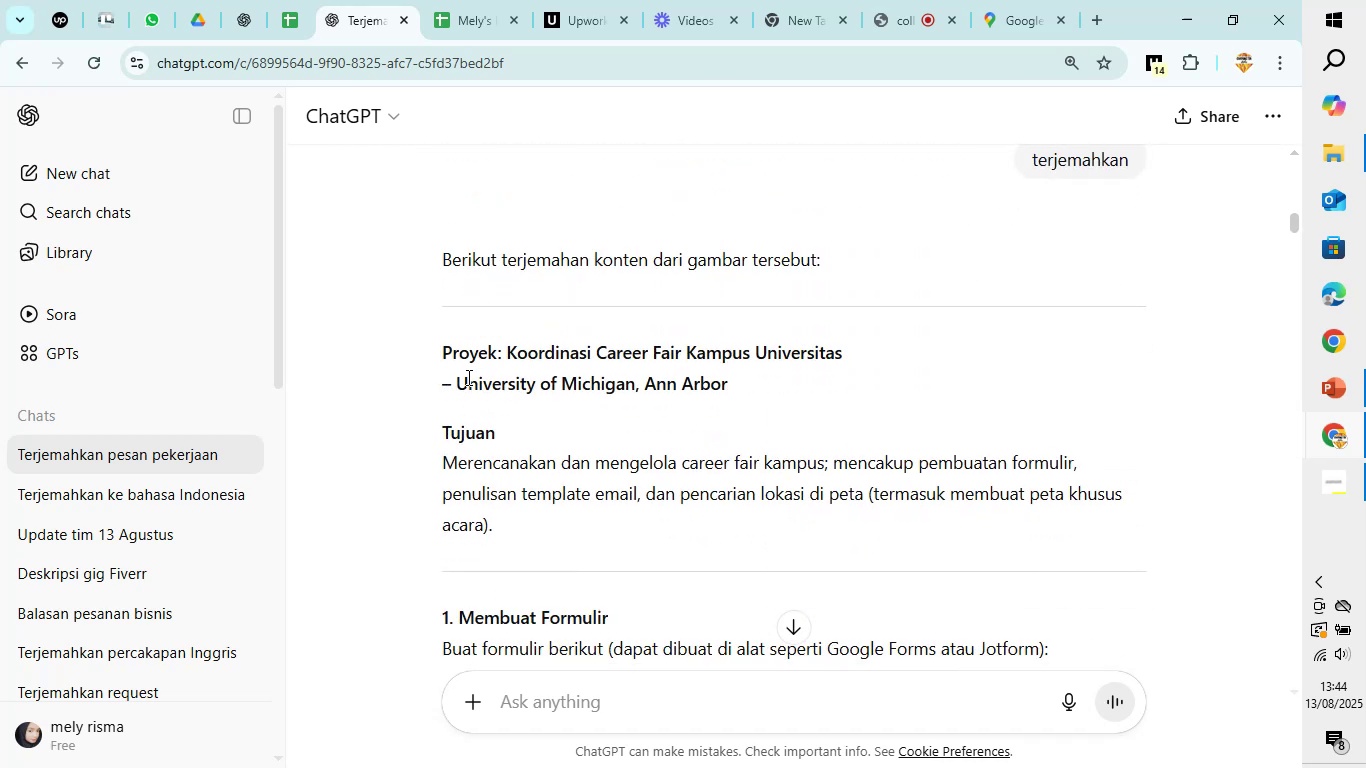 
left_click_drag(start_coordinate=[460, 381], to_coordinate=[739, 379])
 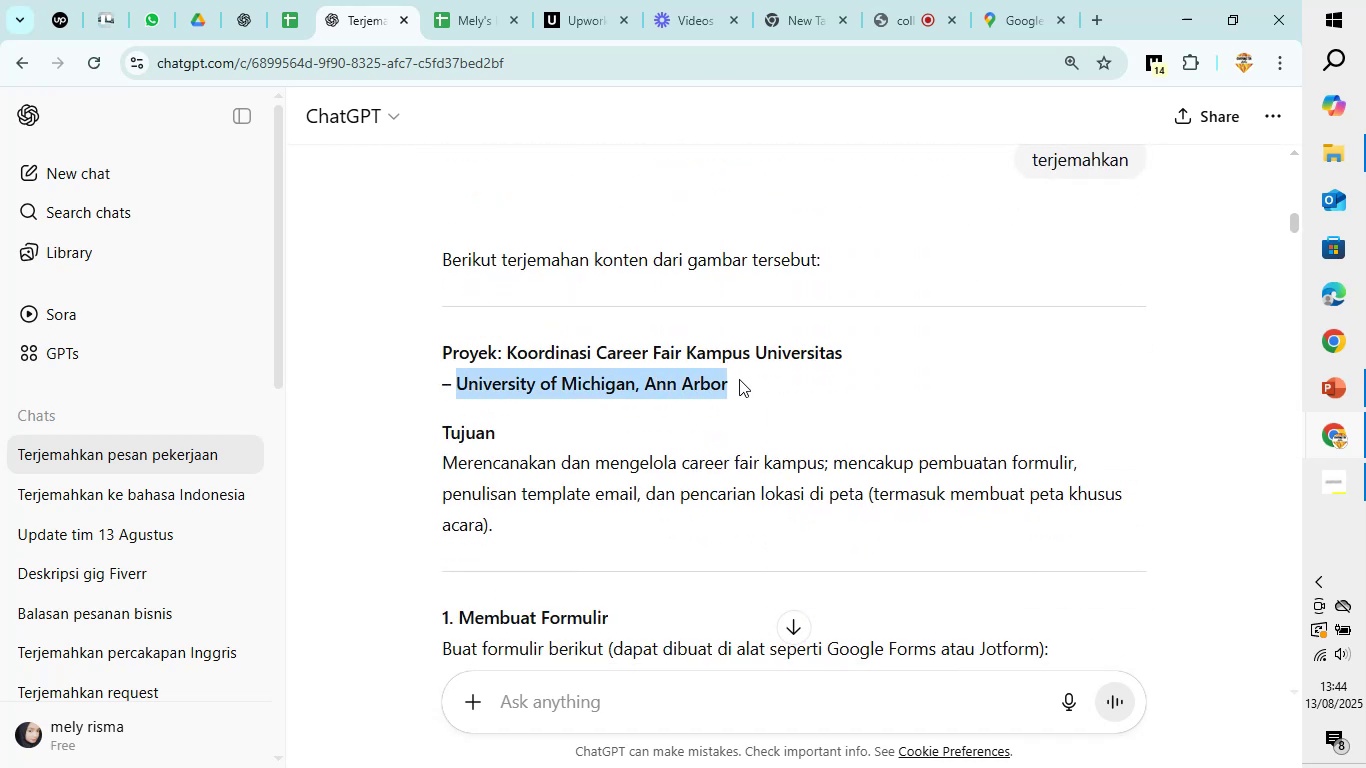 
key(Control+C)
 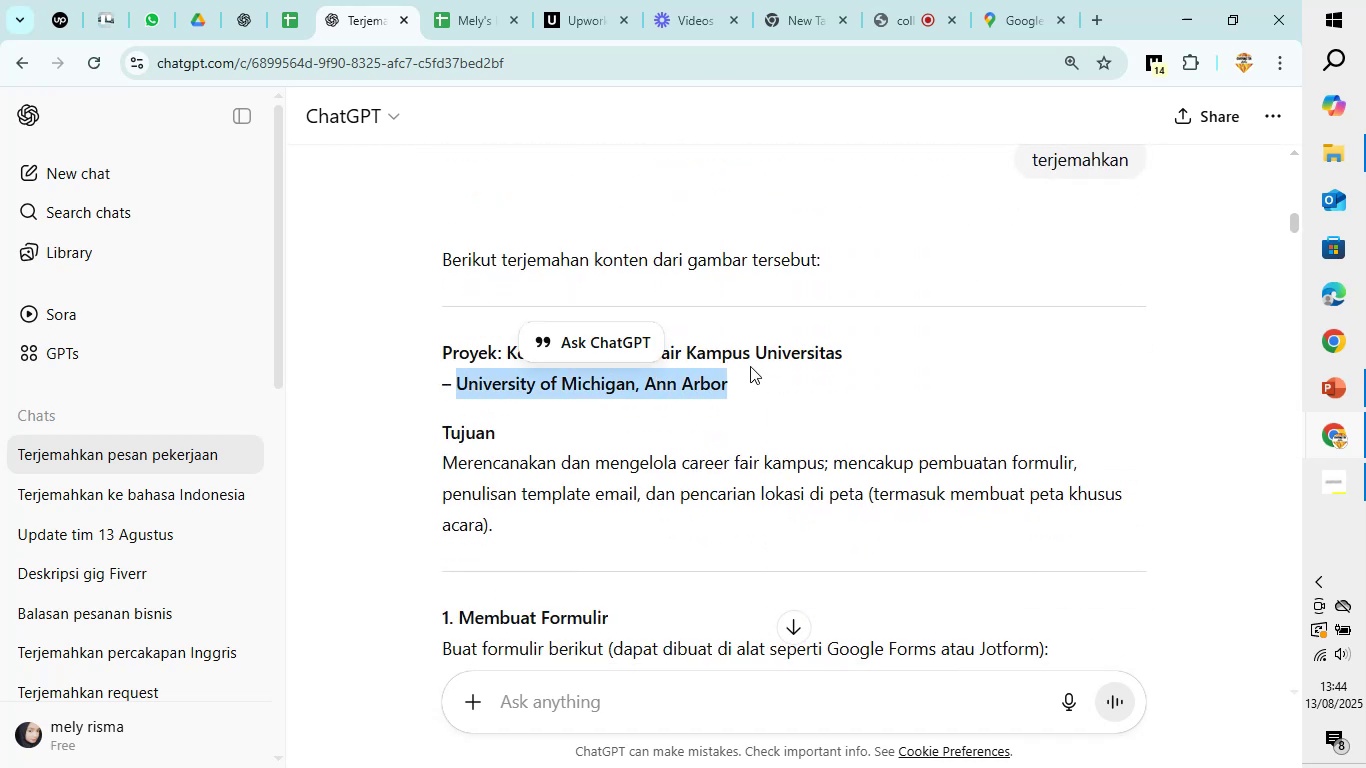 
key(Control+C)
 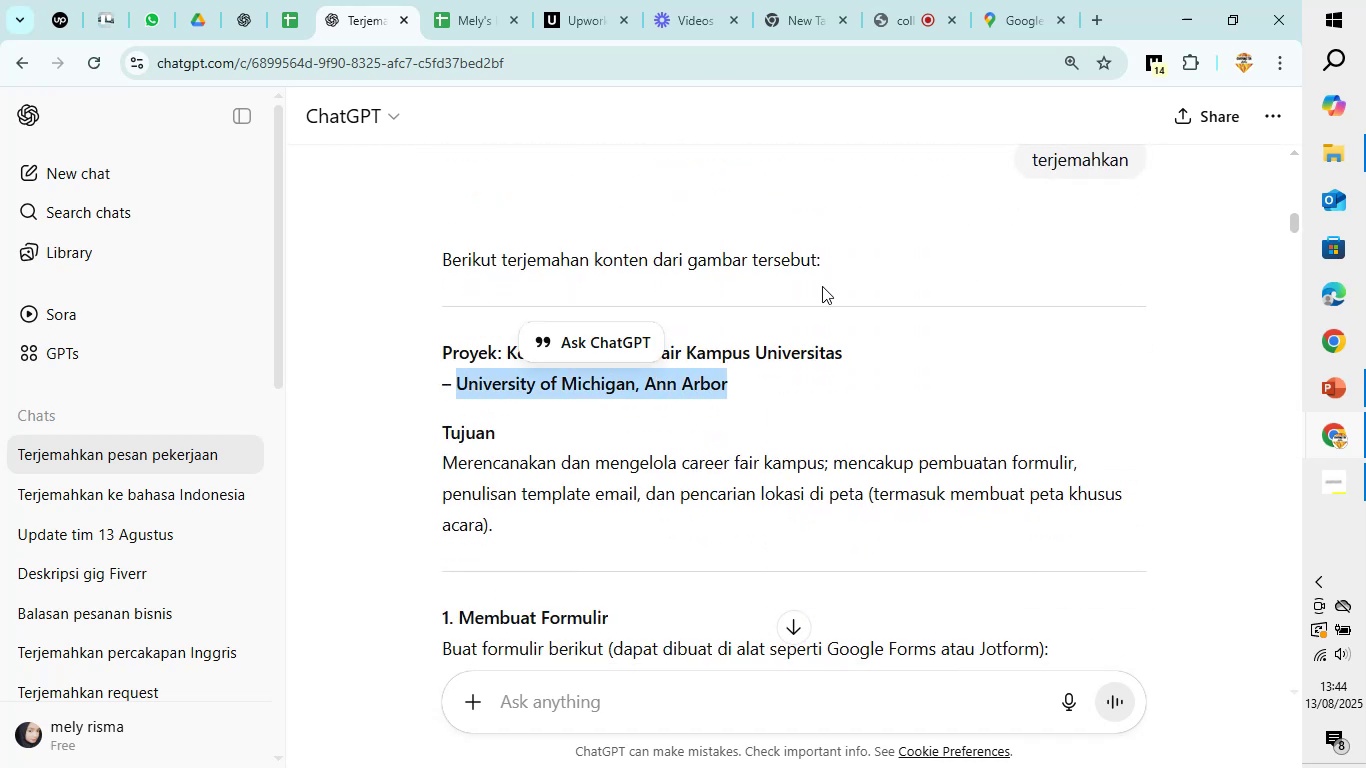 
key(Control+C)
 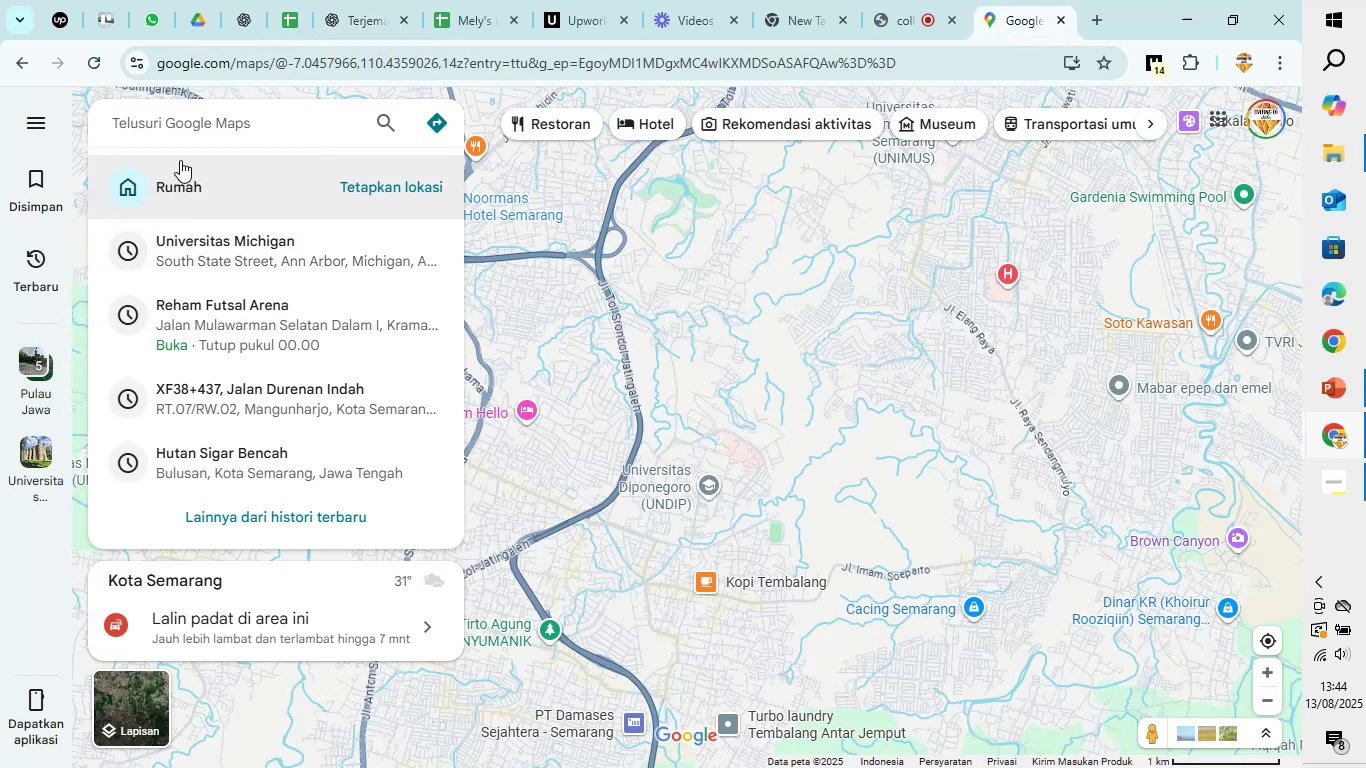 
left_click([192, 125])
 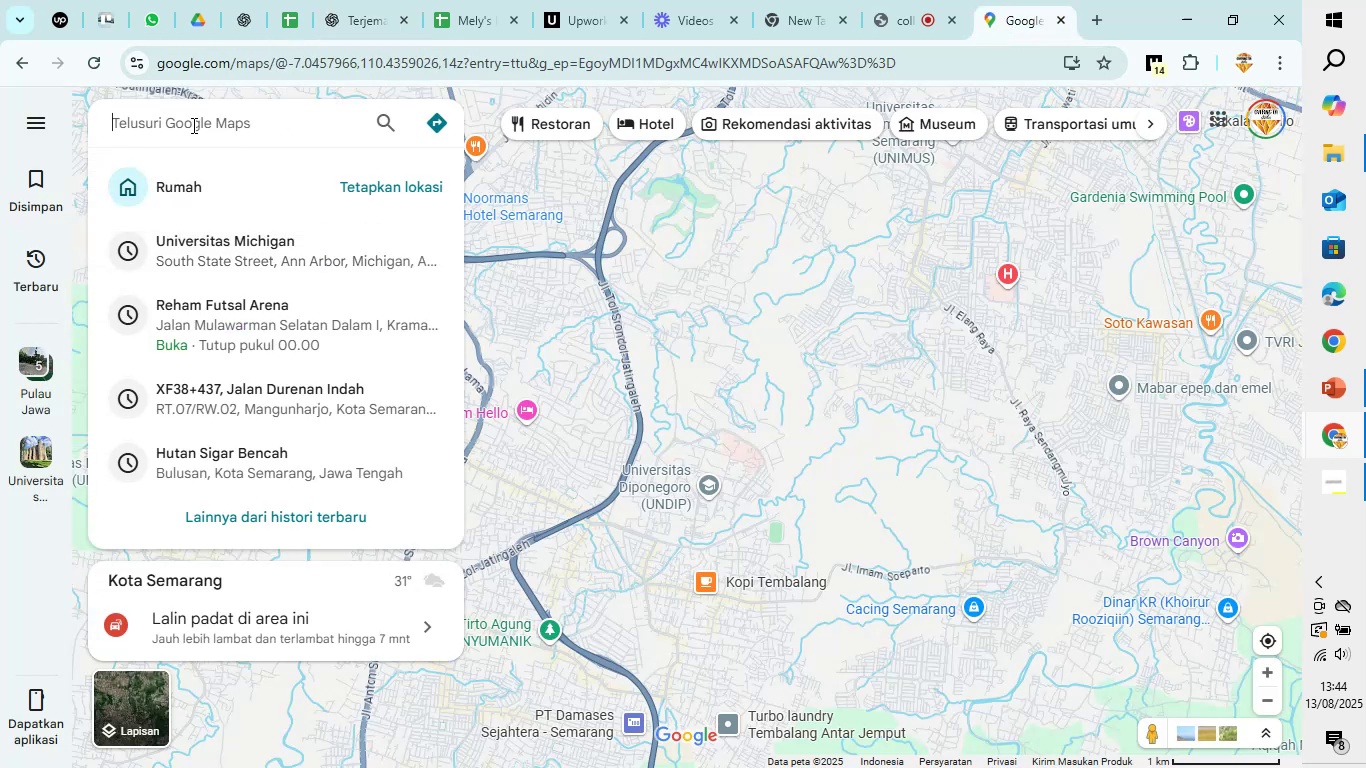 
key(Control+V)
 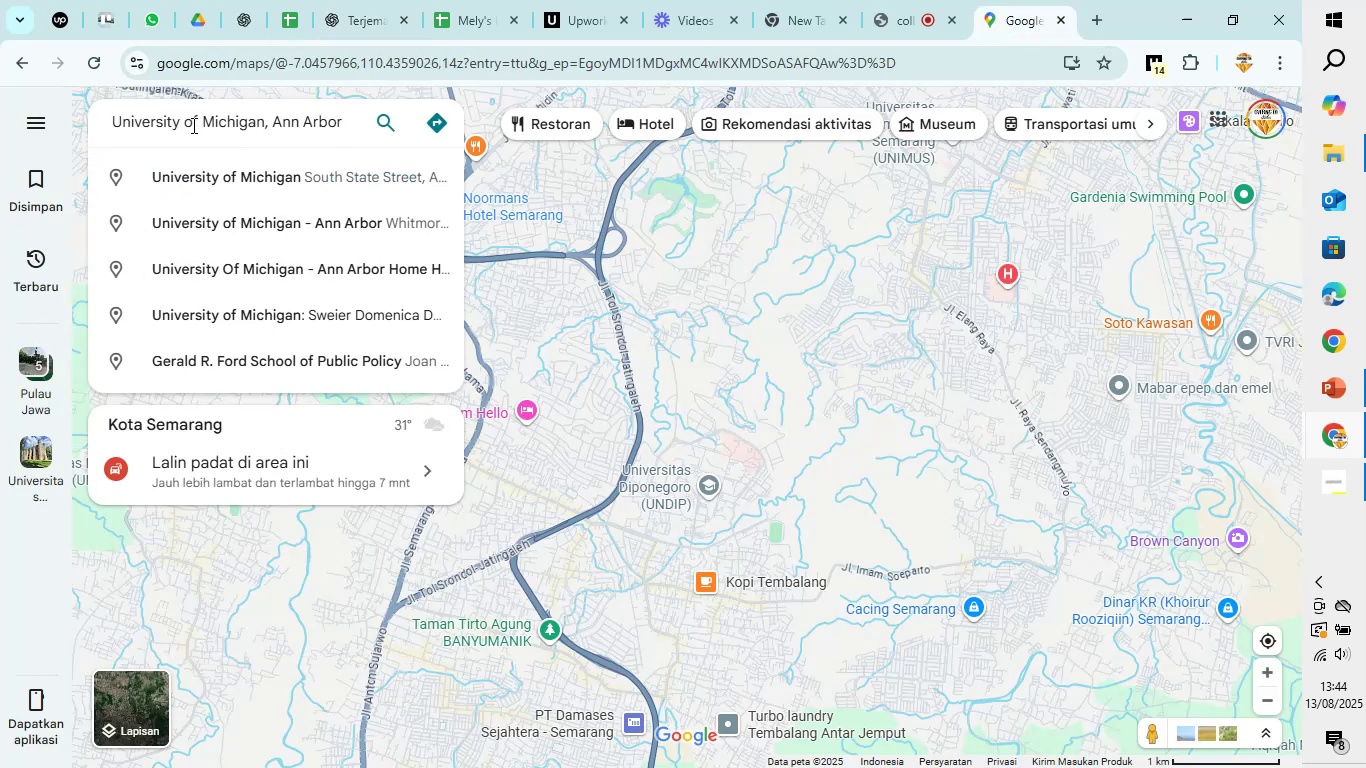 
key(Enter)
 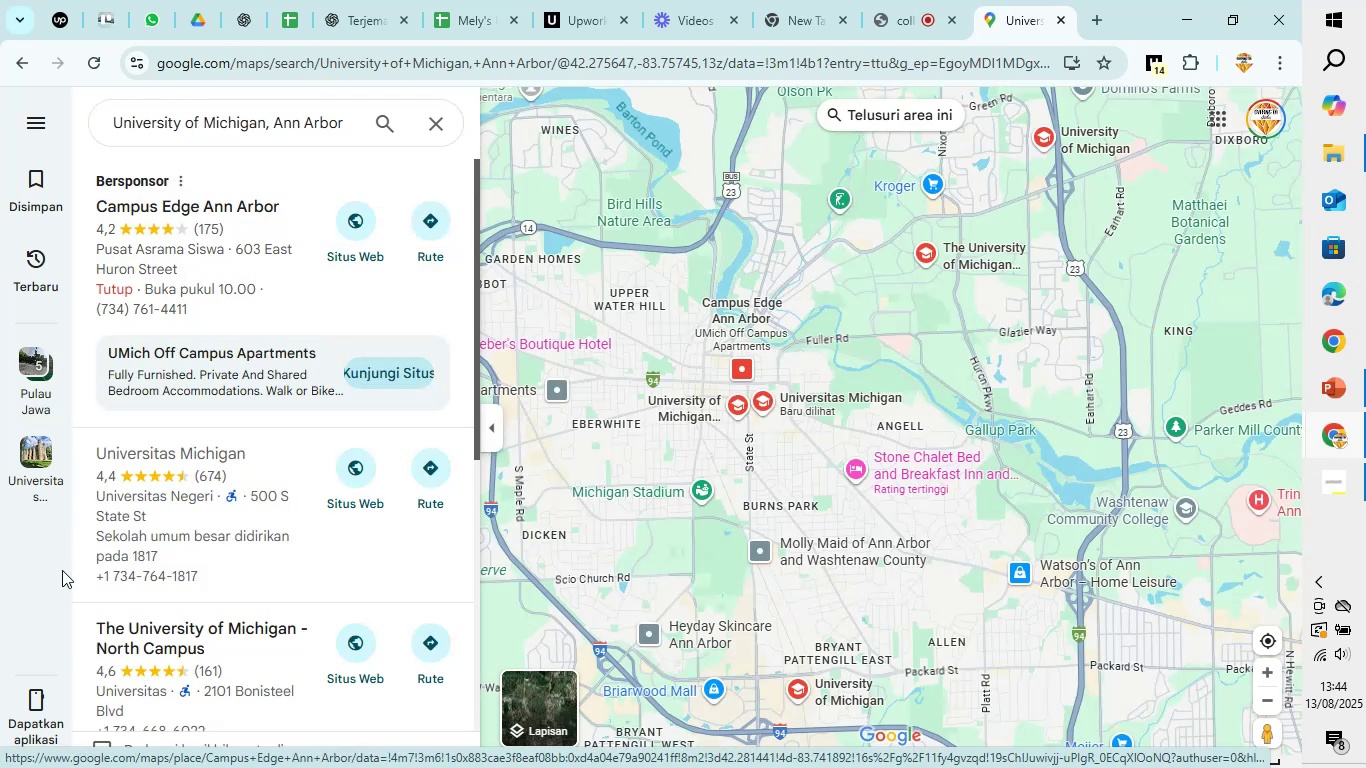 
scroll: coordinate [748, 483], scroll_direction: up, amount: 7.0
 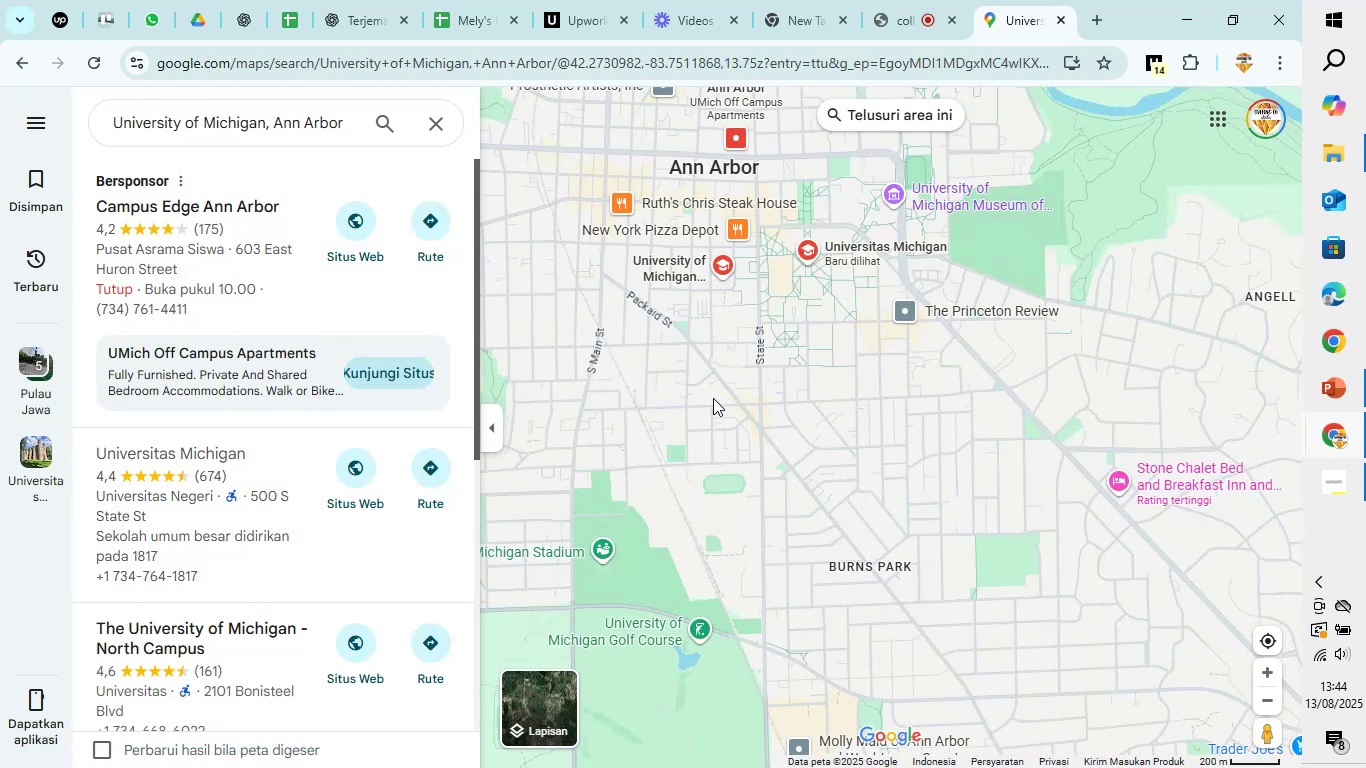 
left_click_drag(start_coordinate=[701, 357], to_coordinate=[736, 584])
 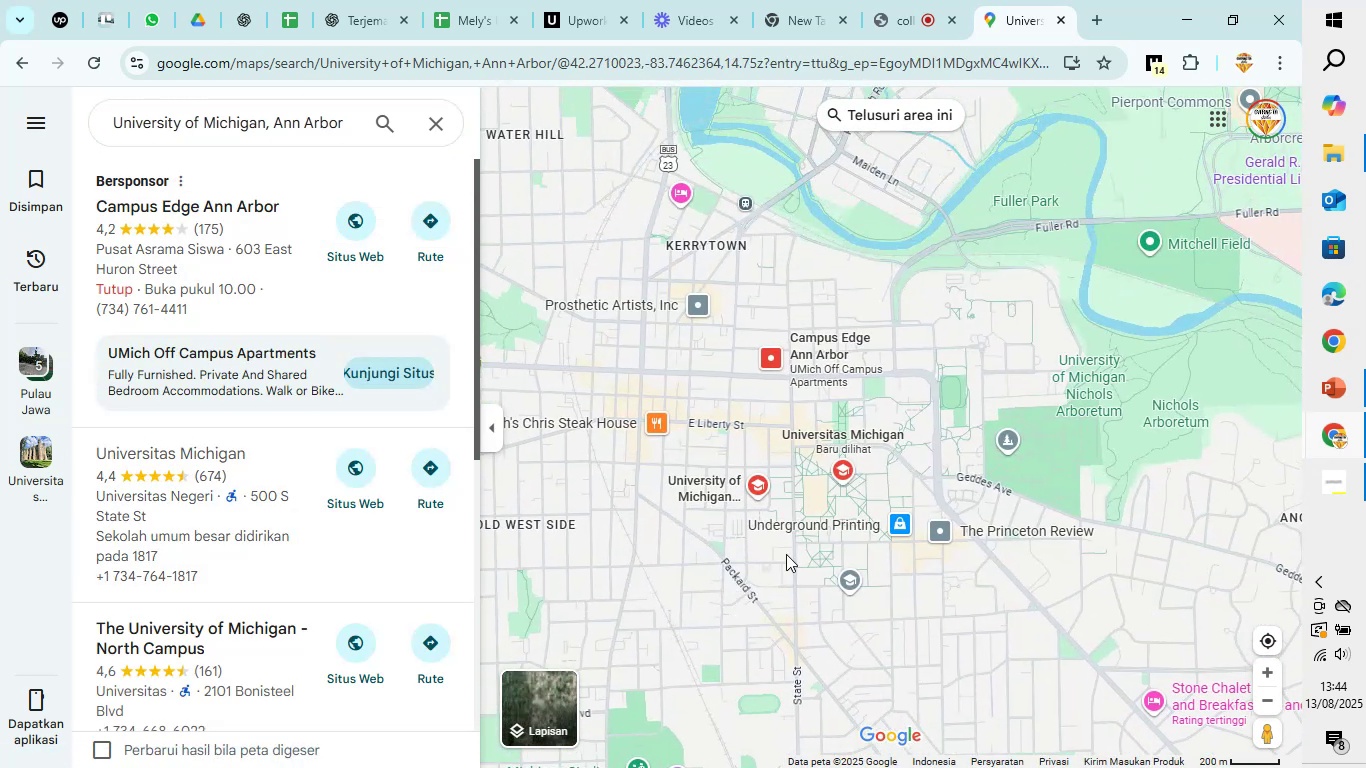 
scroll: coordinate [750, 617], scroll_direction: up, amount: 6.0
 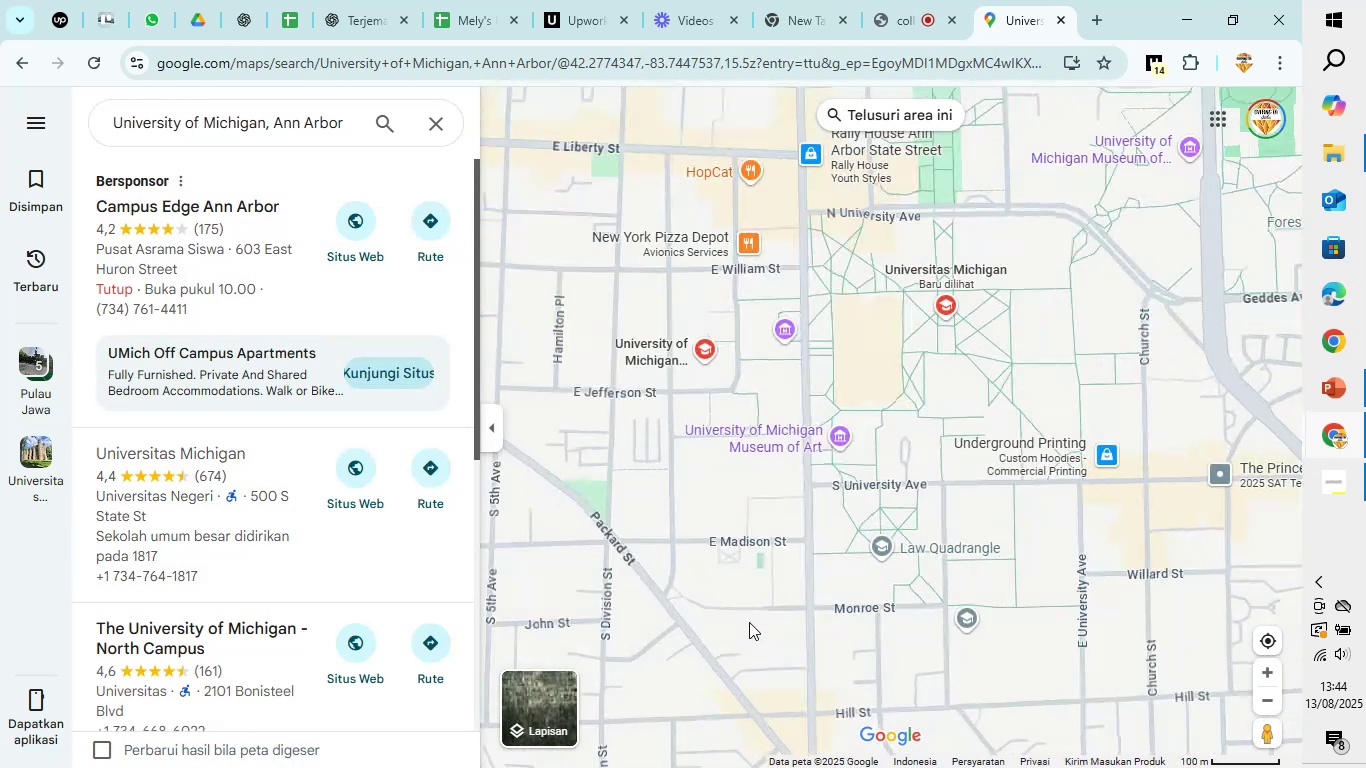 
scroll: coordinate [748, 624], scroll_direction: down, amount: 2.0
 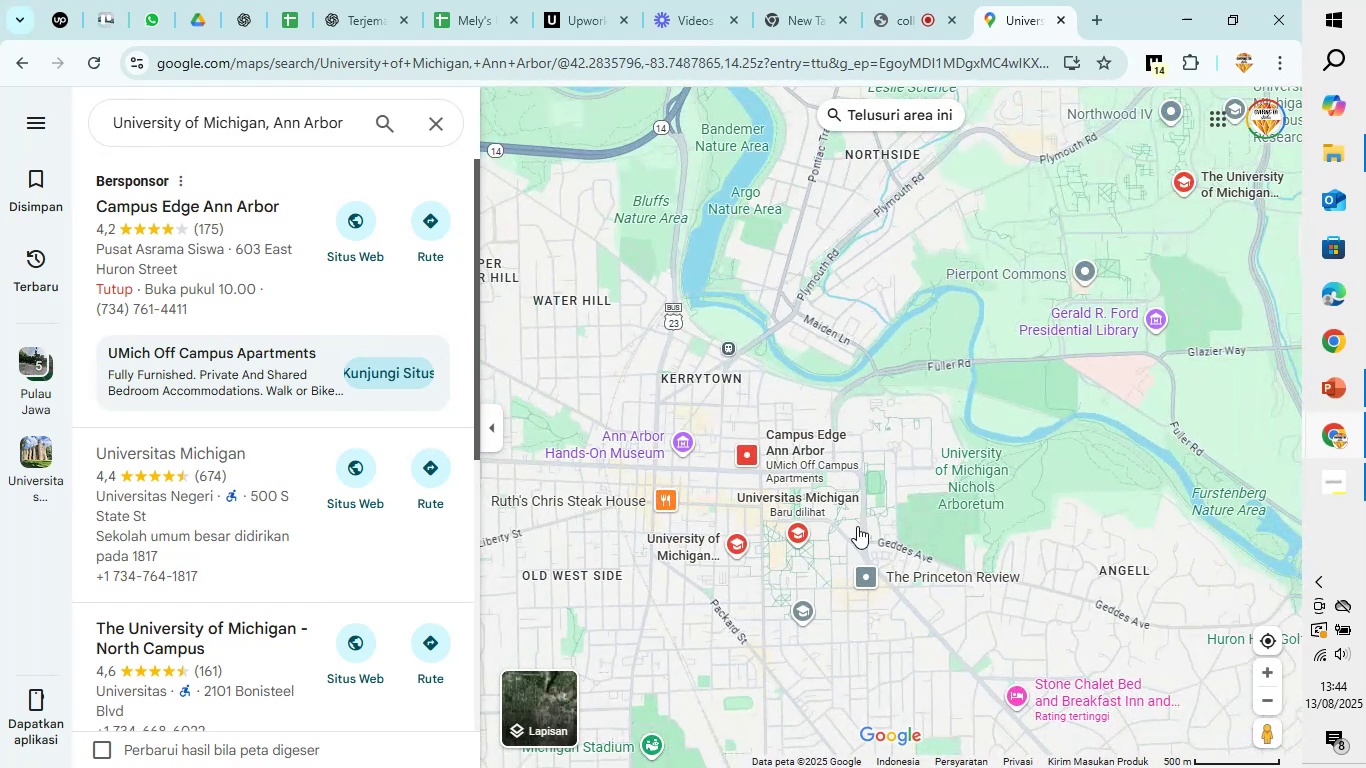 
scroll: coordinate [741, 622], scroll_direction: up, amount: 2.0
 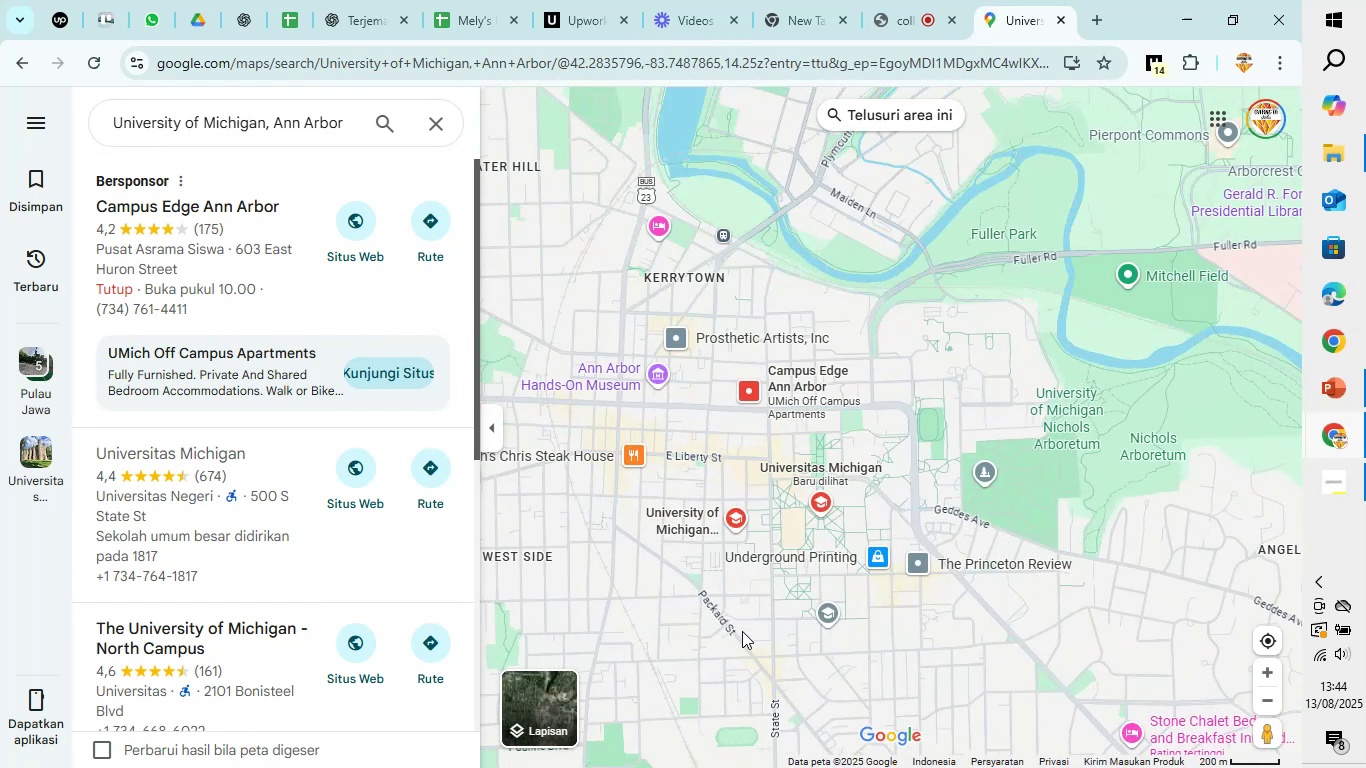 
left_click_drag(start_coordinate=[742, 631], to_coordinate=[744, 545])
 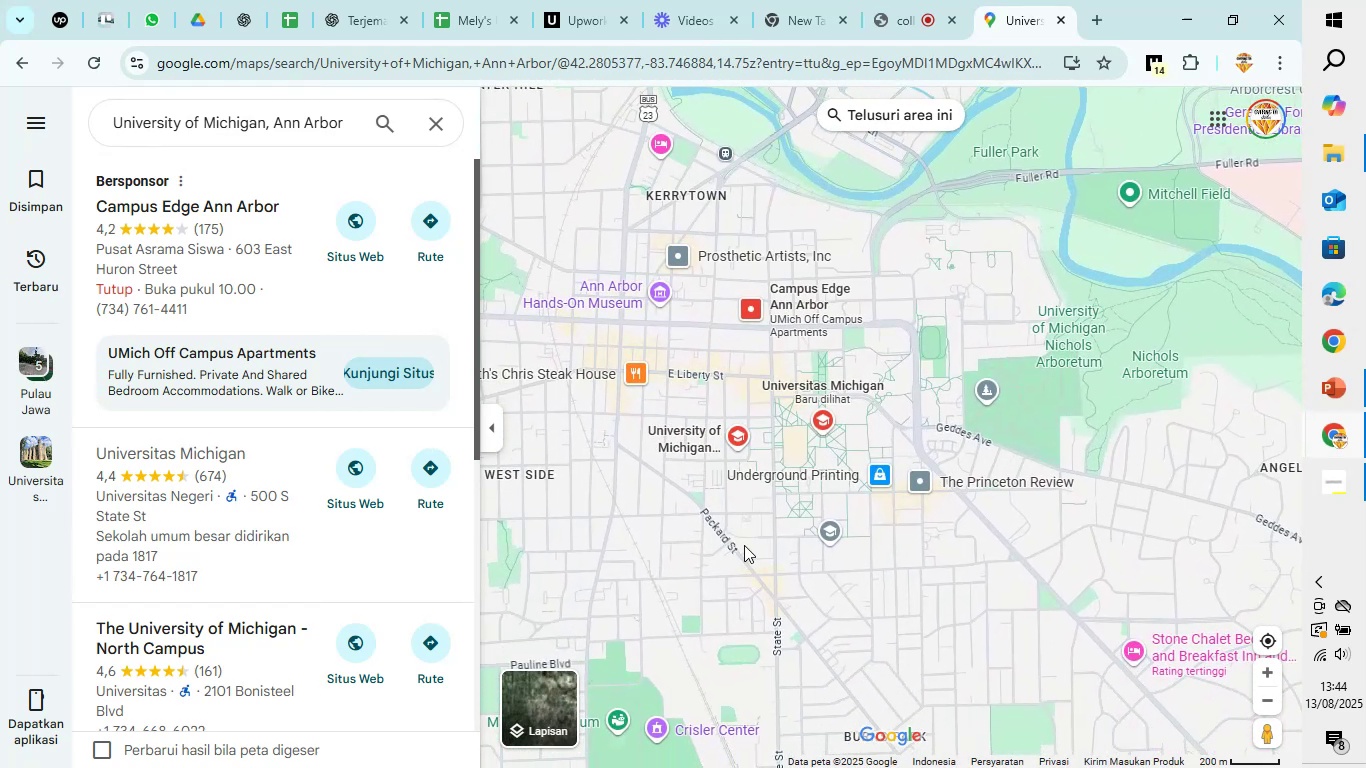 
scroll: coordinate [744, 545], scroll_direction: up, amount: 3.0
 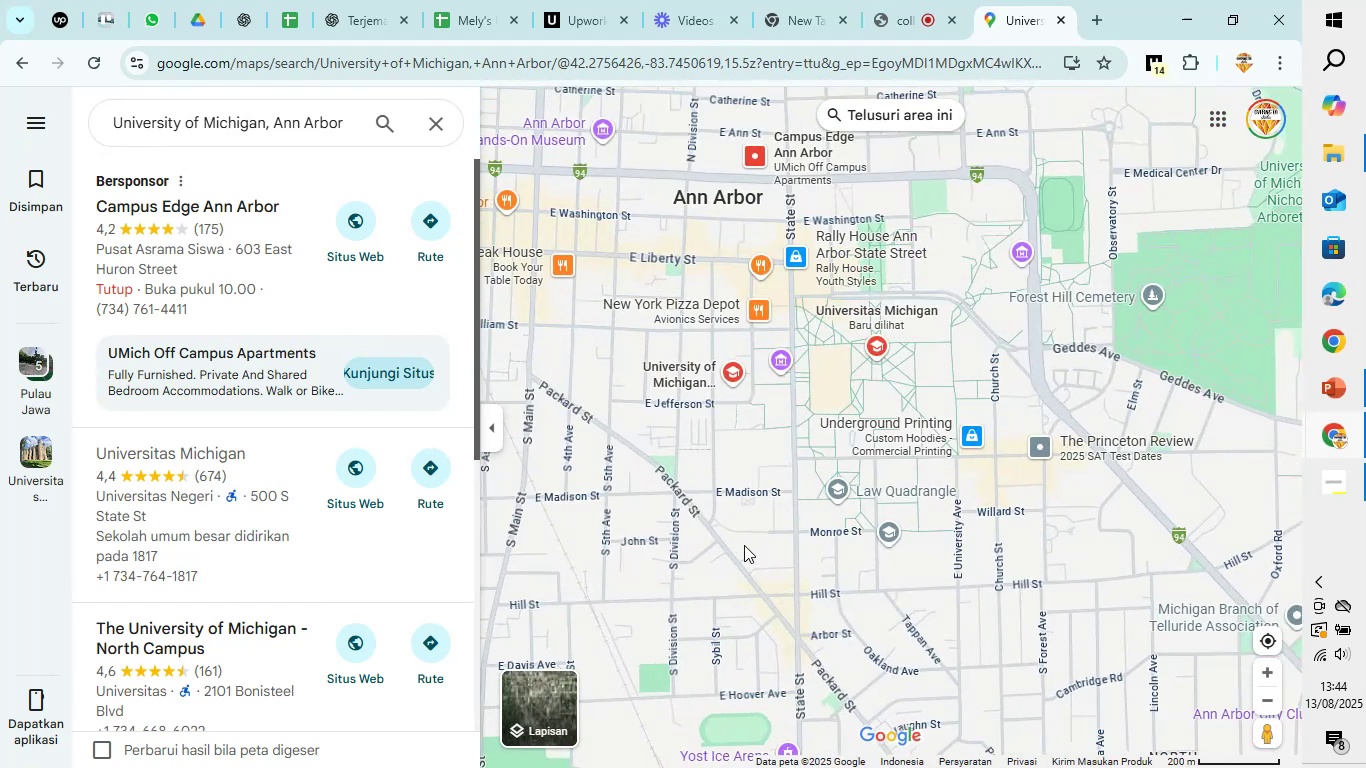 
wait(8.38)
 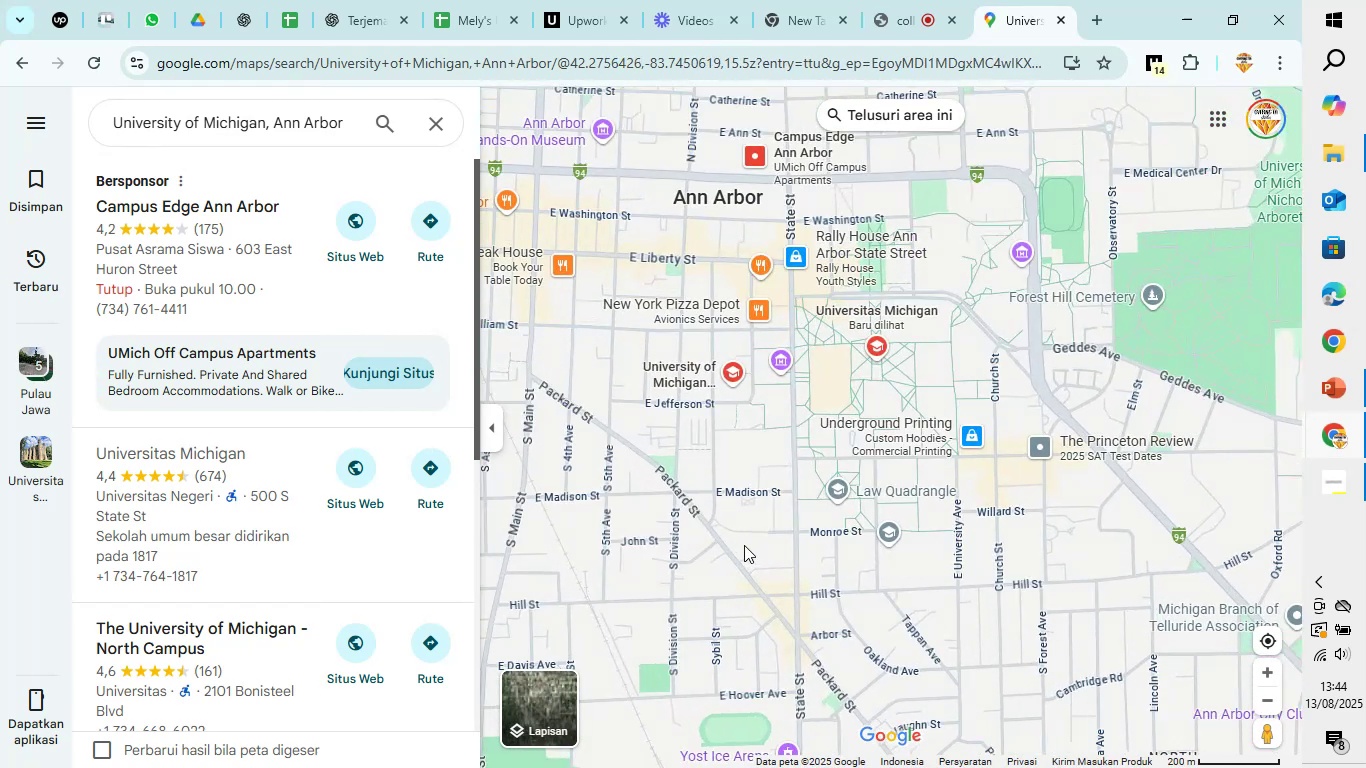 
left_click([878, 346])
 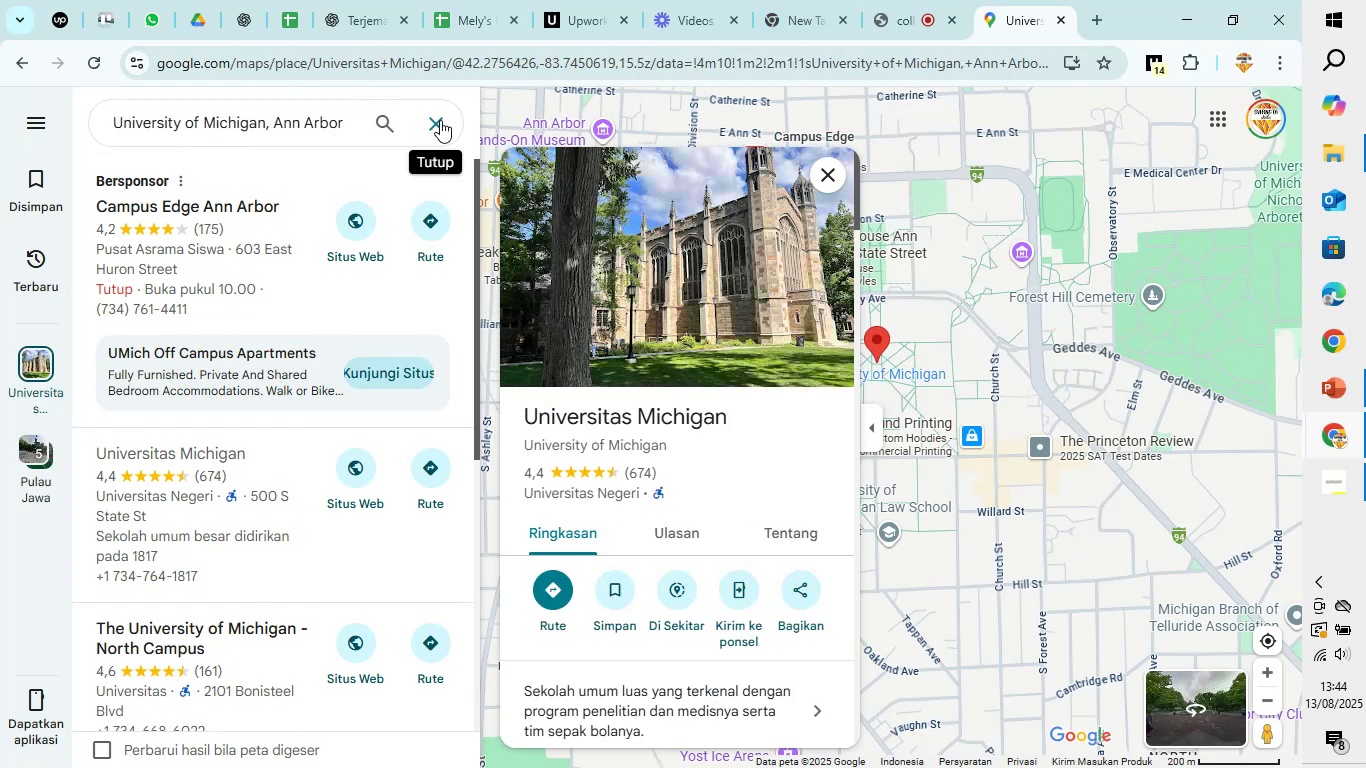 
left_click([440, 125])
 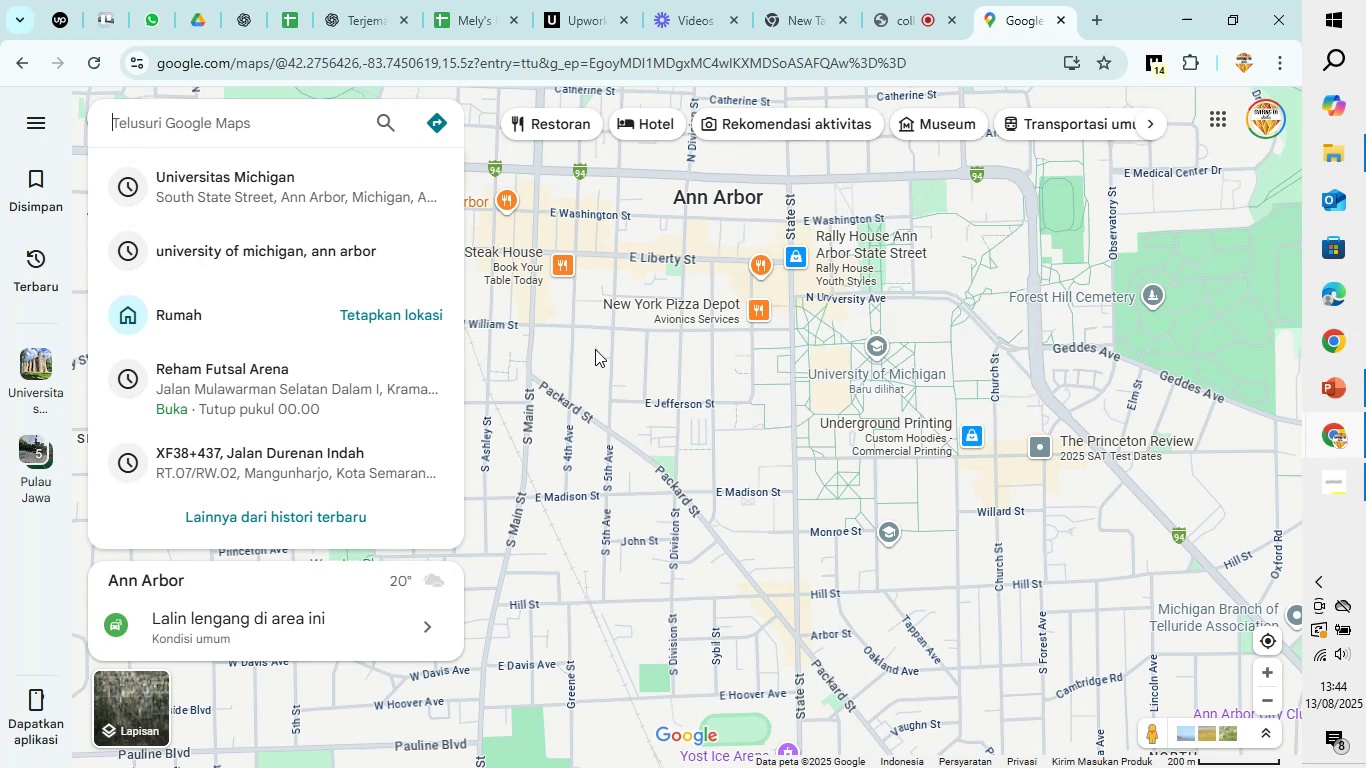 
wait(6.43)
 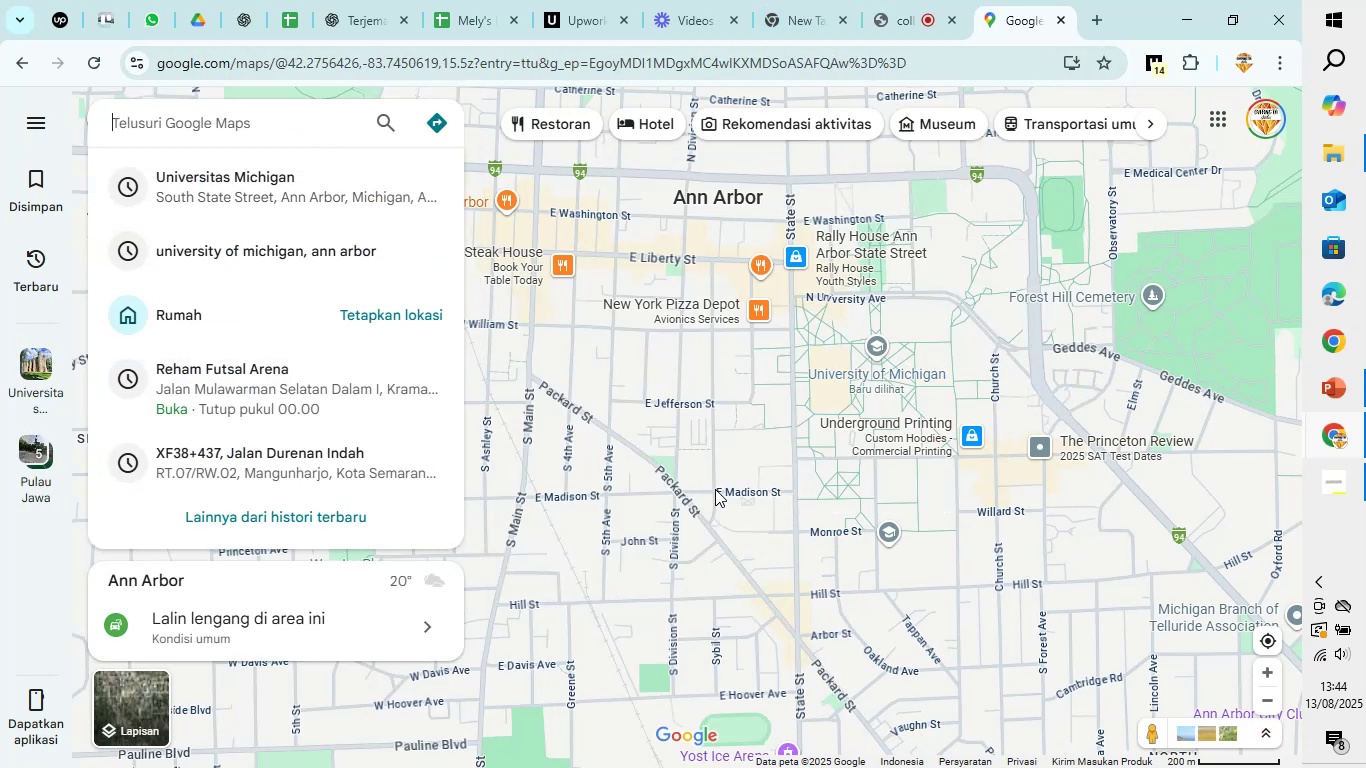 
left_click([879, 345])
 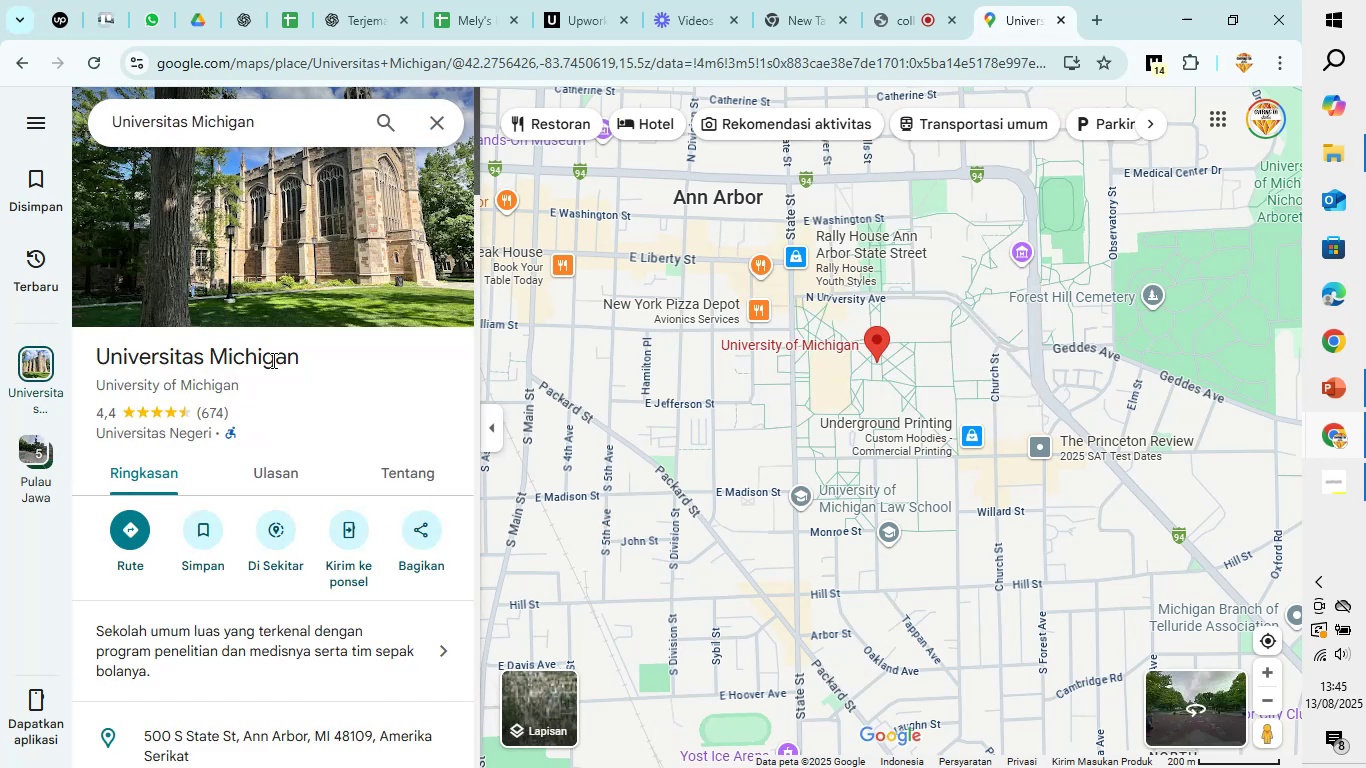 
wait(7.97)
 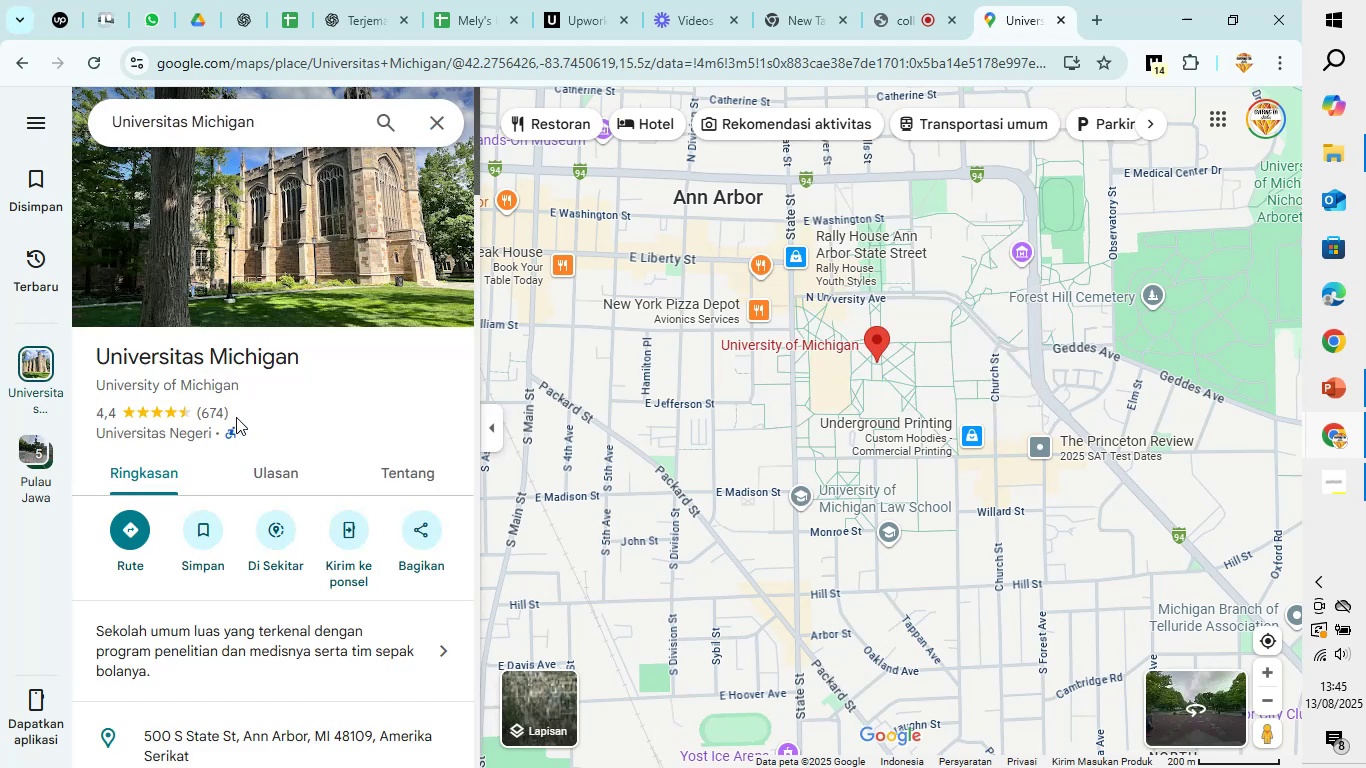 
scroll: coordinate [336, 617], scroll_direction: down, amount: 1.0
 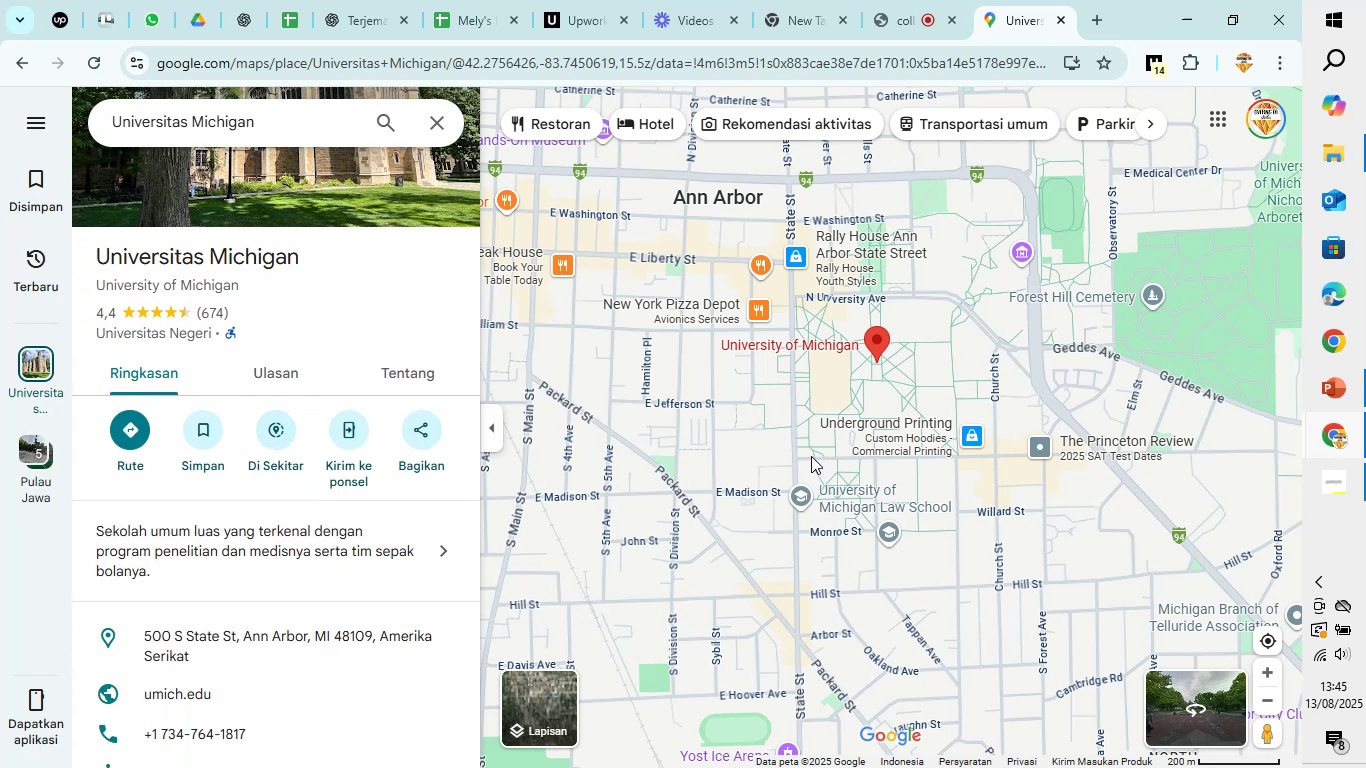 
wait(8.25)
 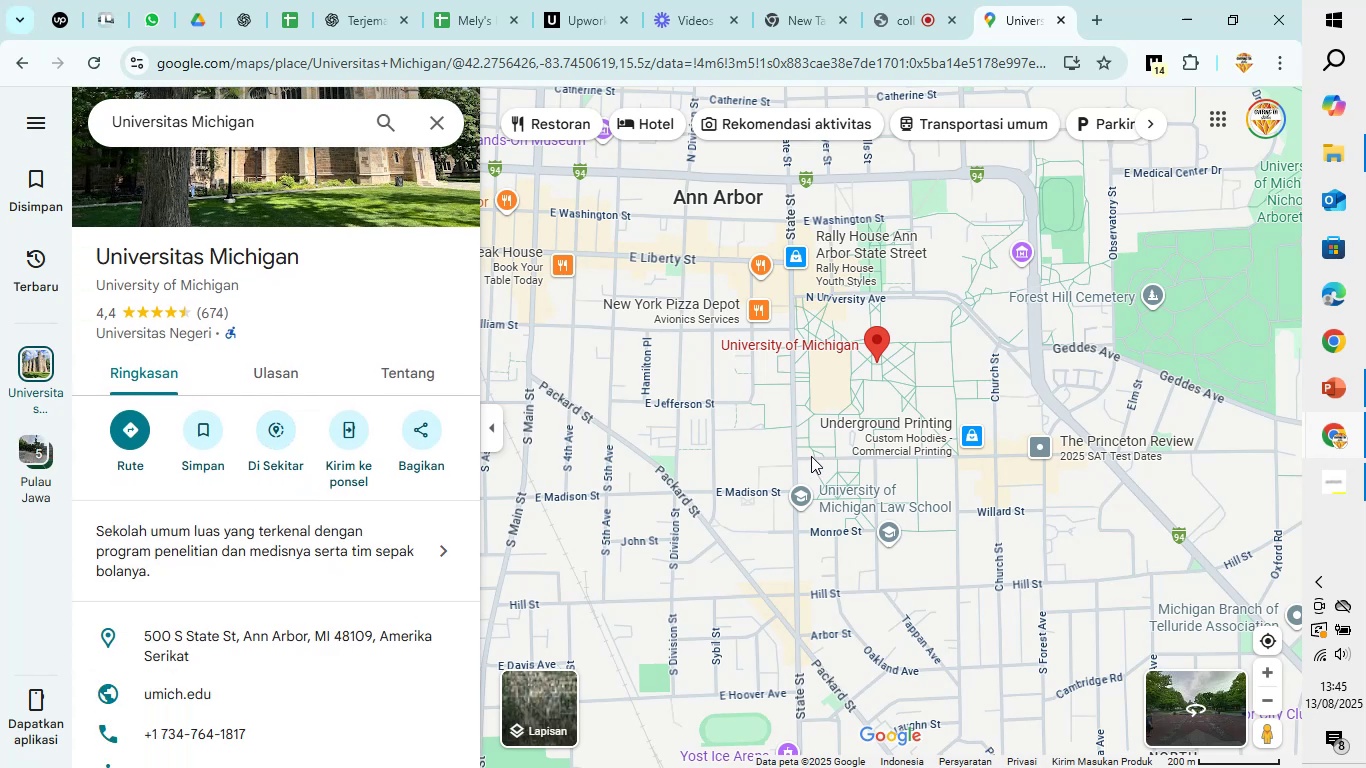 
left_click([346, 10])
 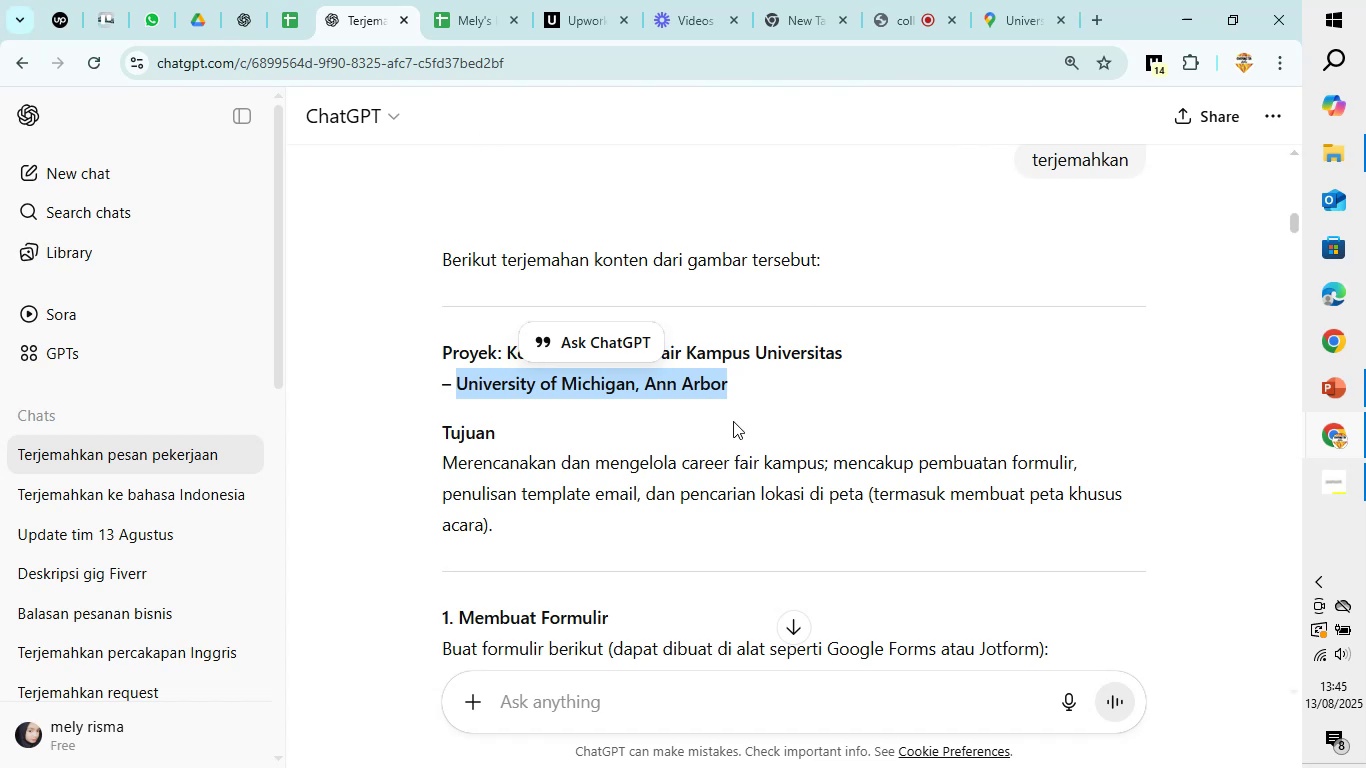 
left_click([733, 422])
 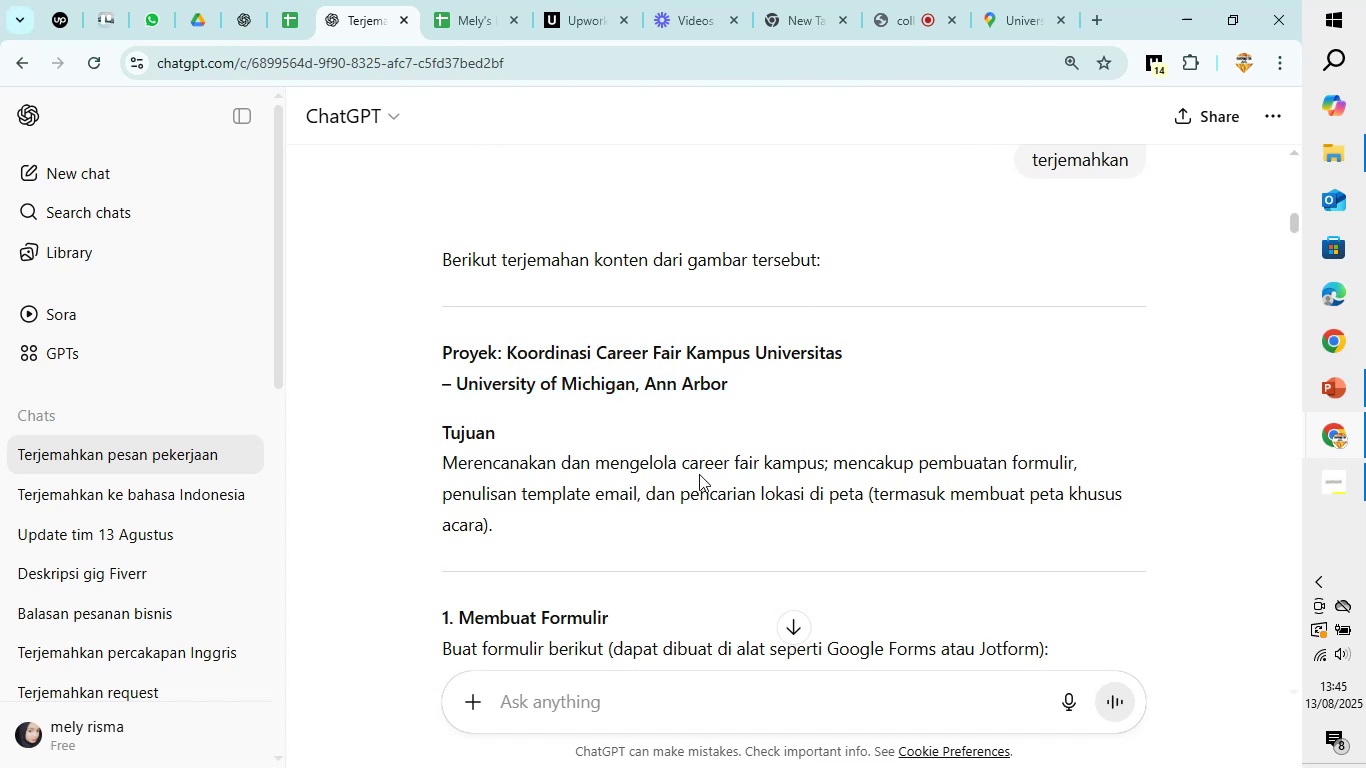 
scroll: coordinate [717, 459], scroll_direction: down, amount: 121.0
 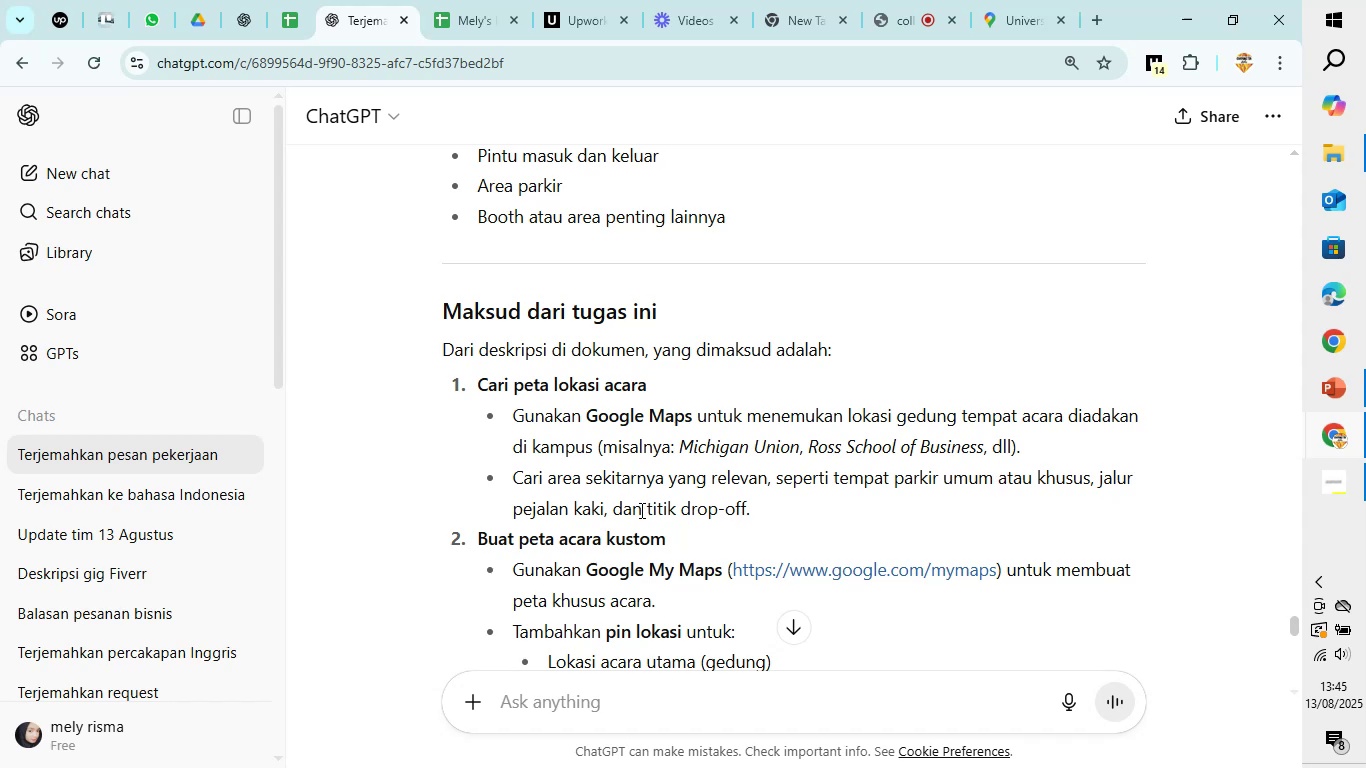 
wait(19.78)
 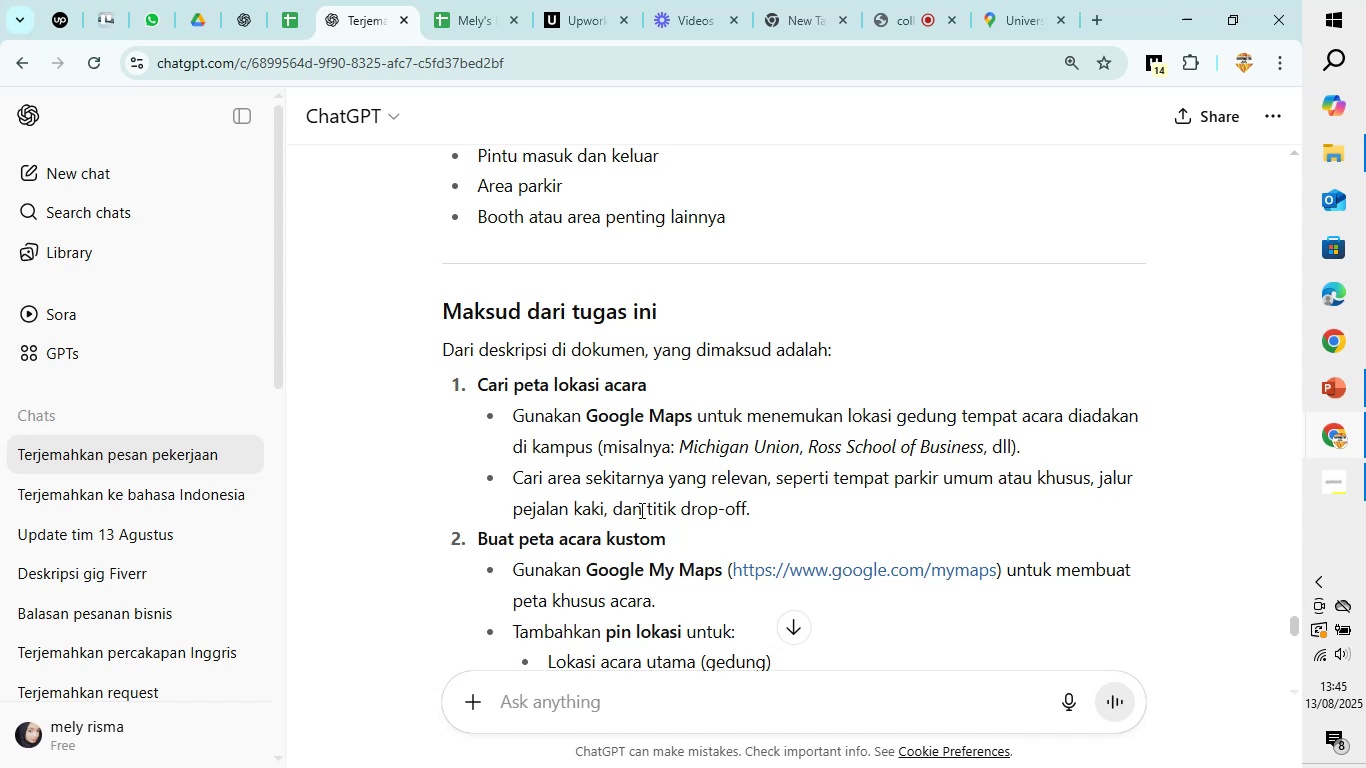 
left_click([895, 481])
 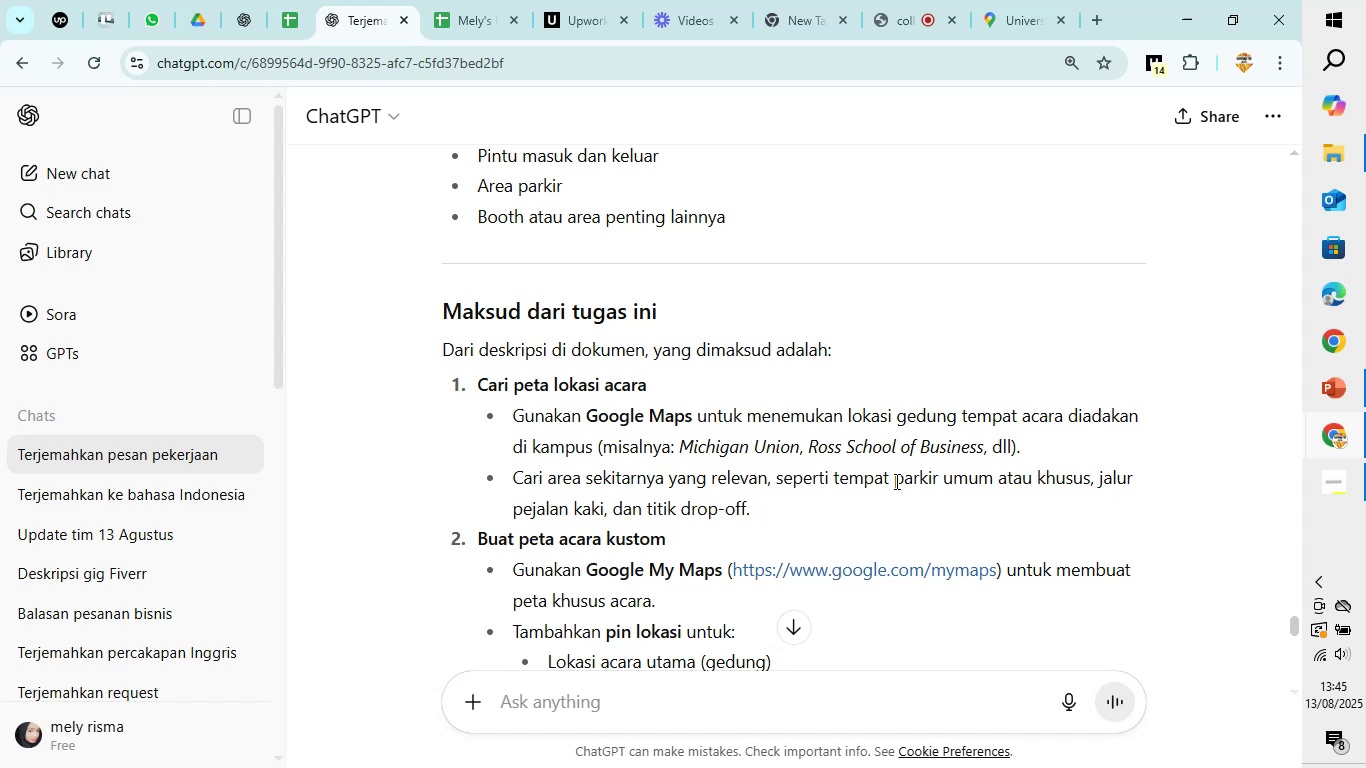 
left_click_drag(start_coordinate=[895, 481], to_coordinate=[1003, 479])
 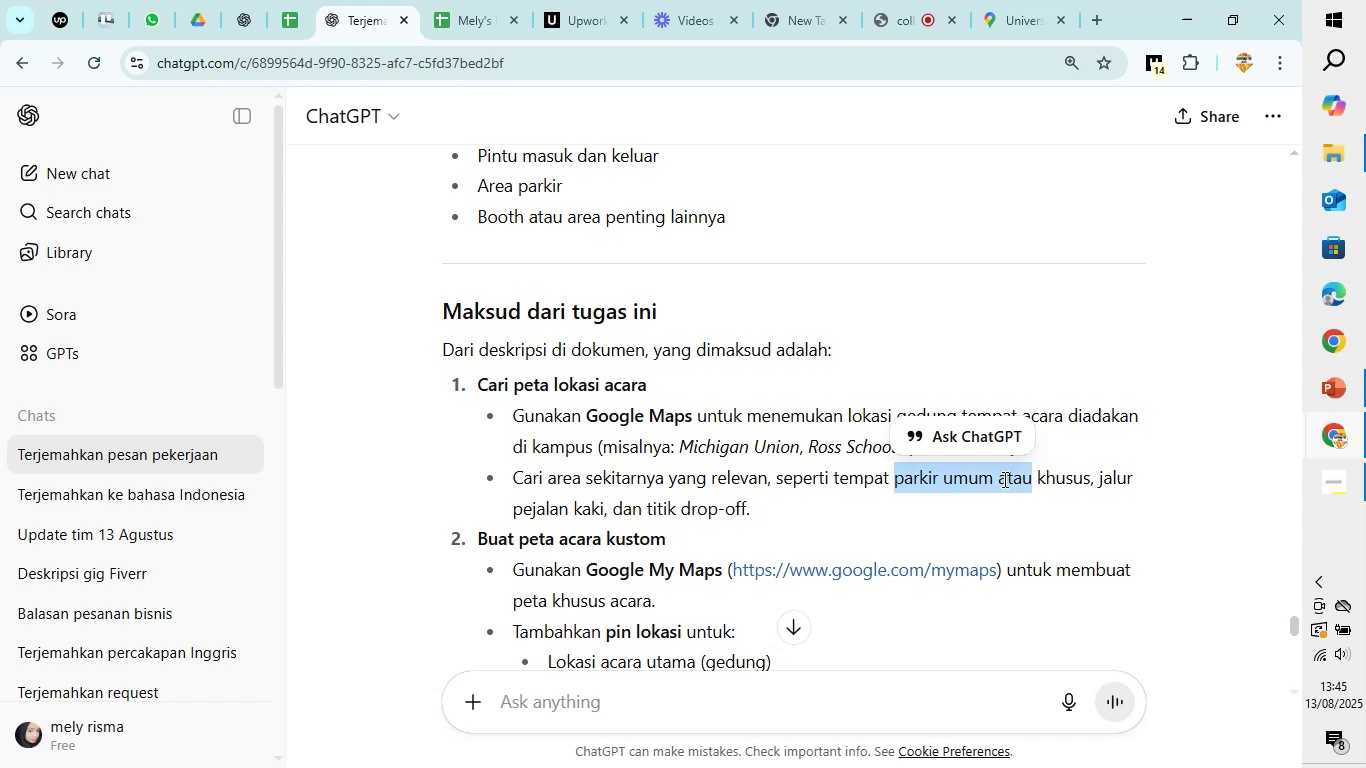 
triple_click([1003, 479])
 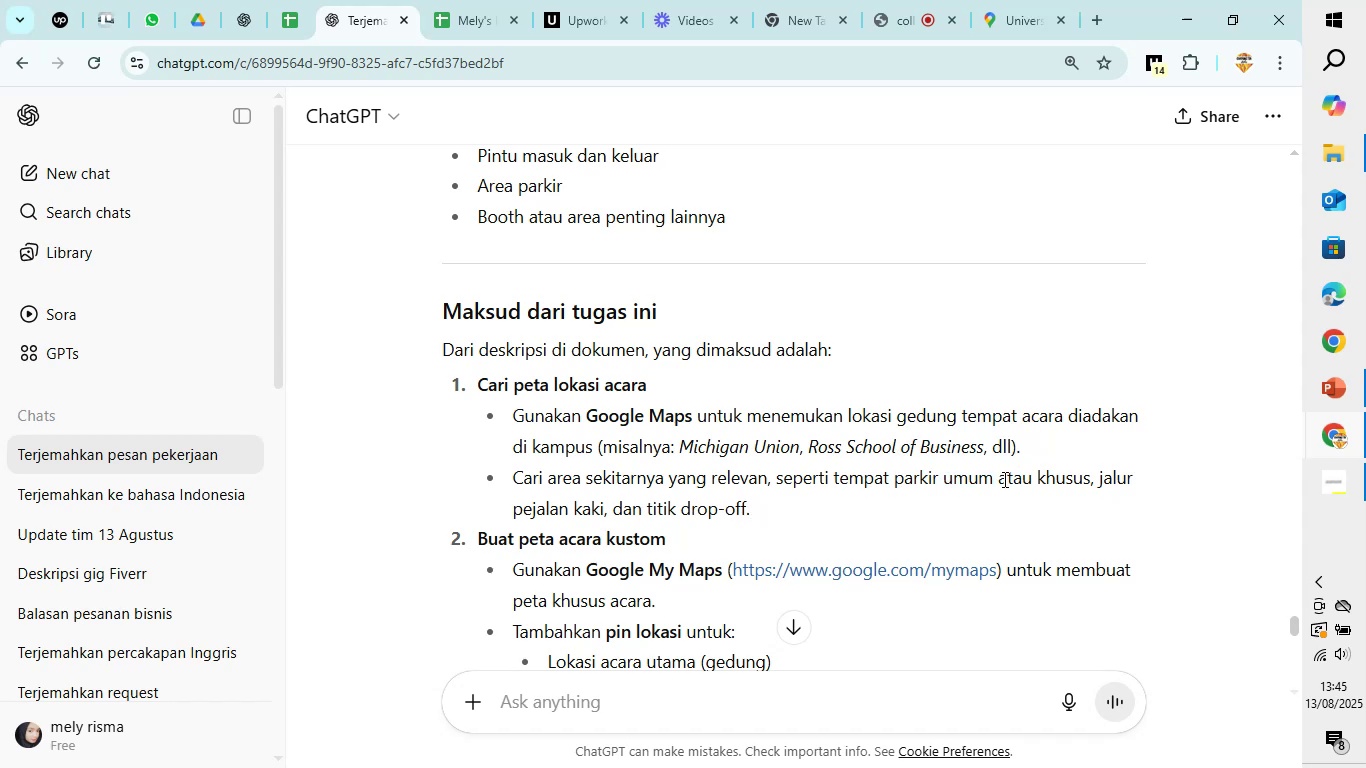 
triple_click([1003, 479])
 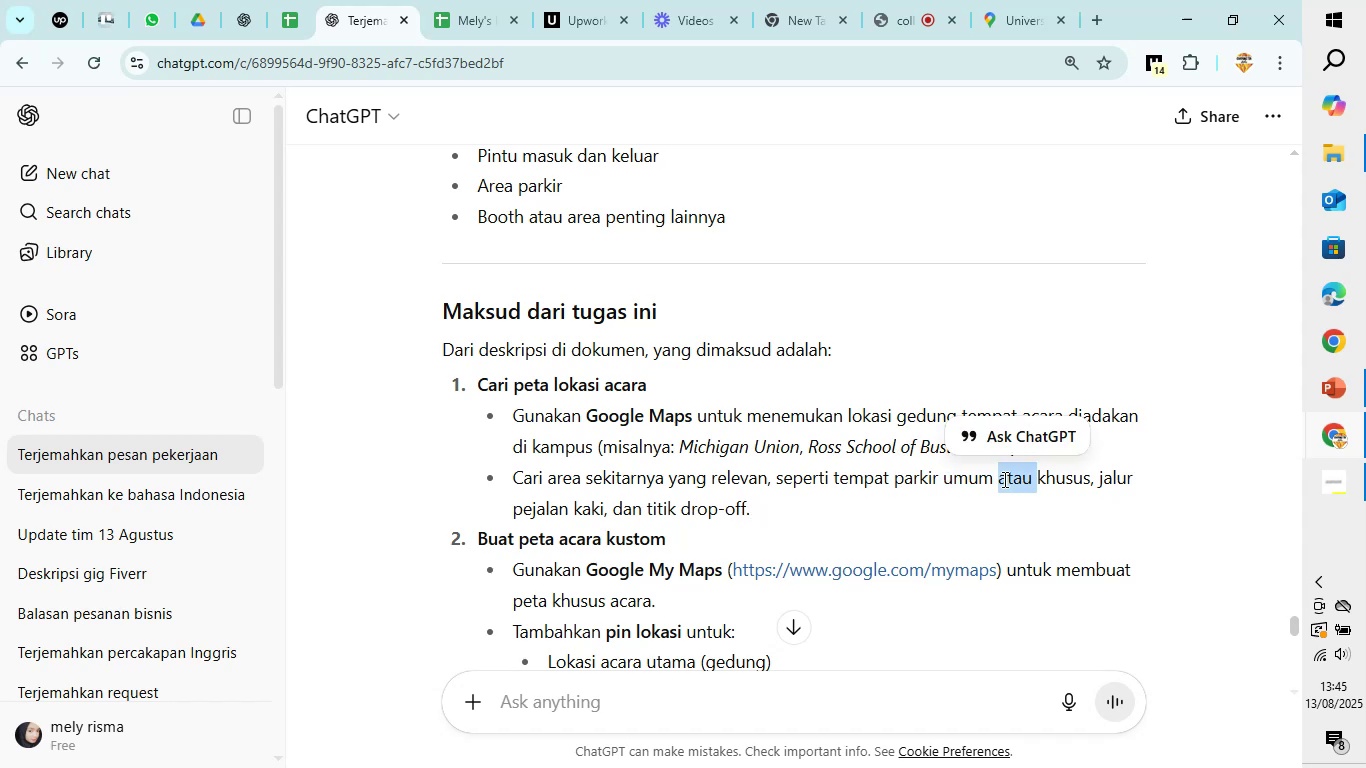 
triple_click([1003, 479])
 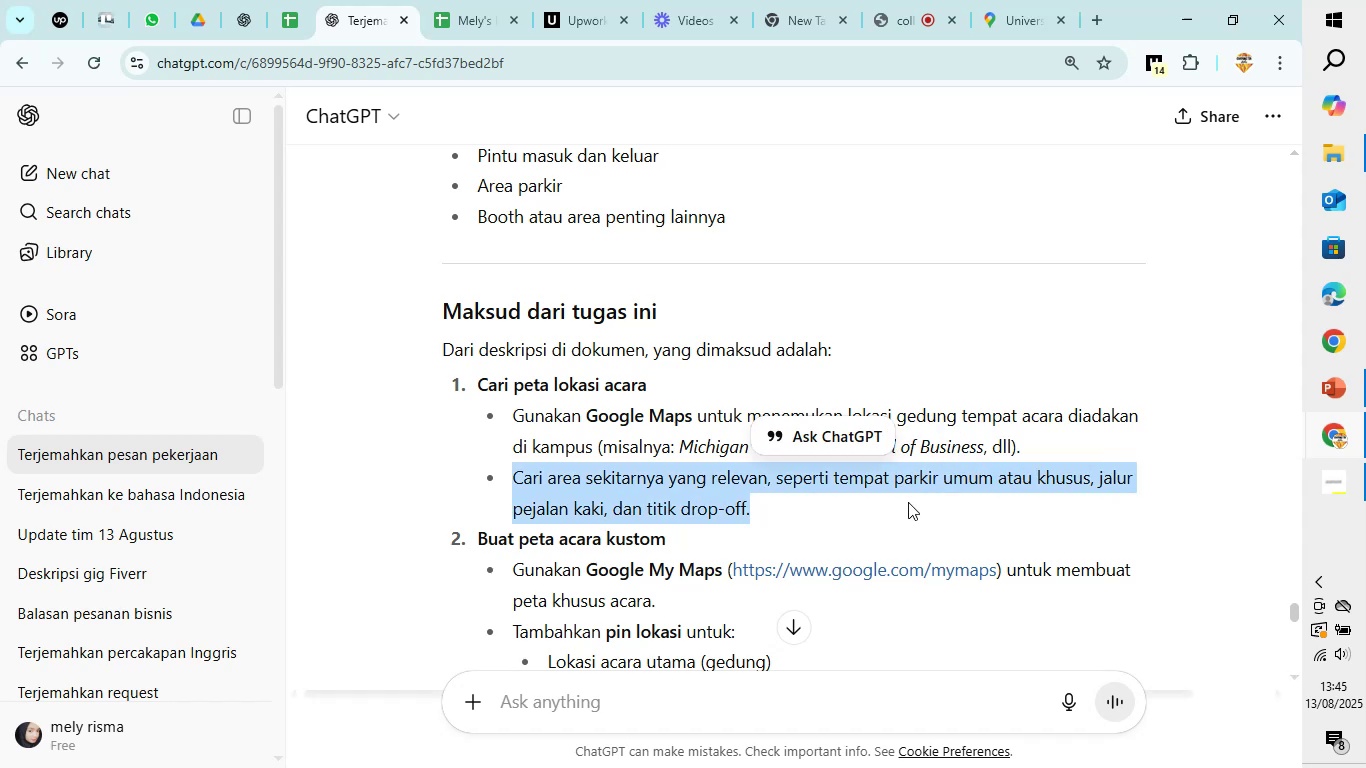 
triple_click([908, 502])
 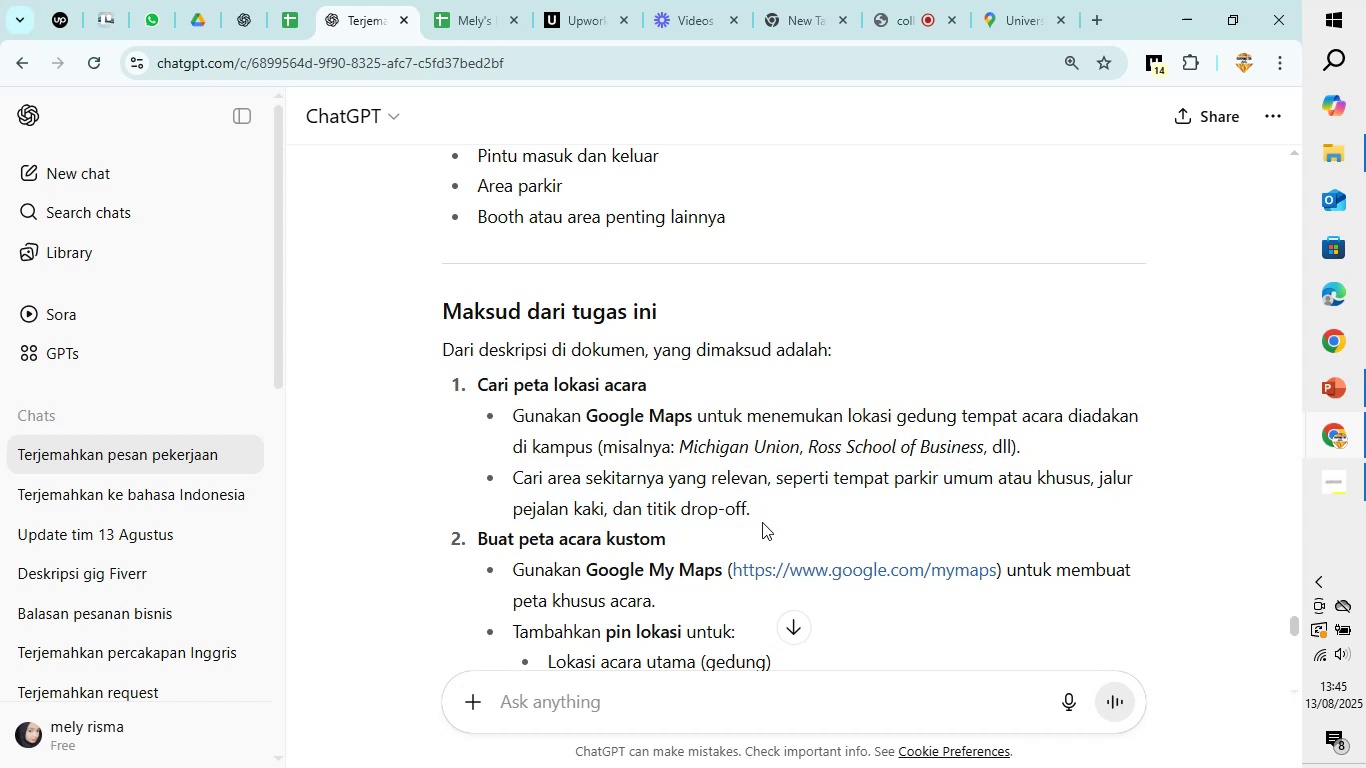 
left_click([762, 522])
 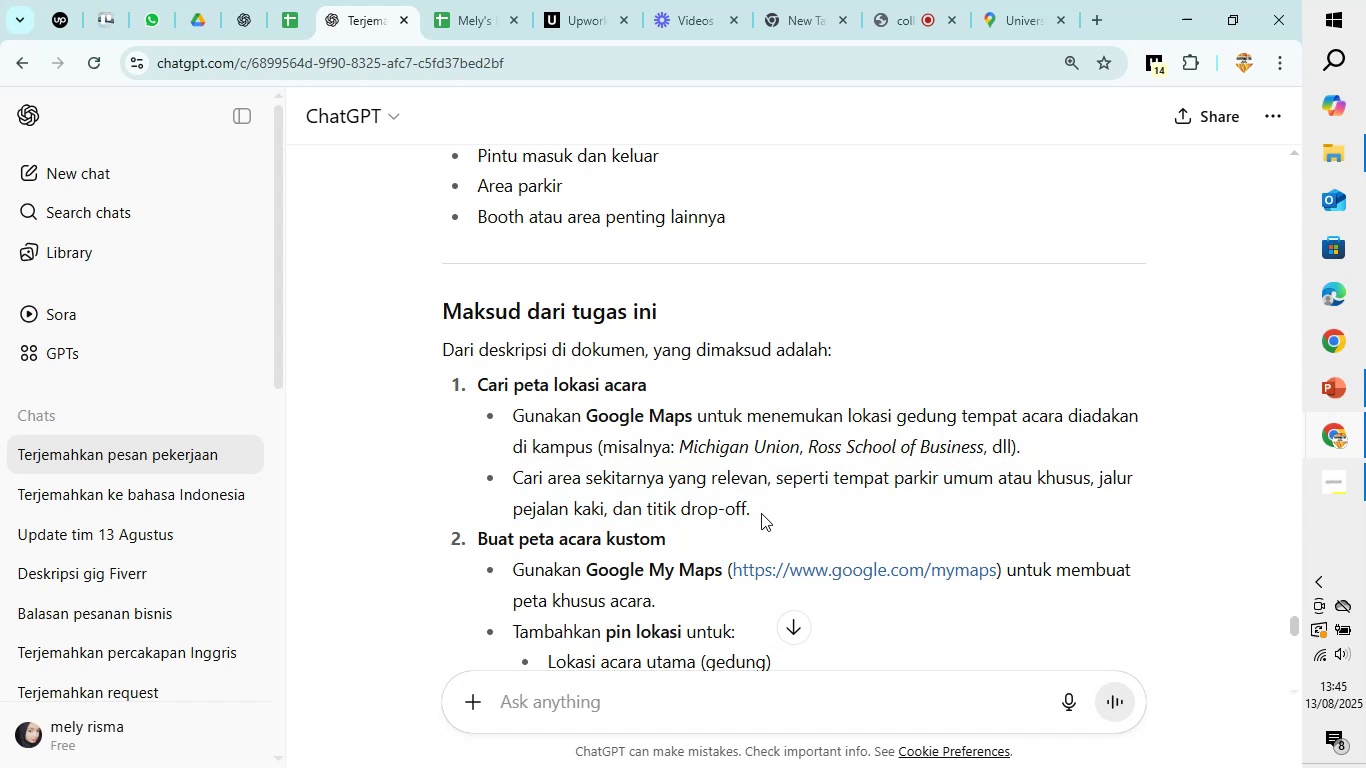 
left_click_drag(start_coordinate=[755, 513], to_coordinate=[557, 504])
 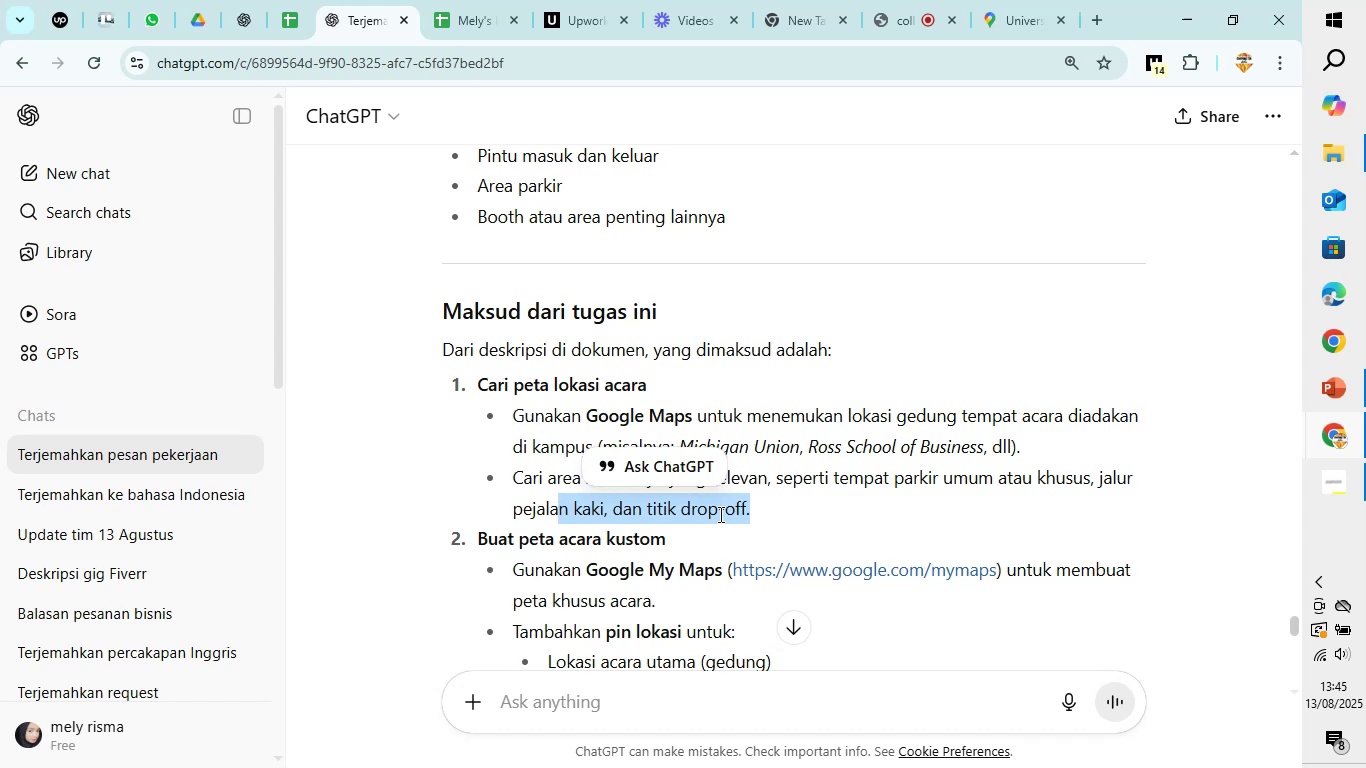 
left_click([728, 509])
 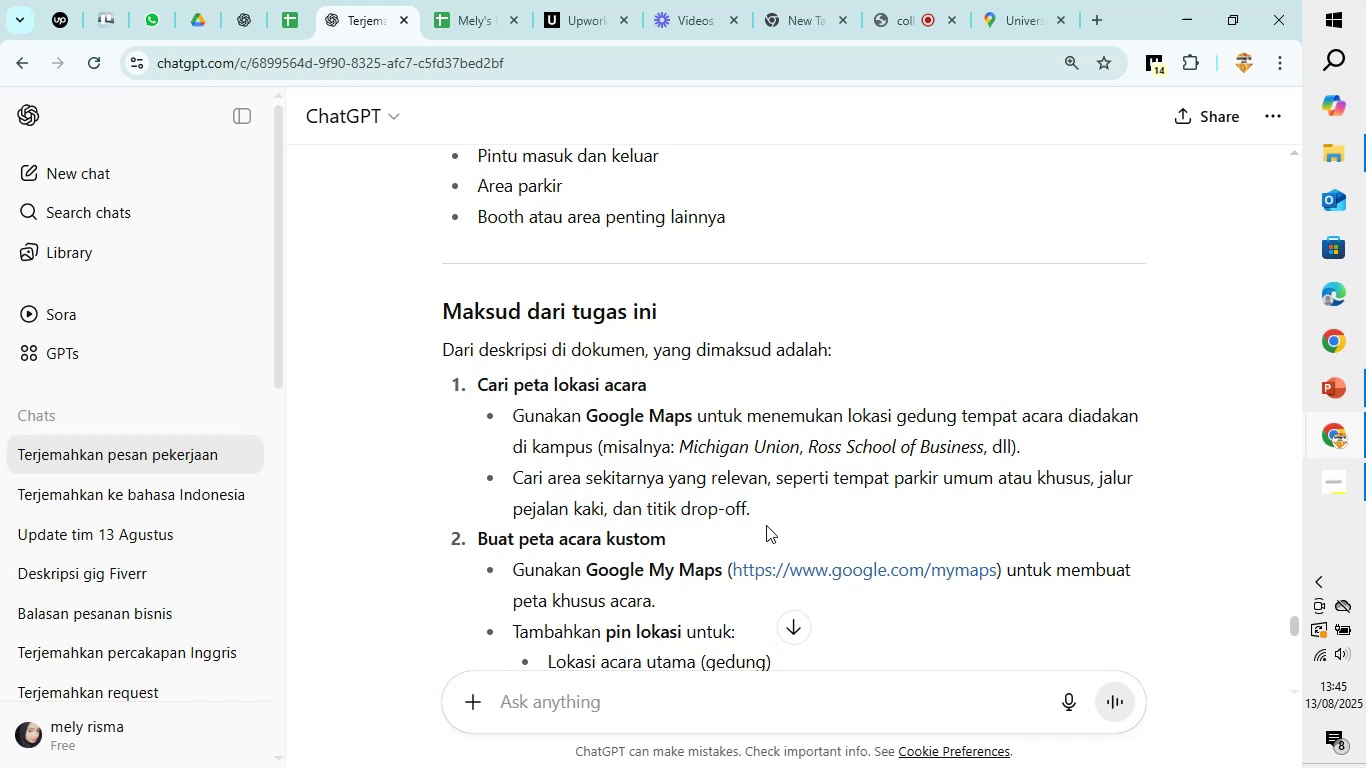 
scroll: coordinate [771, 550], scroll_direction: down, amount: 1.0
 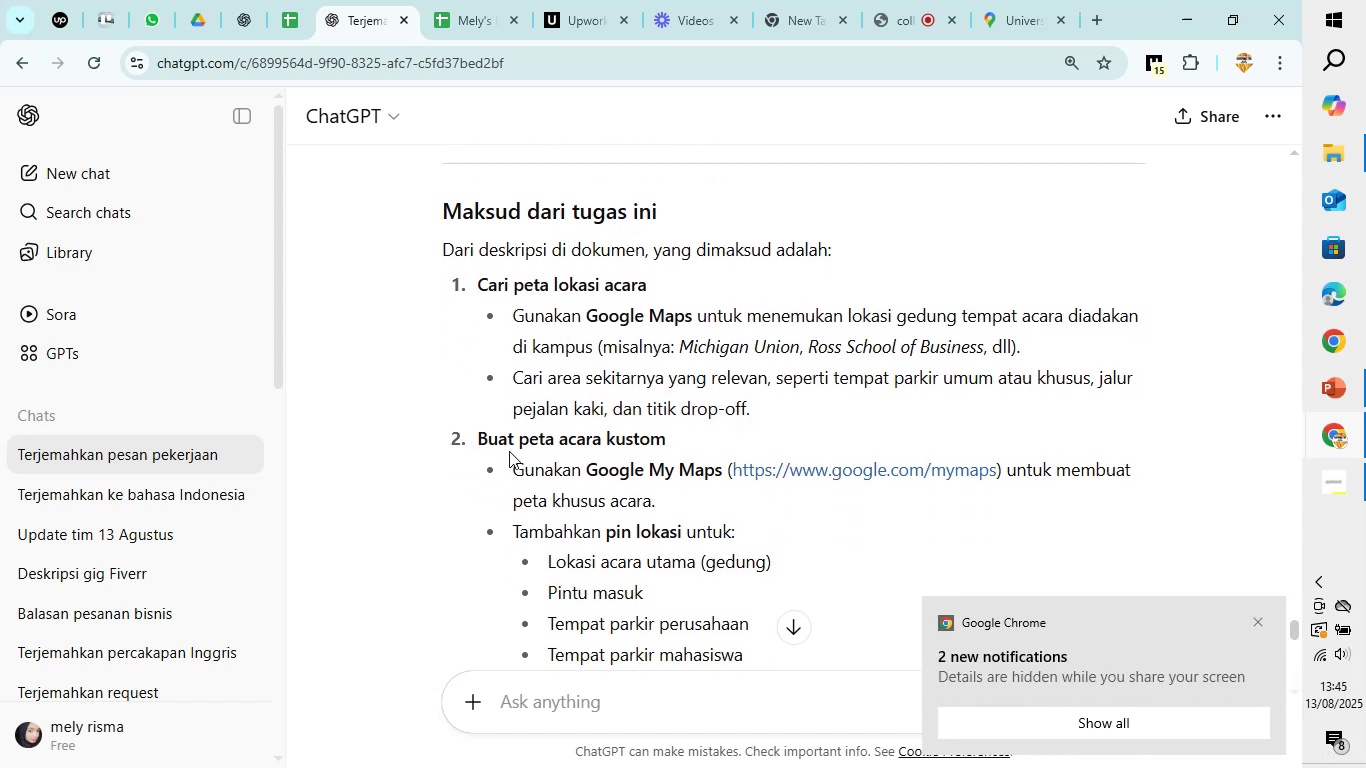 
wait(5.53)
 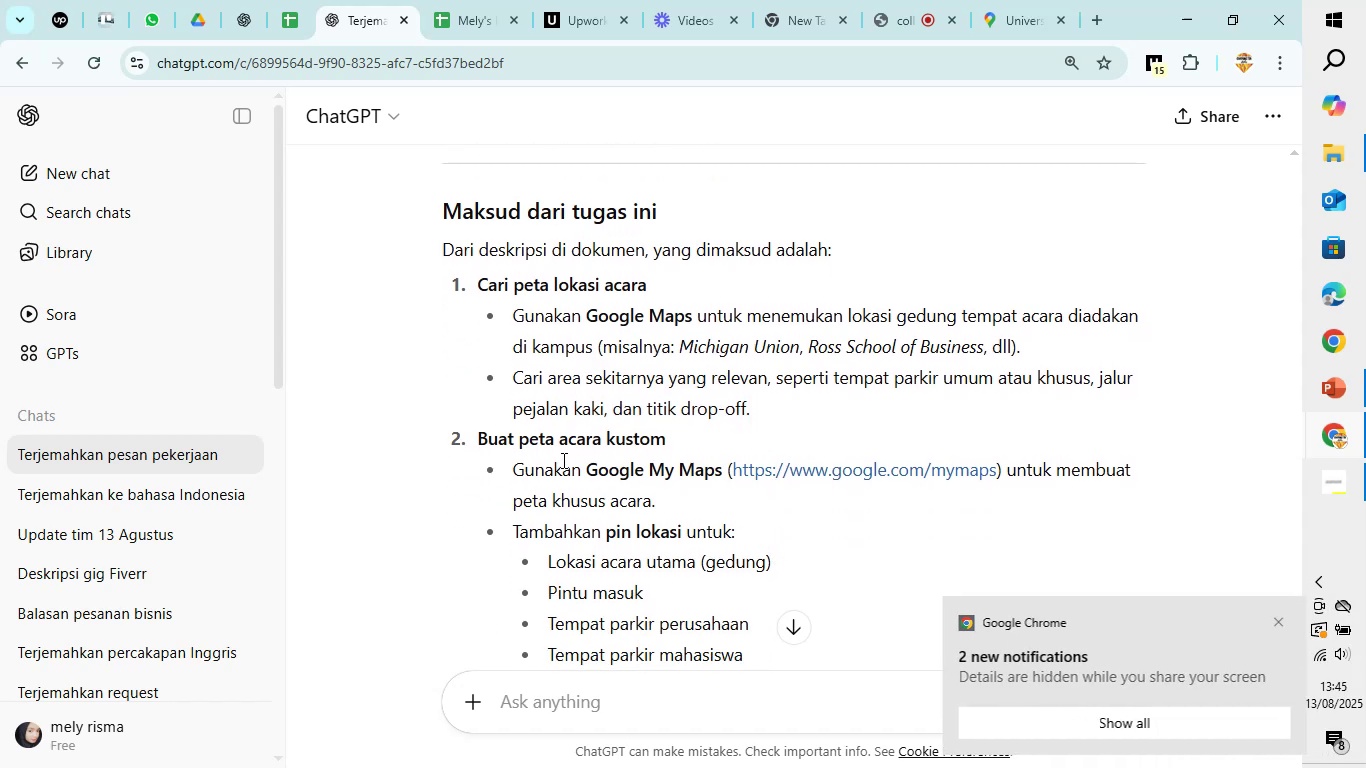 
left_click([718, 412])
 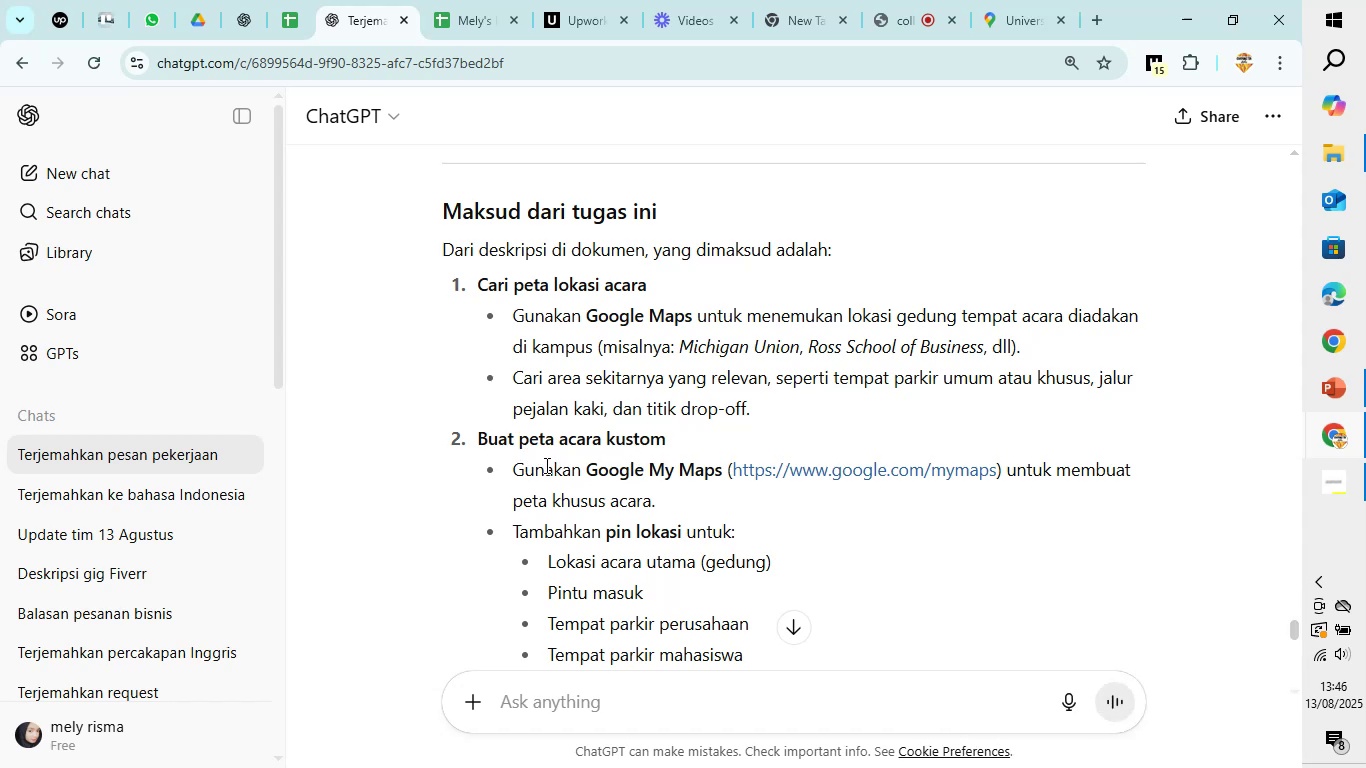 
wait(7.26)
 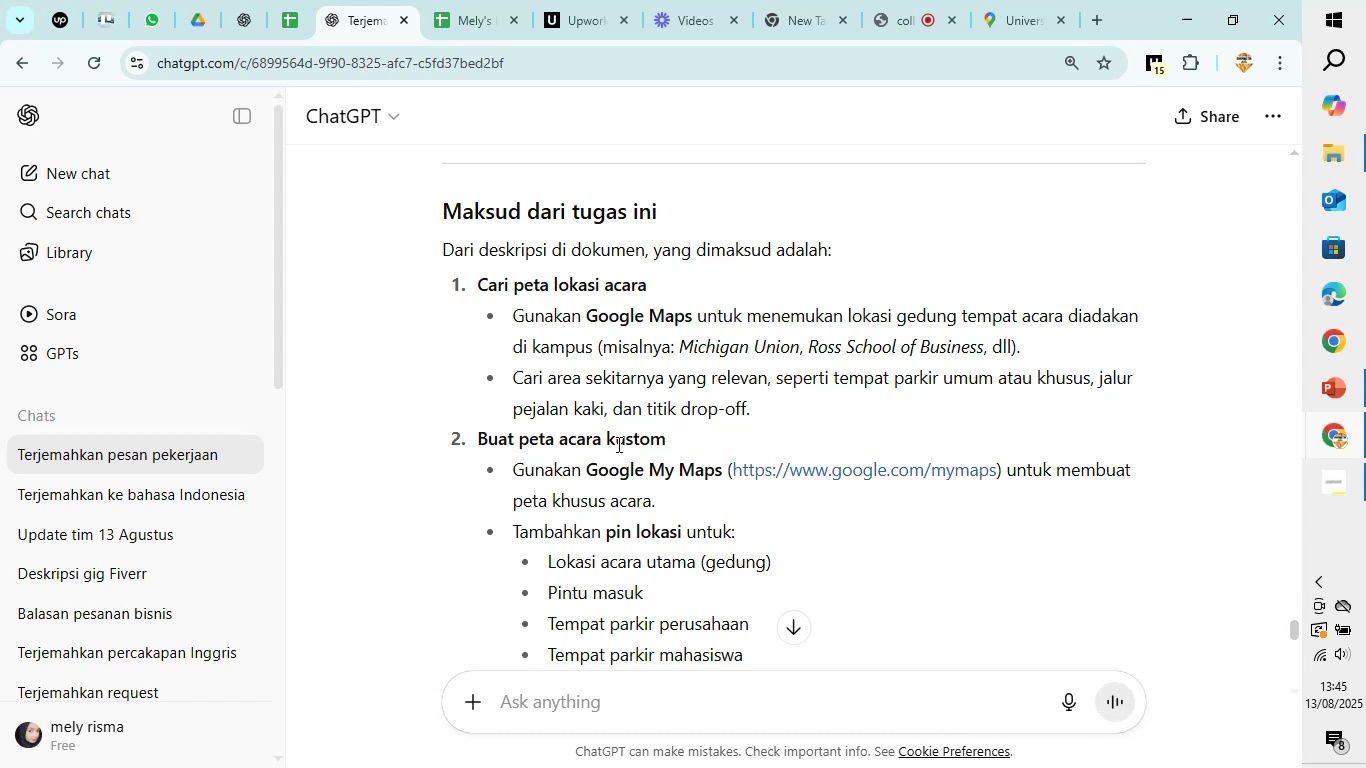 
left_click([841, 466])
 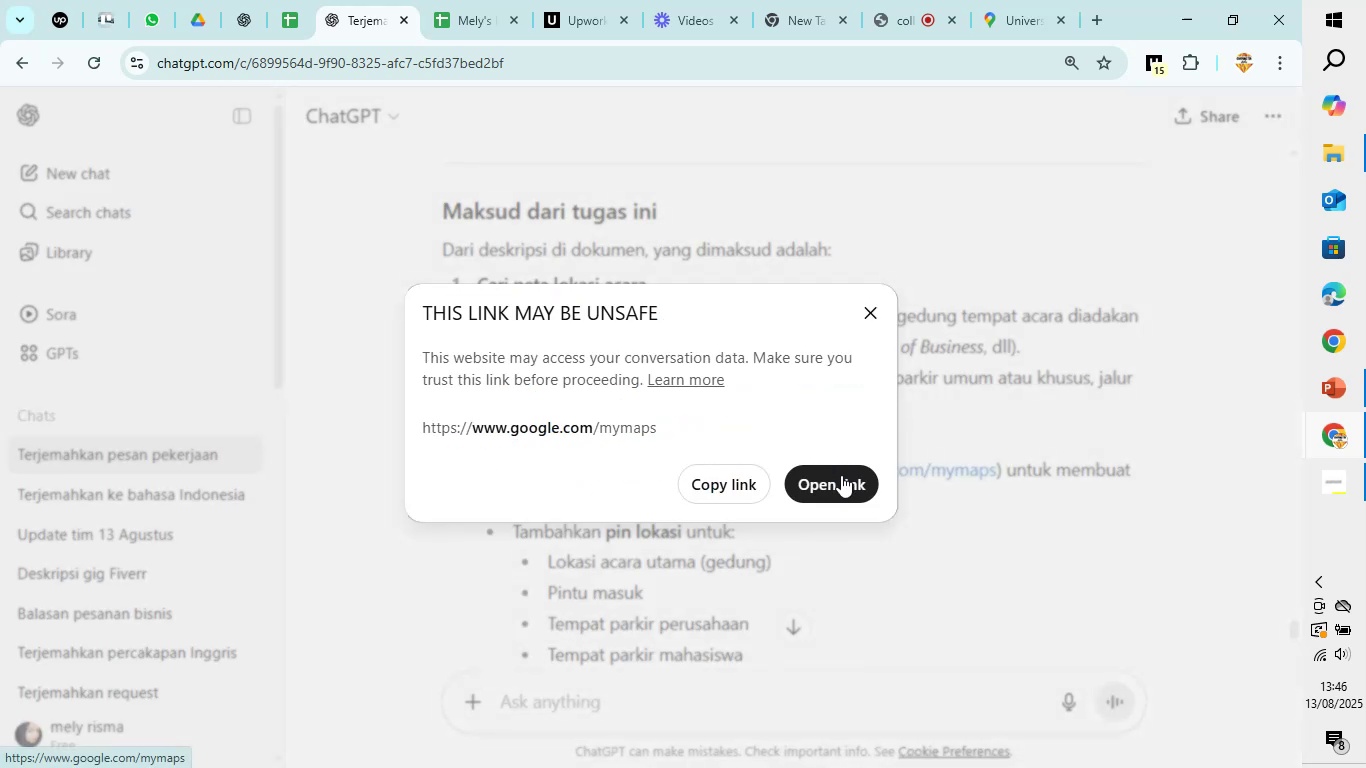 
left_click([839, 483])
 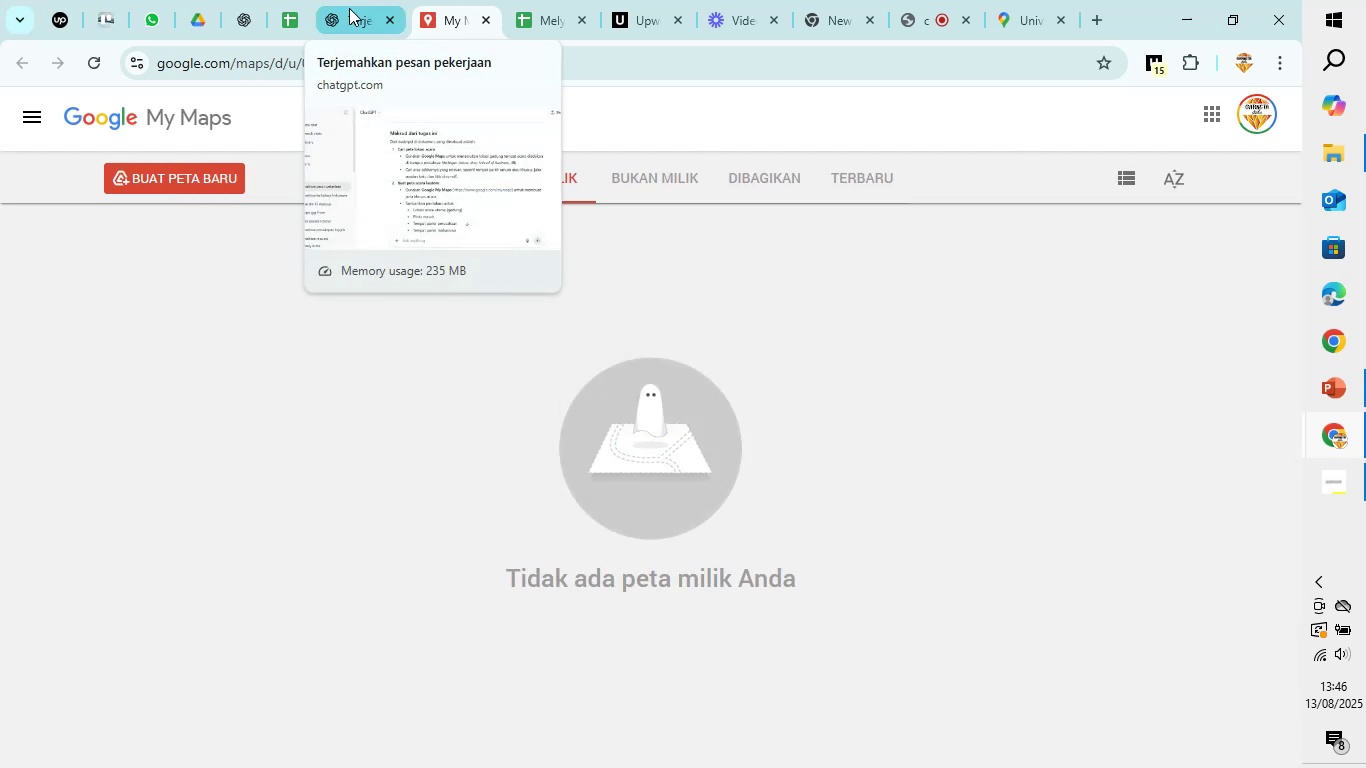 
left_click([349, 8])
 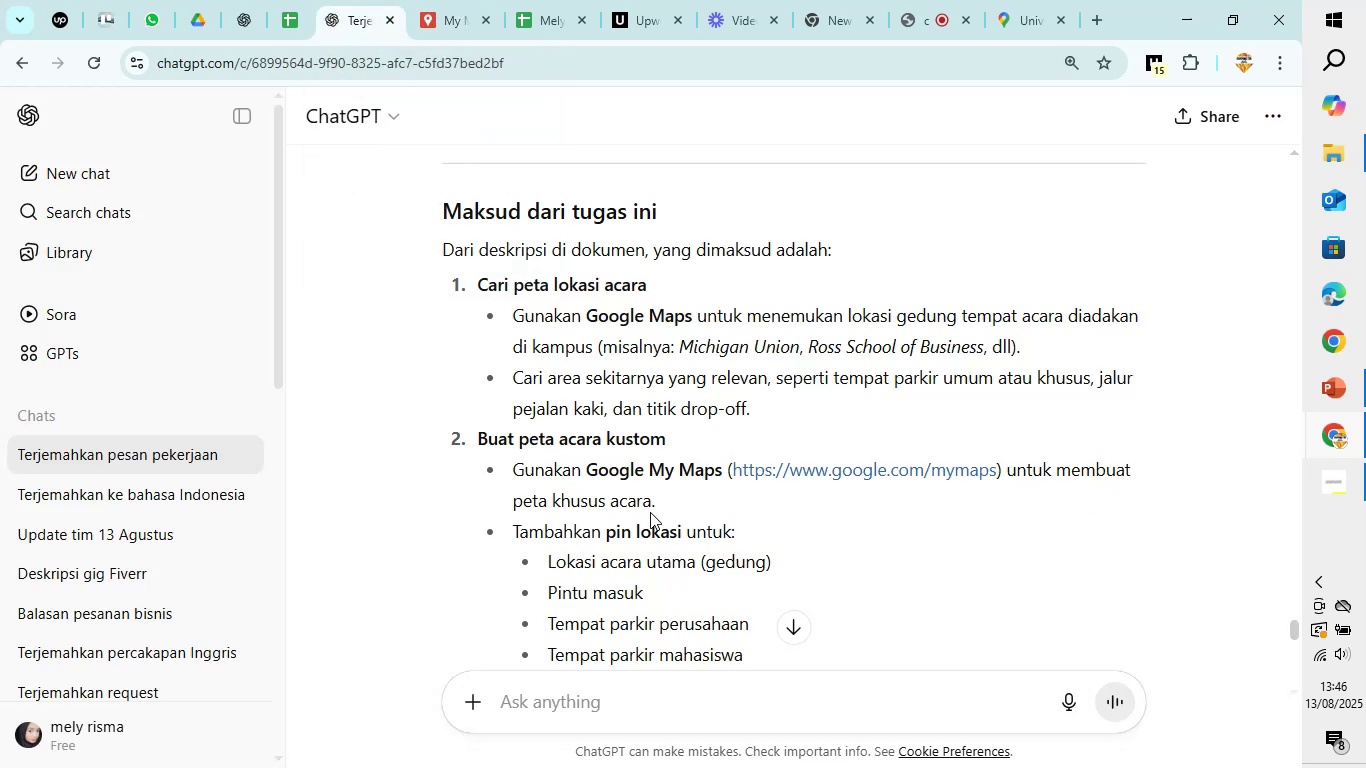 
scroll: coordinate [670, 499], scroll_direction: down, amount: 1.0
 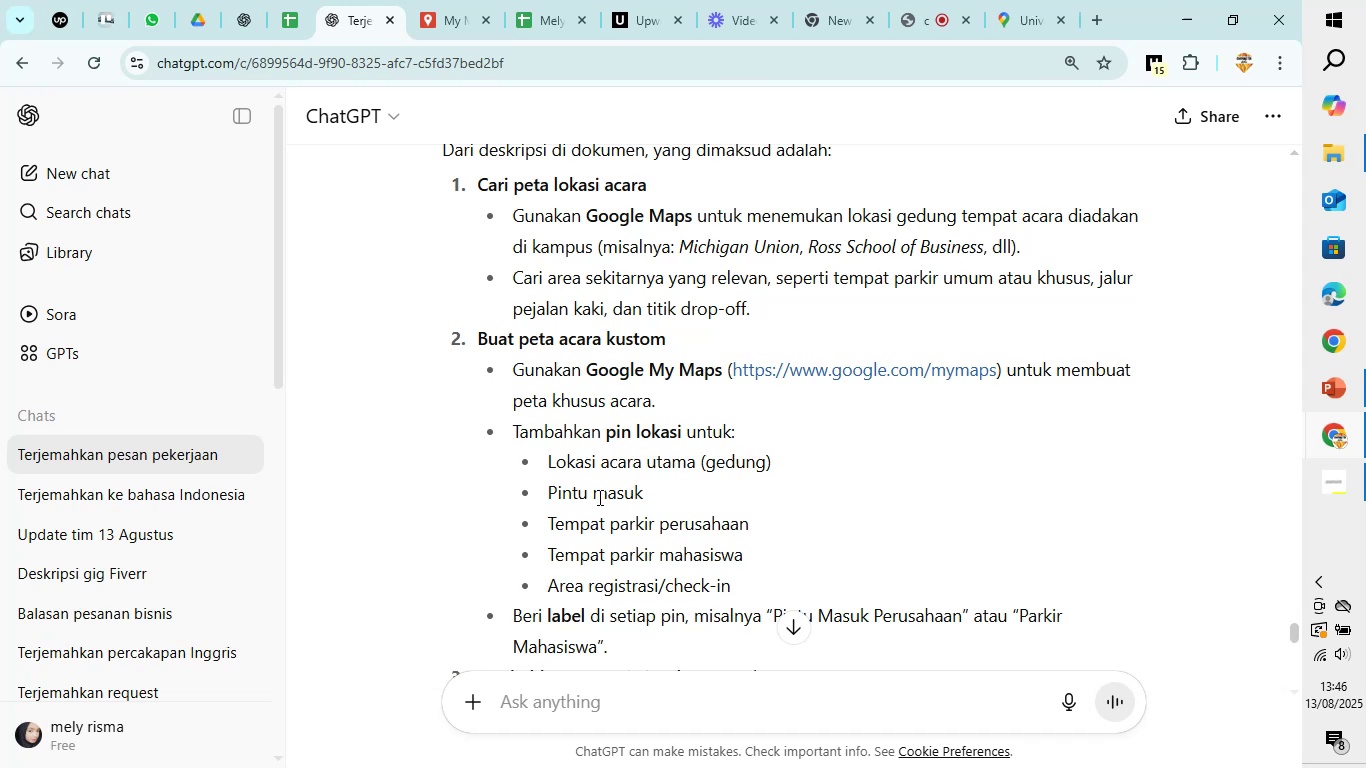 
wait(10.1)
 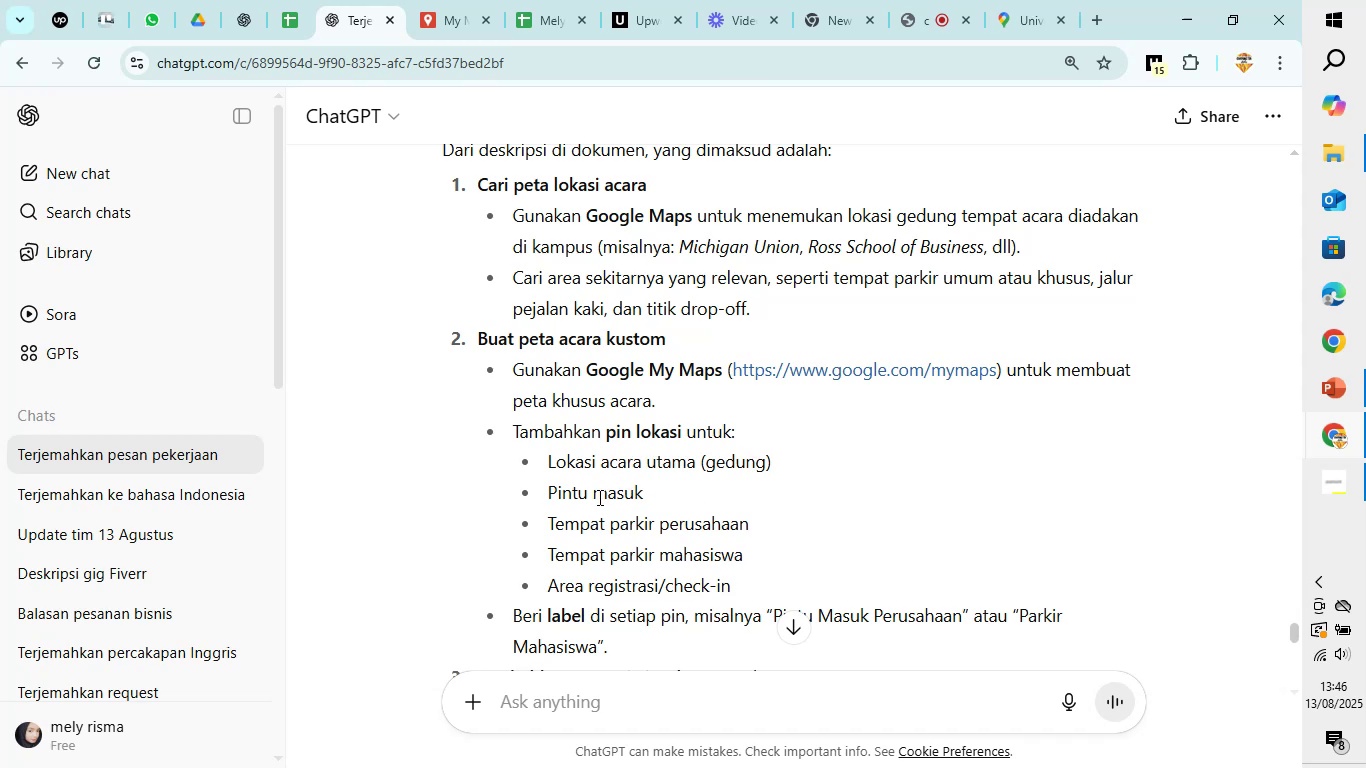 
scroll: coordinate [615, 591], scroll_direction: down, amount: 2.0
 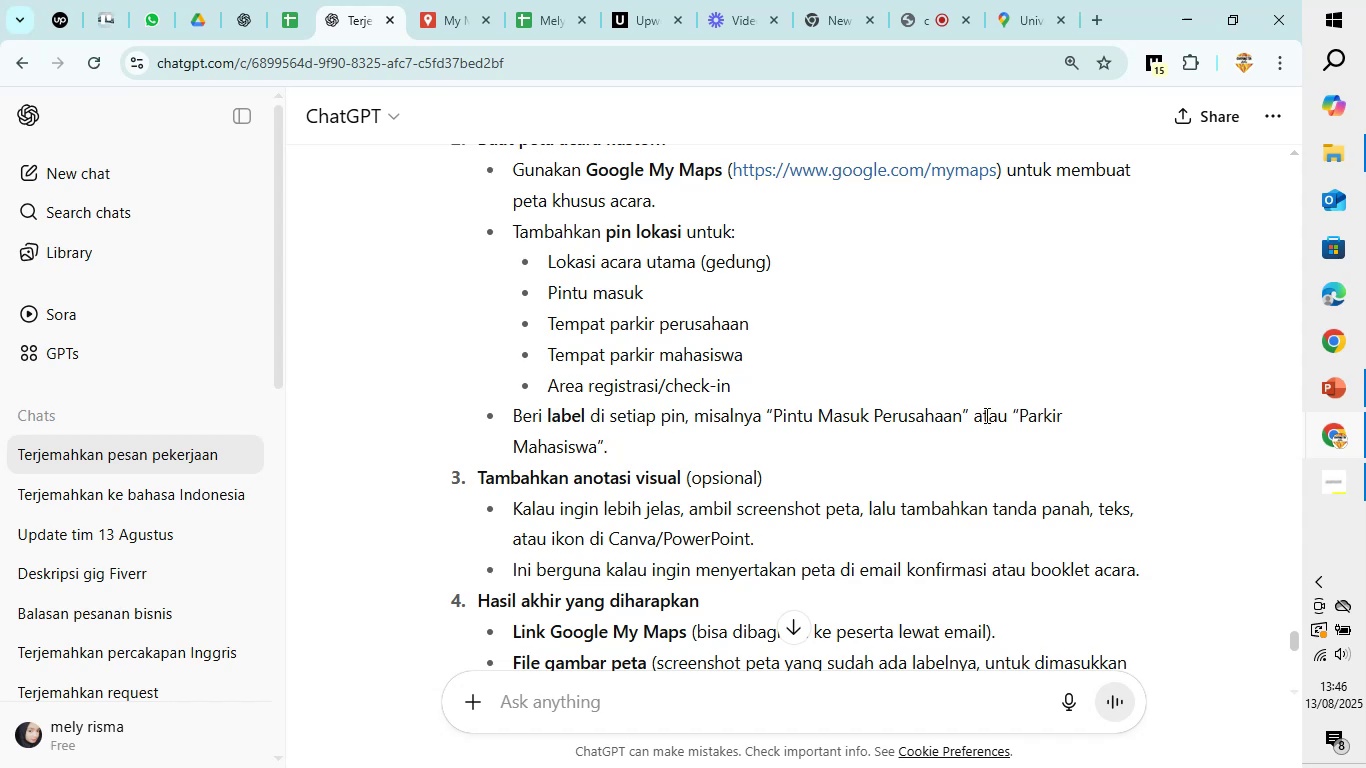 
wait(7.28)
 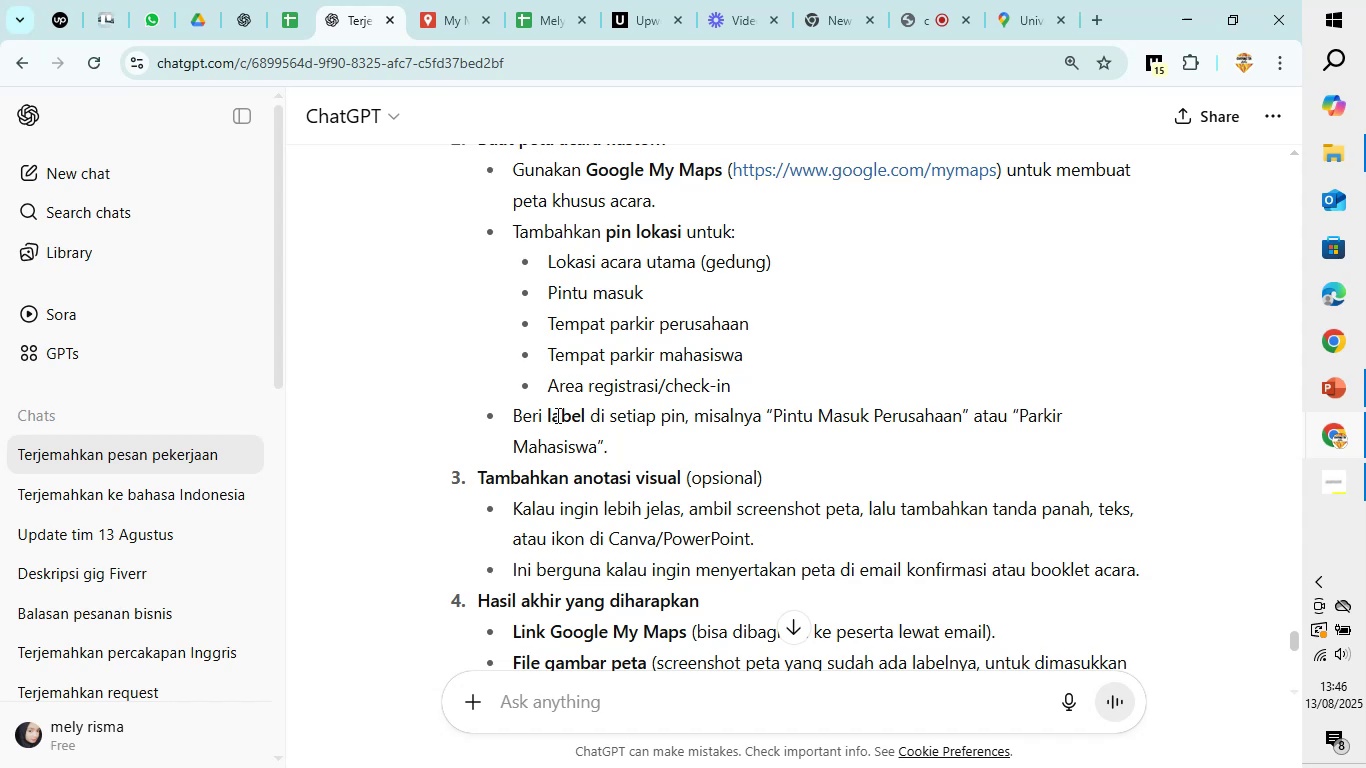 
scroll: coordinate [592, 457], scroll_direction: down, amount: 1.0
 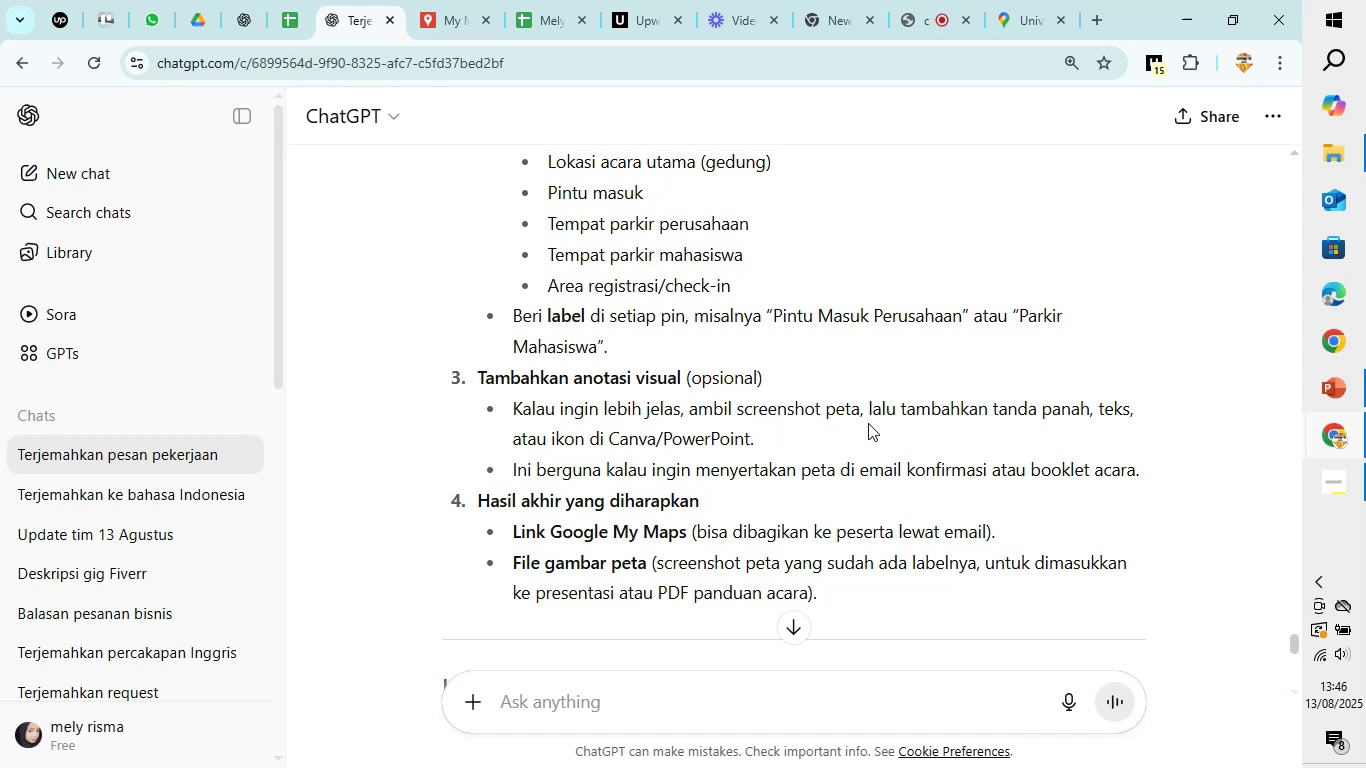 
wait(12.05)
 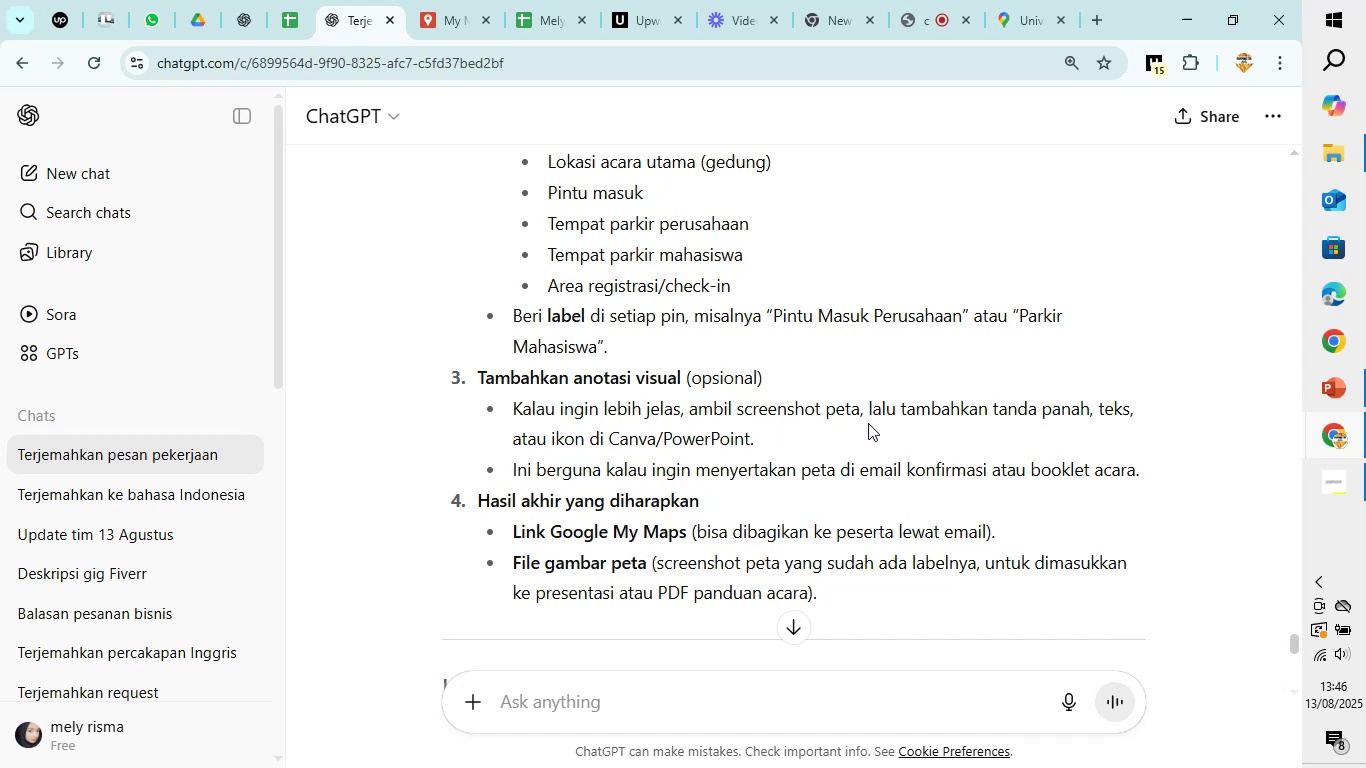 
scroll: coordinate [620, 452], scroll_direction: down, amount: 1.0
 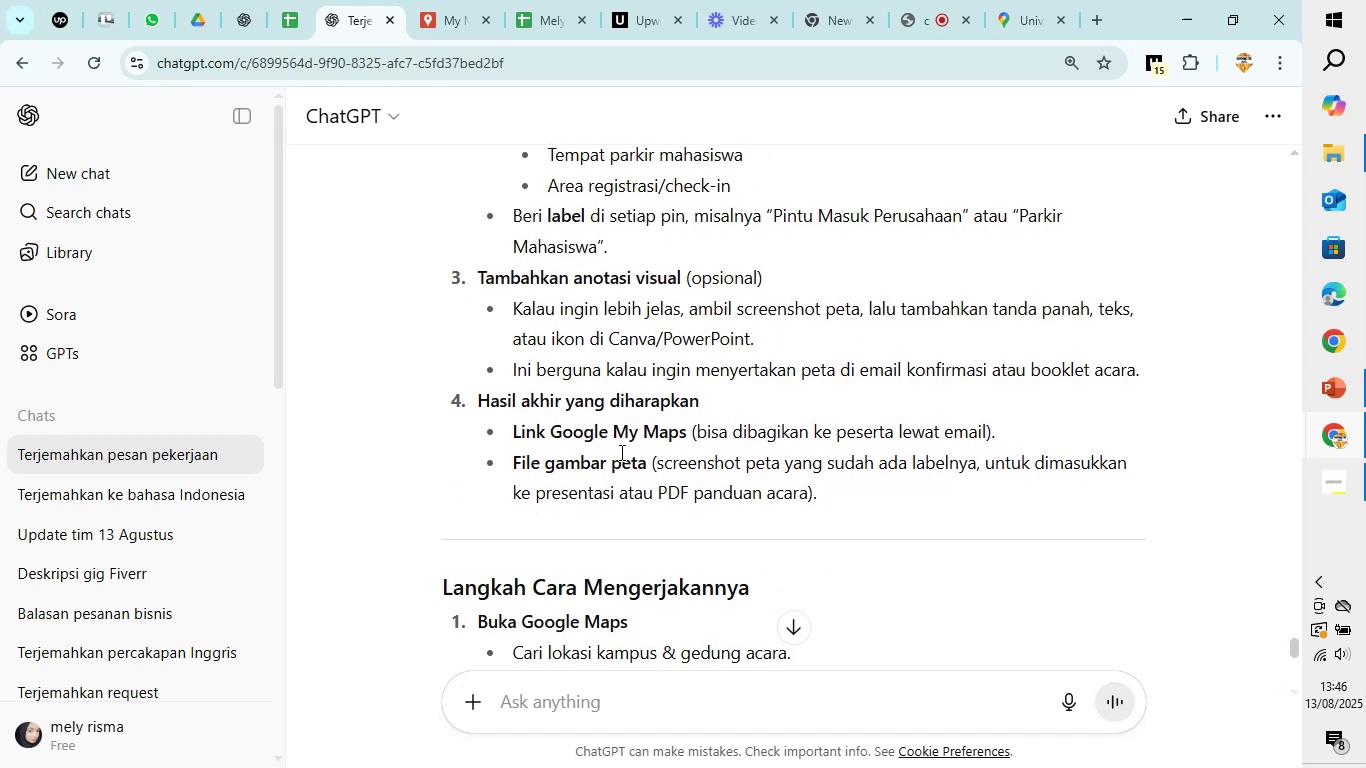 
scroll: coordinate [620, 452], scroll_direction: up, amount: 1.0
 